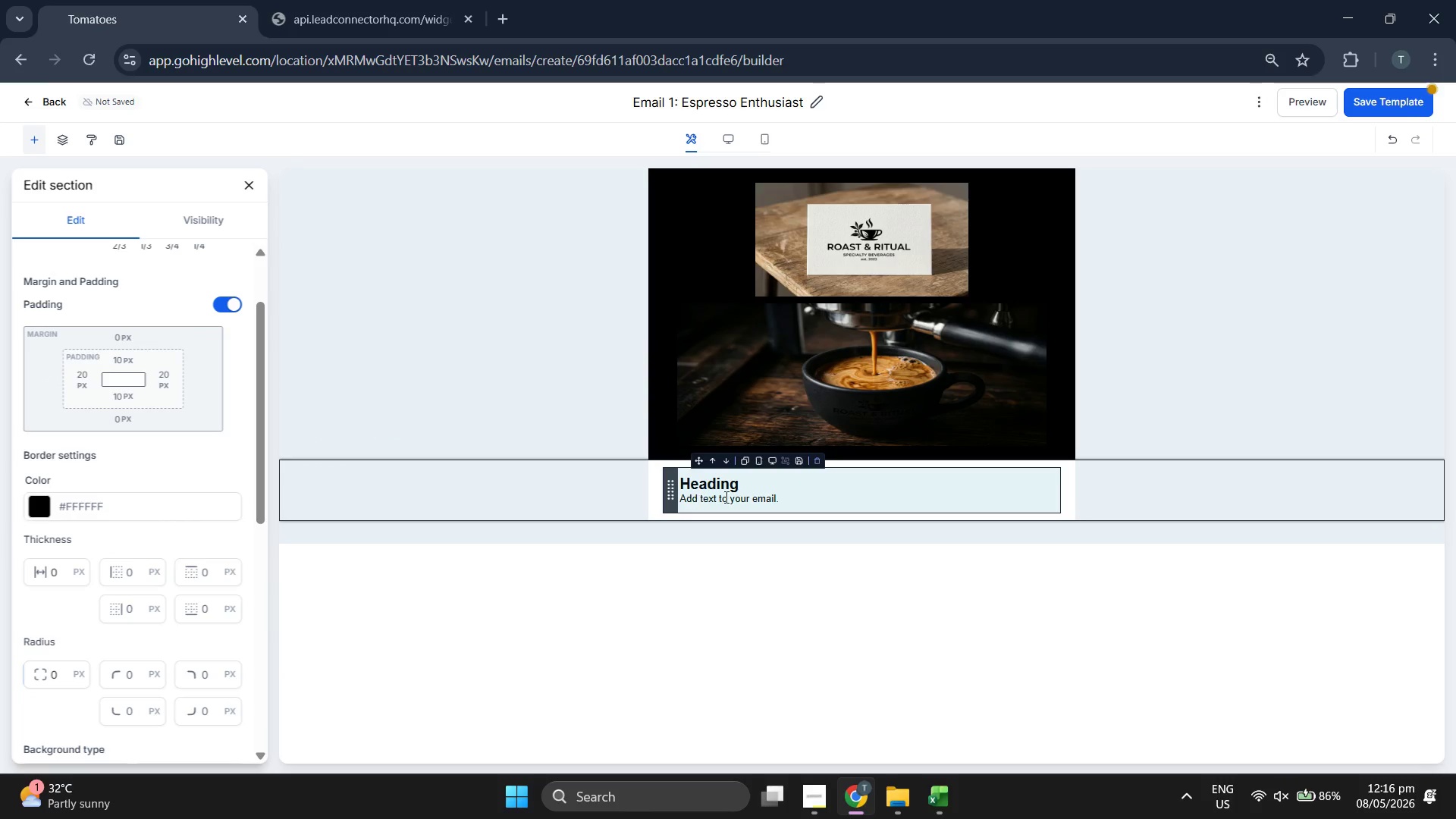 
left_click([742, 491])
 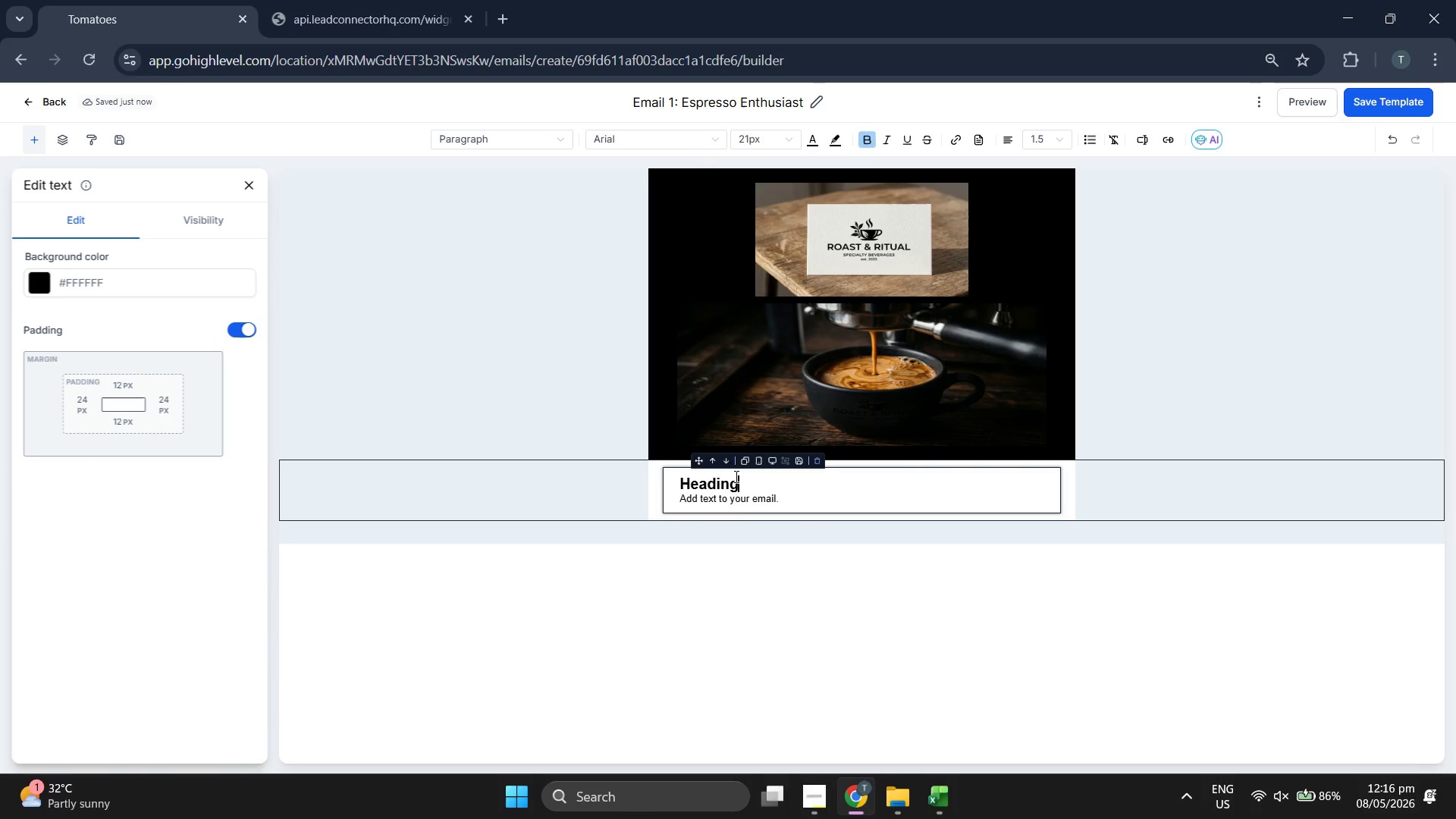 
double_click([719, 481])
 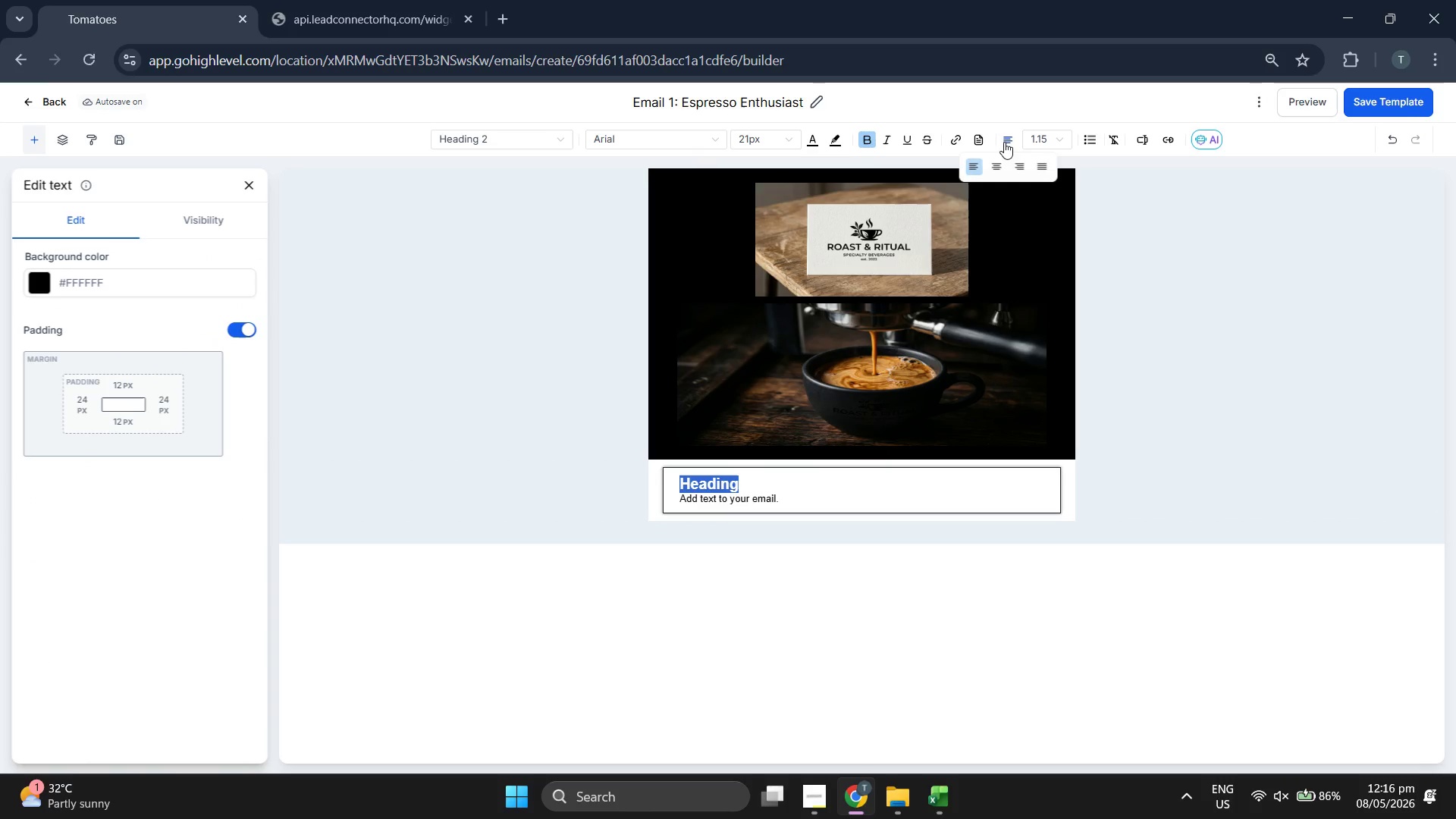 
left_click([993, 173])
 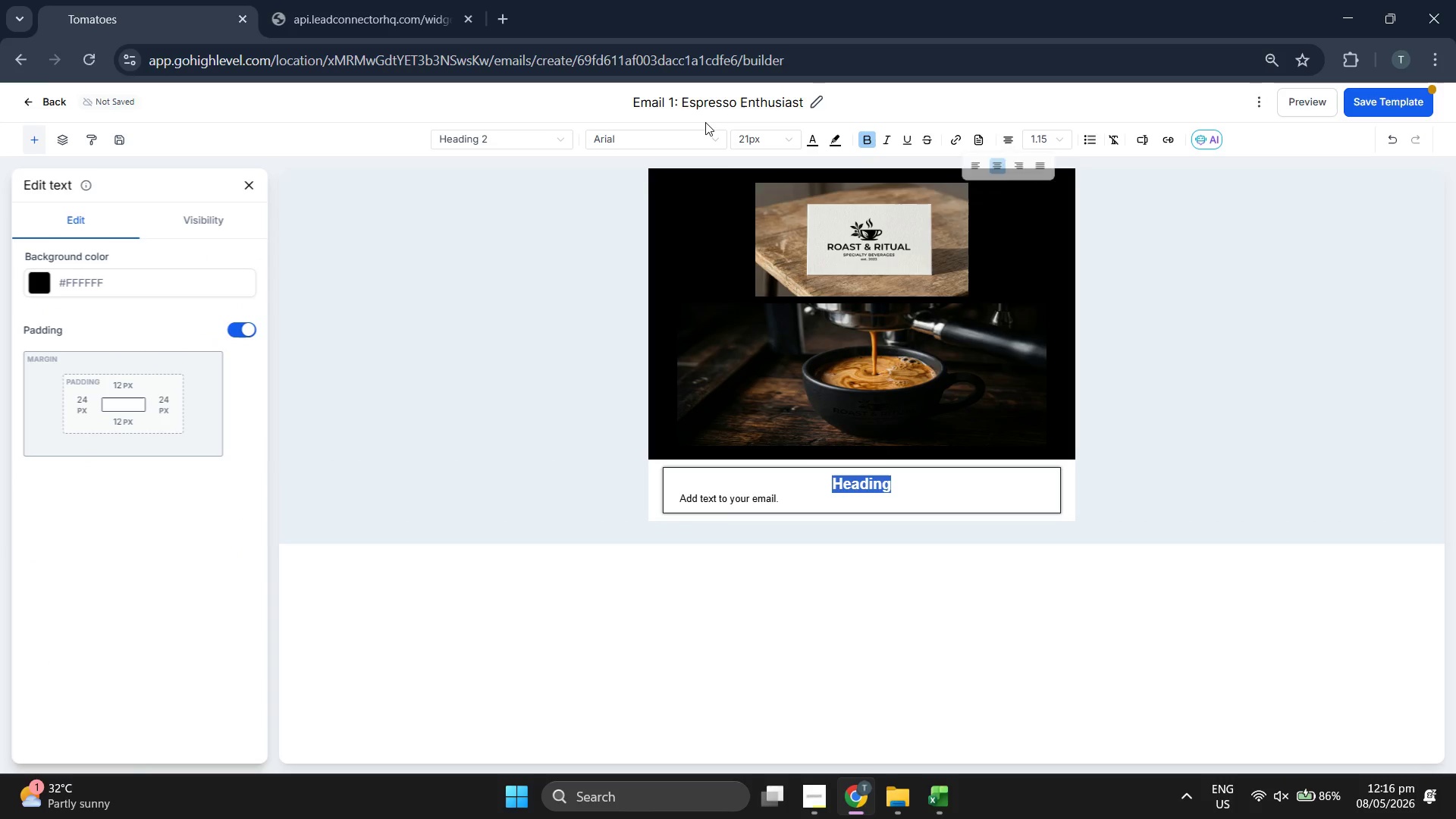 
left_click([670, 144])
 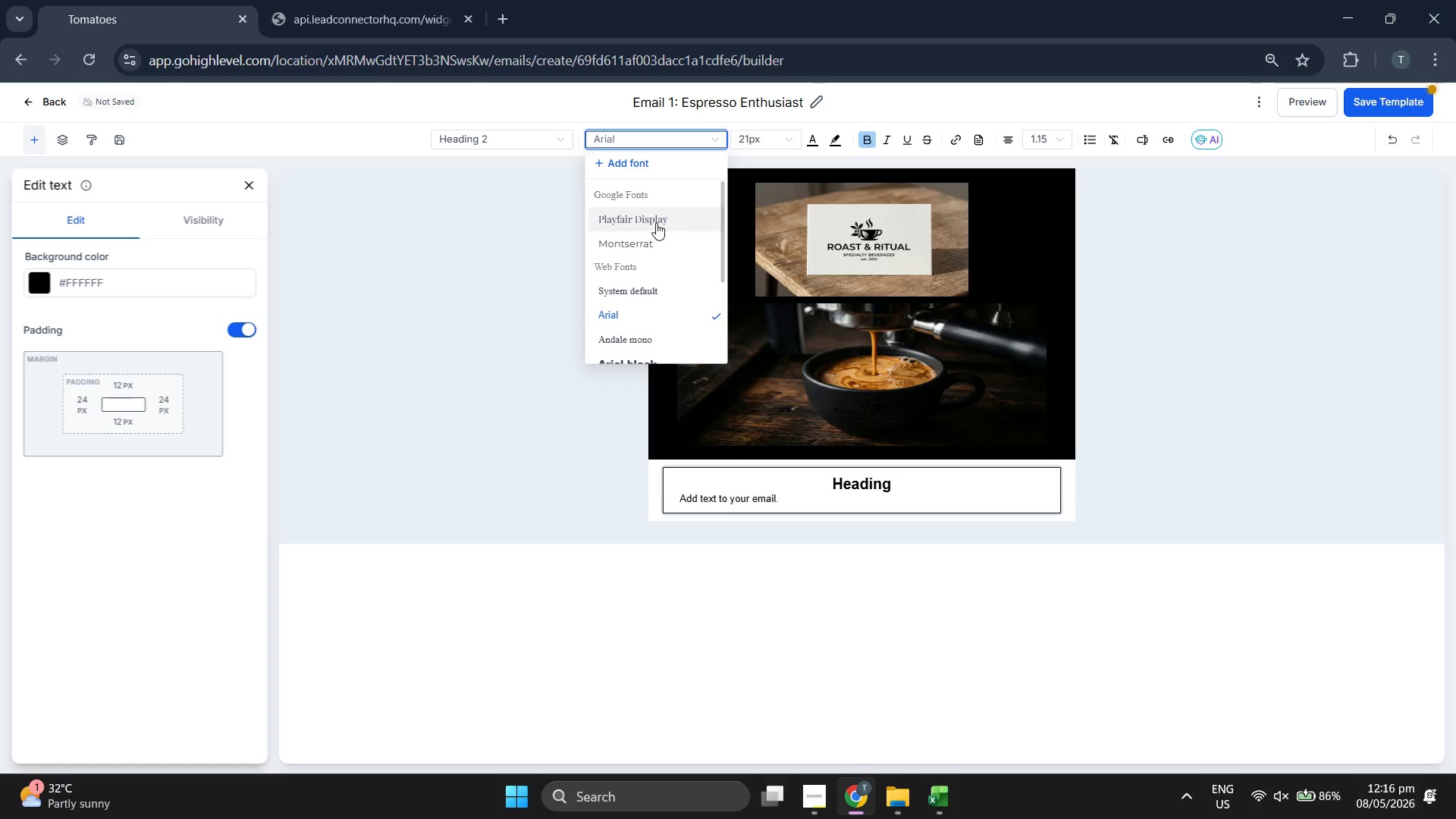 
left_click([775, 146])
 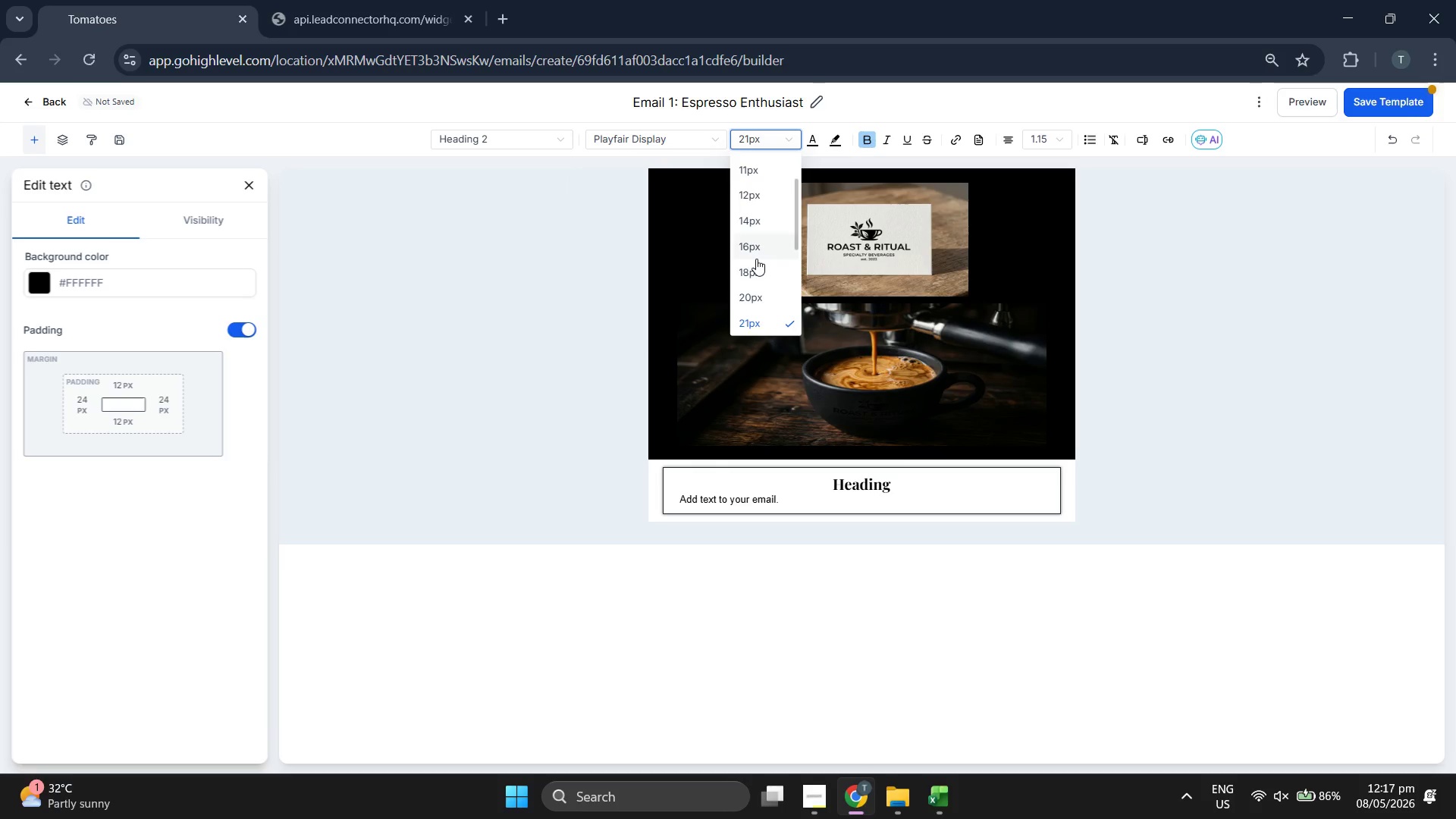 
scroll: coordinate [756, 259], scroll_direction: down, amount: 1.0
 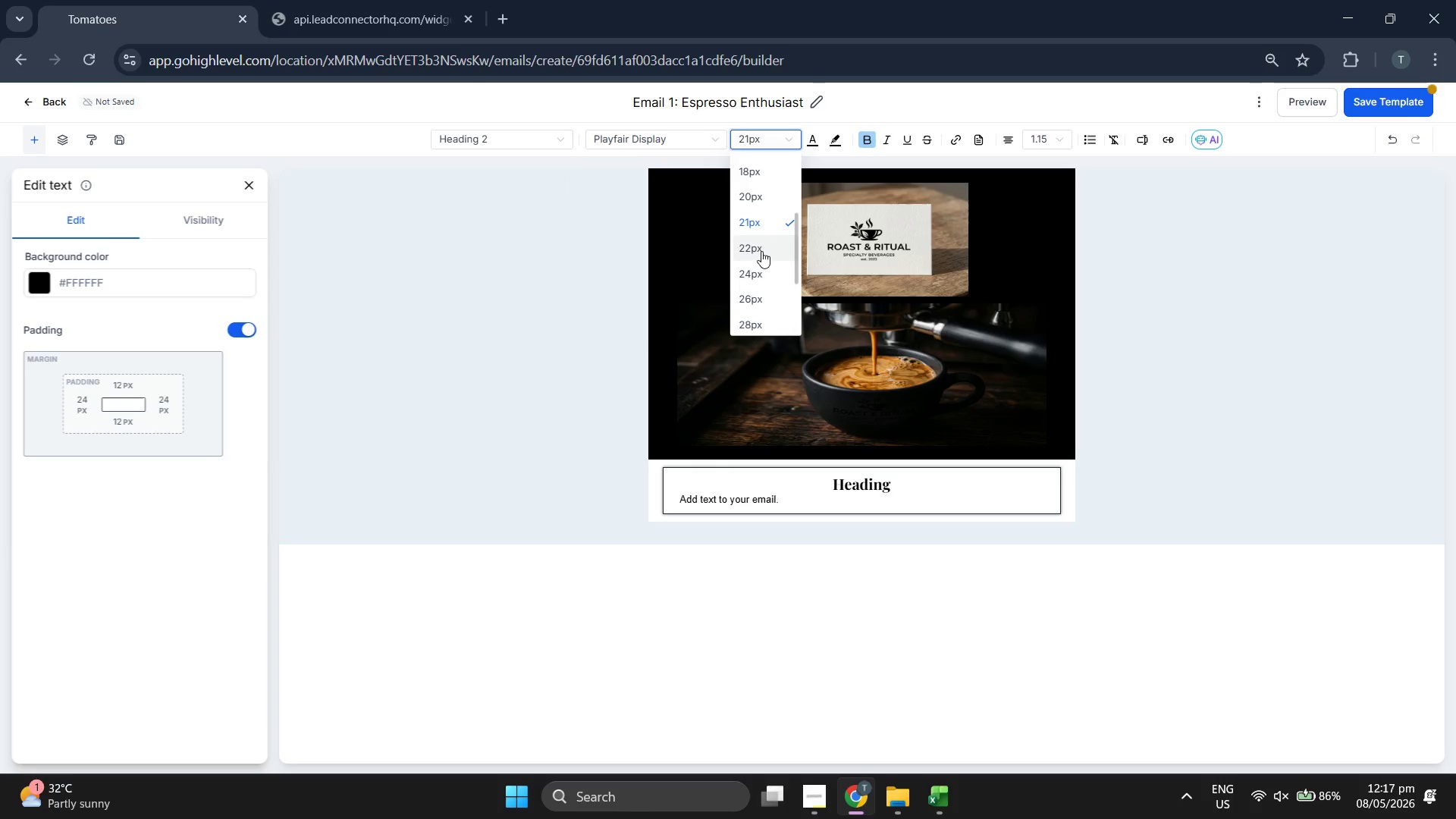 
left_click([764, 244])
 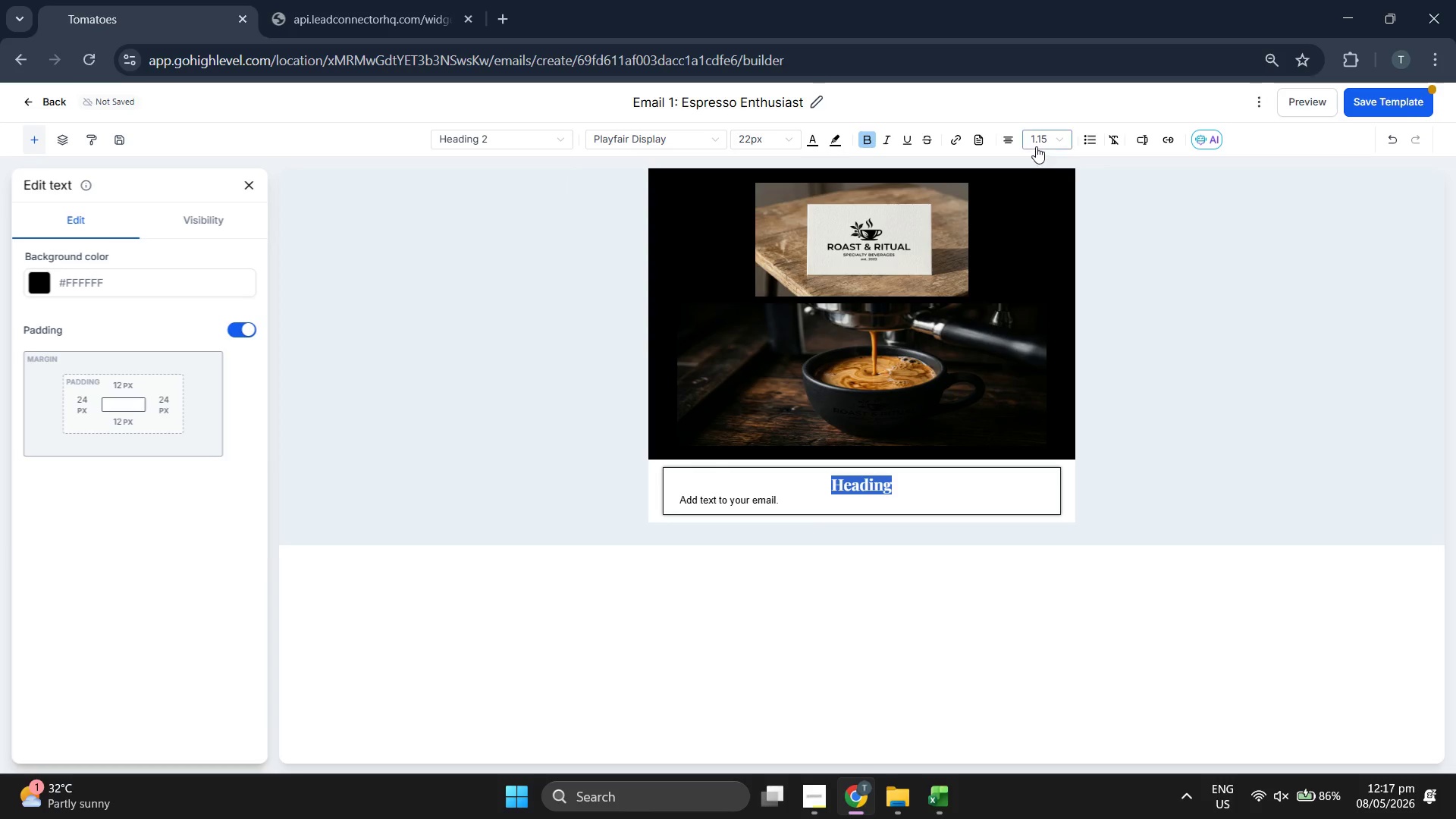 
left_click([1039, 144])
 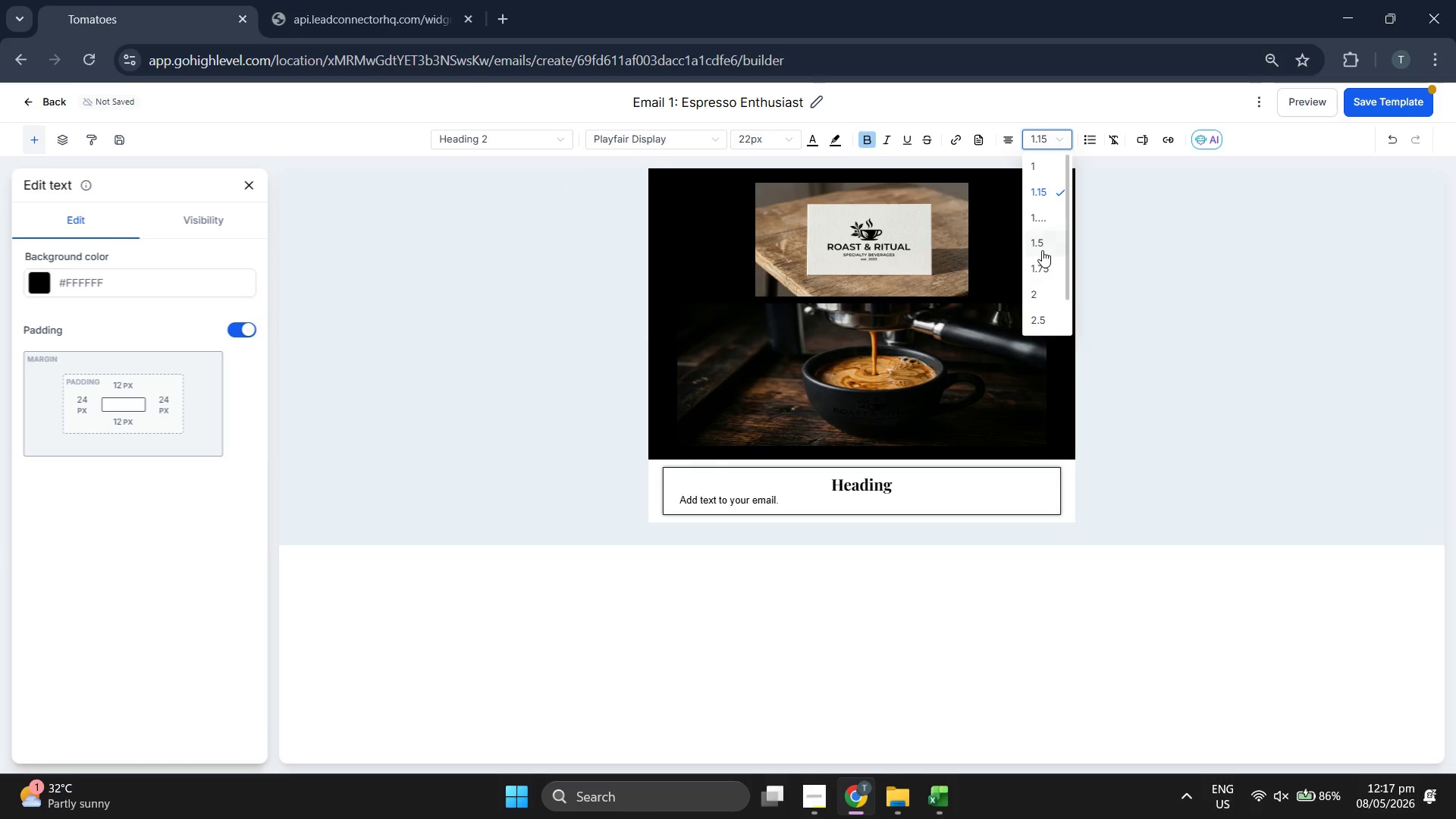 
left_click([1040, 246])
 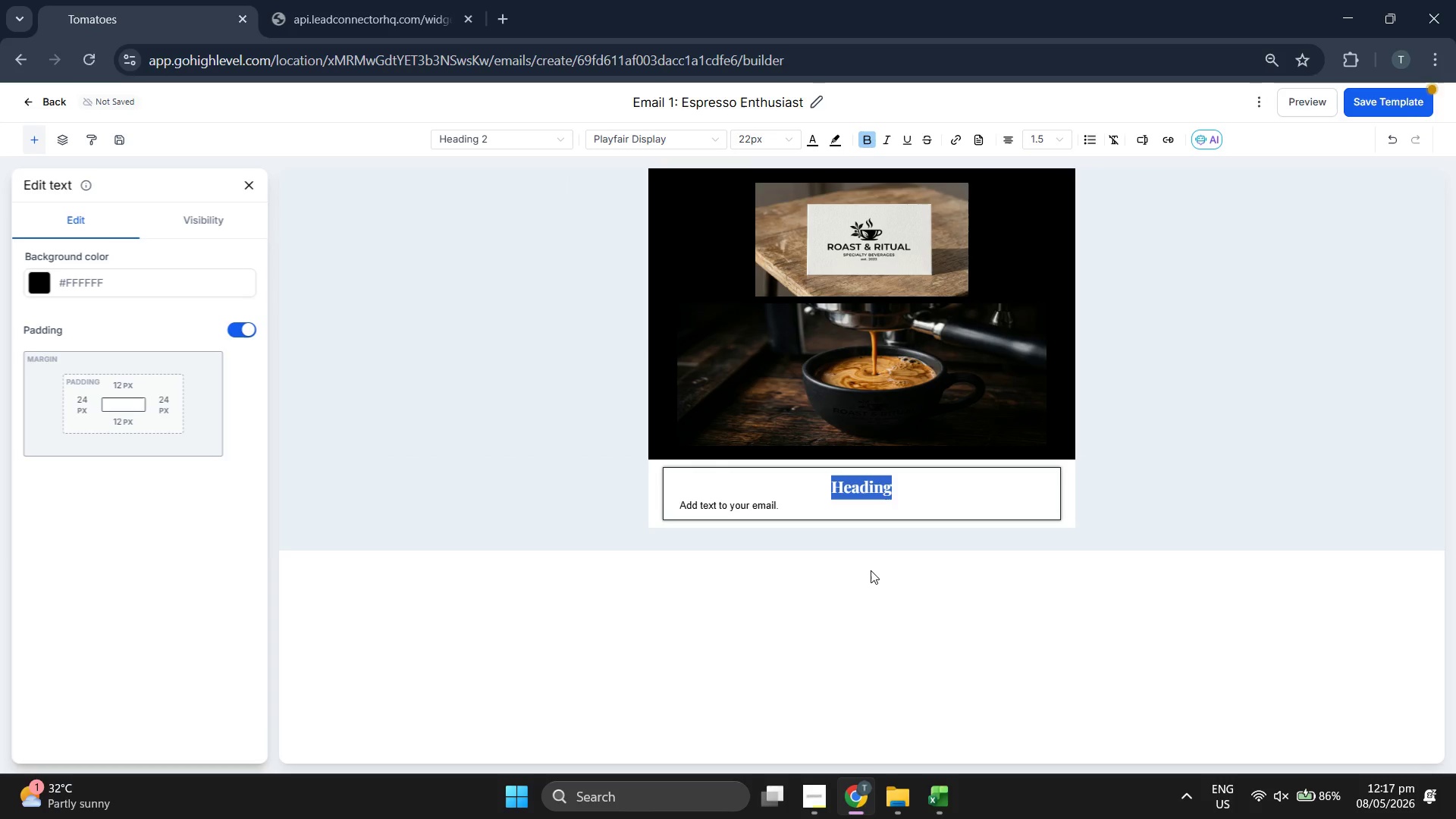 
key(Backspace)
type(The Craft of the Puu)
key(Backspace)
type(ll.)
 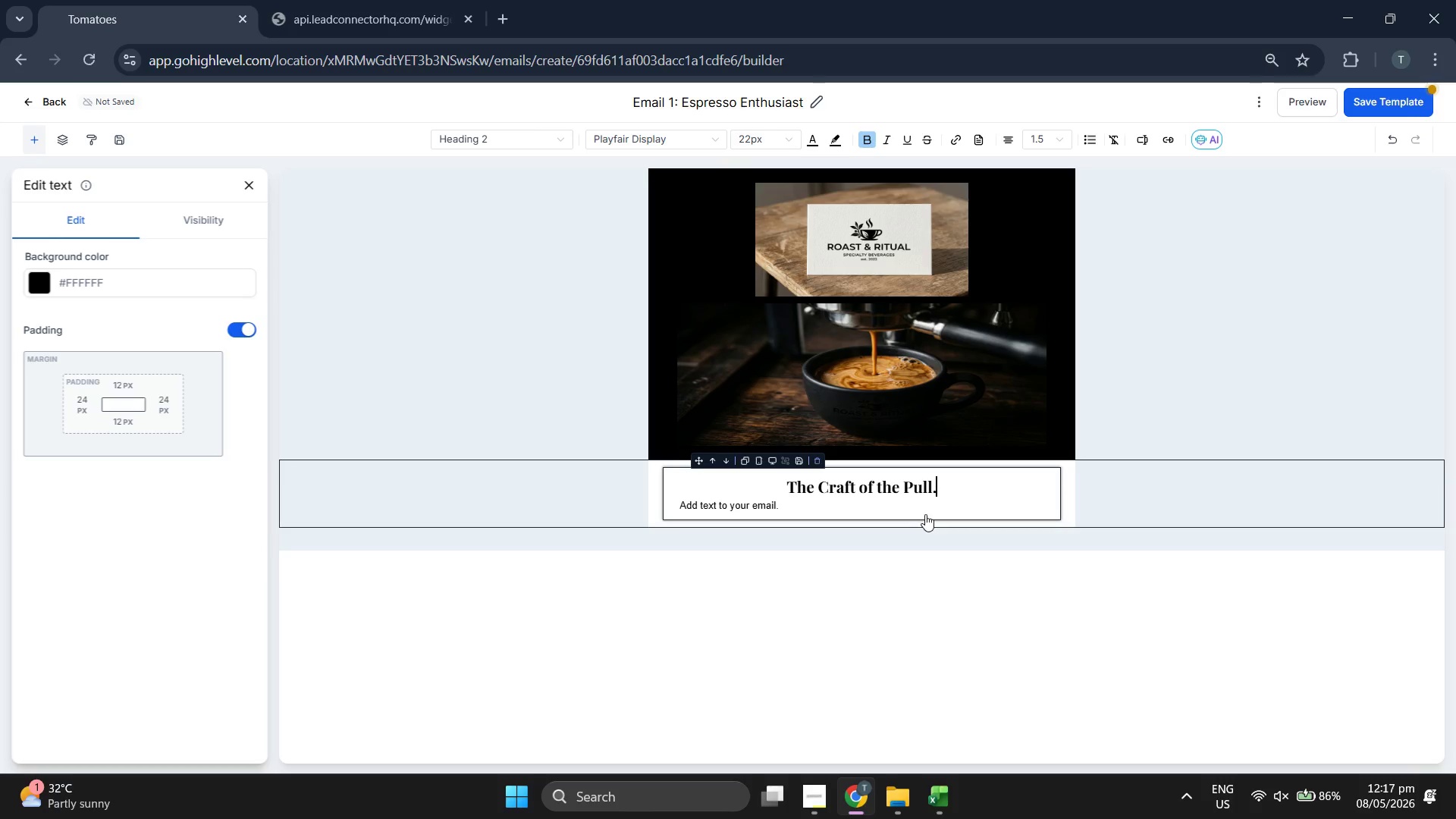 
double_click([896, 494])
 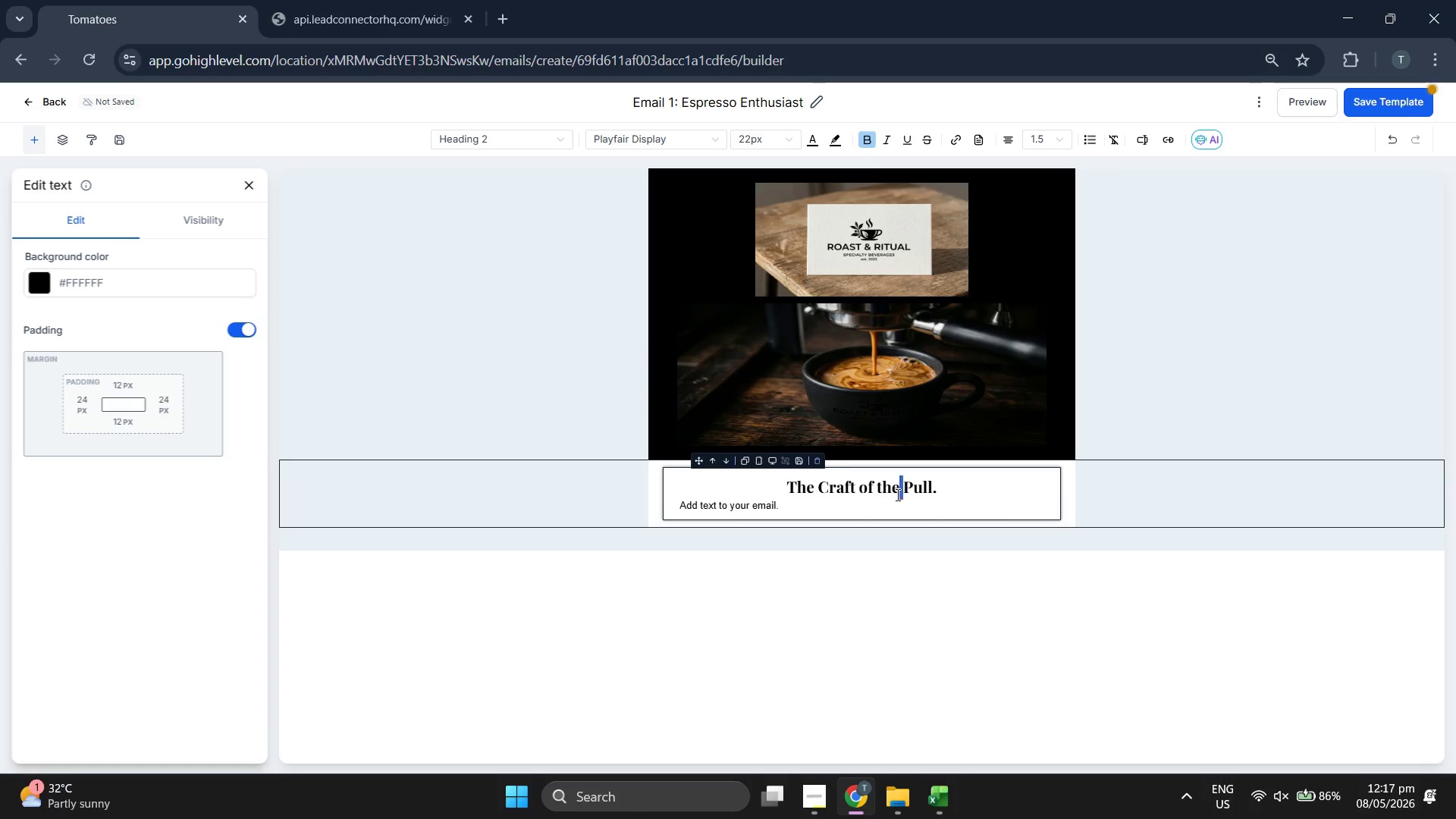 
triple_click([896, 494])
 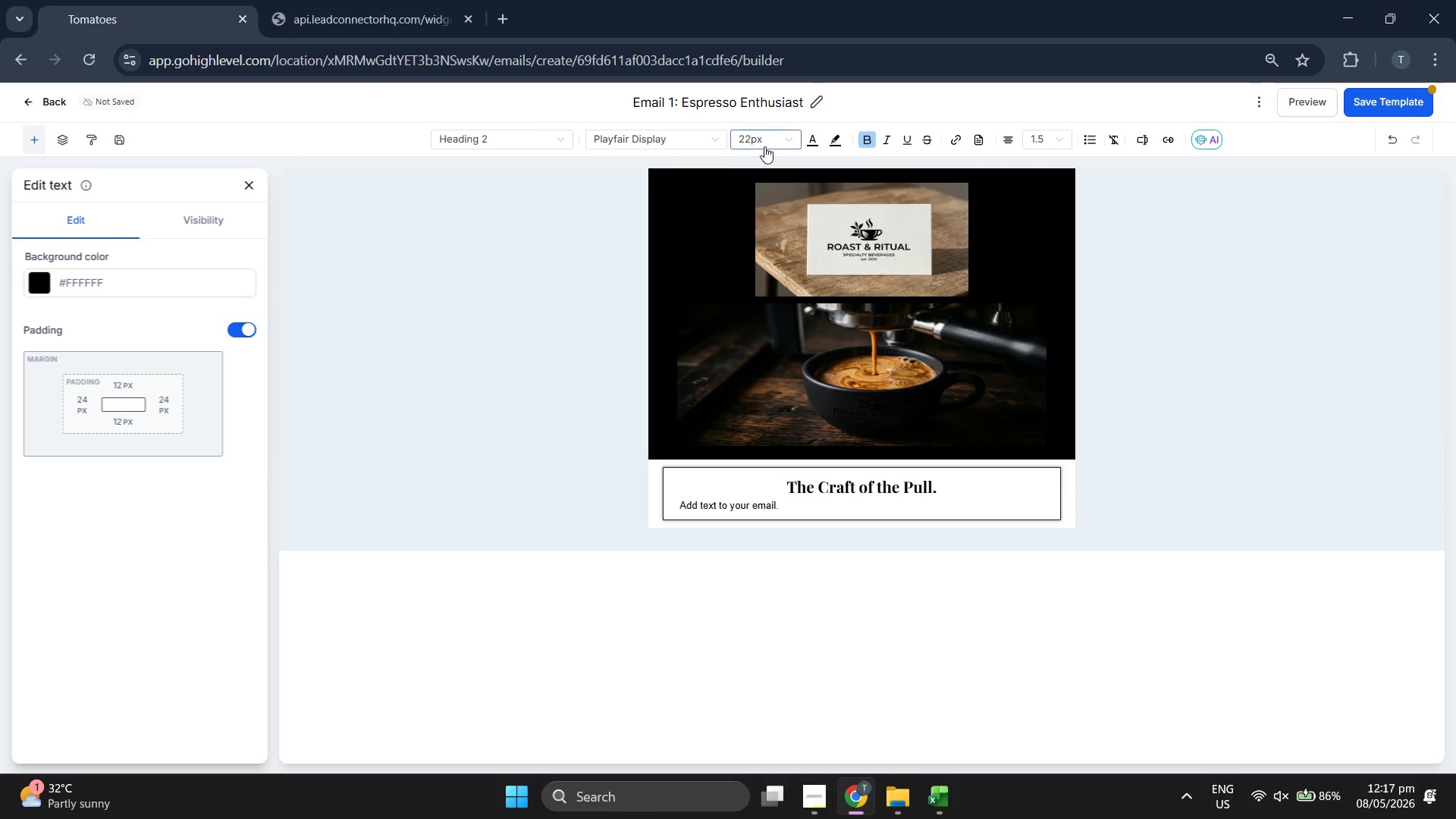 
scroll: coordinate [763, 261], scroll_direction: down, amount: 1.0
 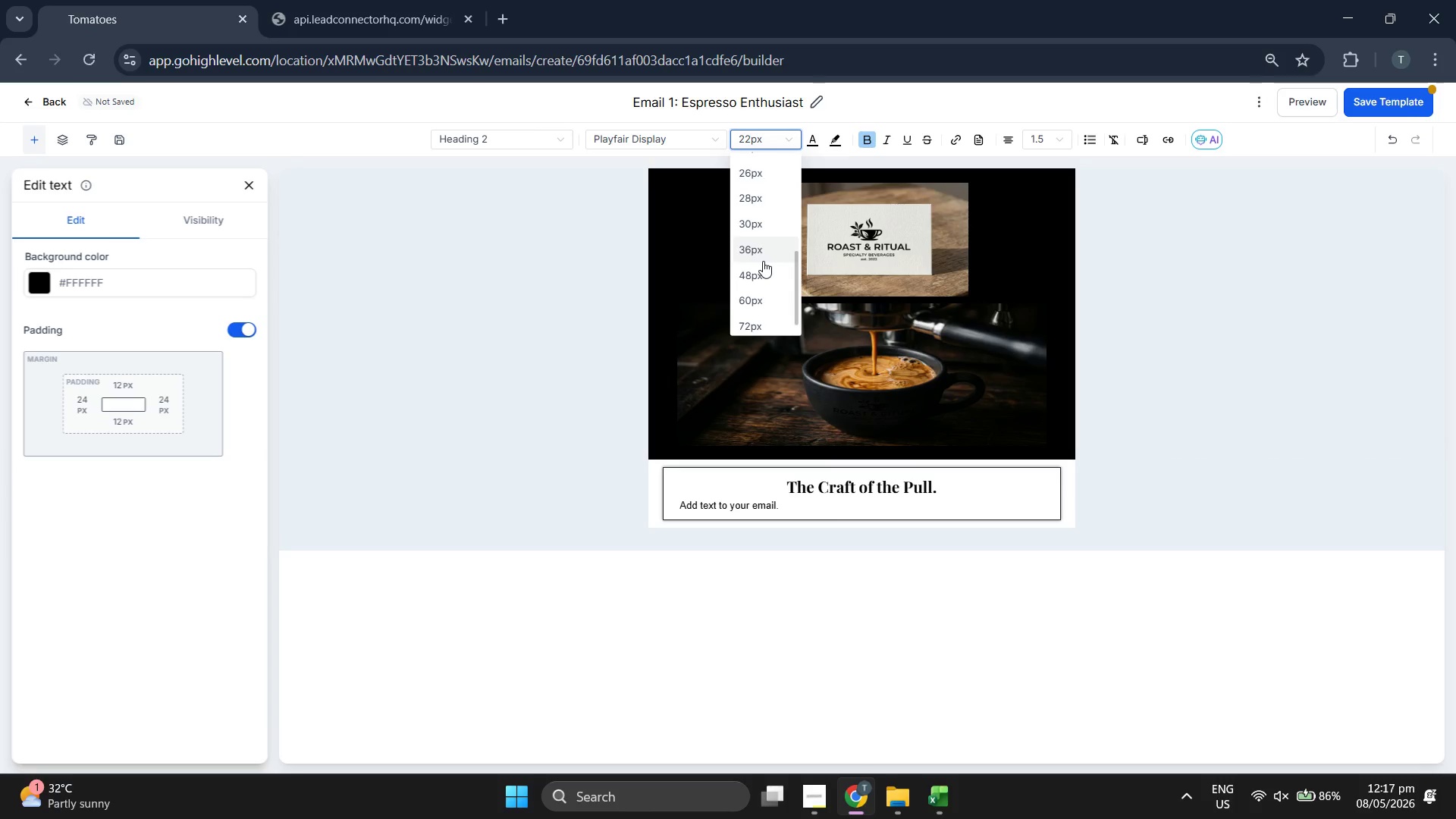 
scroll: coordinate [770, 262], scroll_direction: up, amount: 1.0
 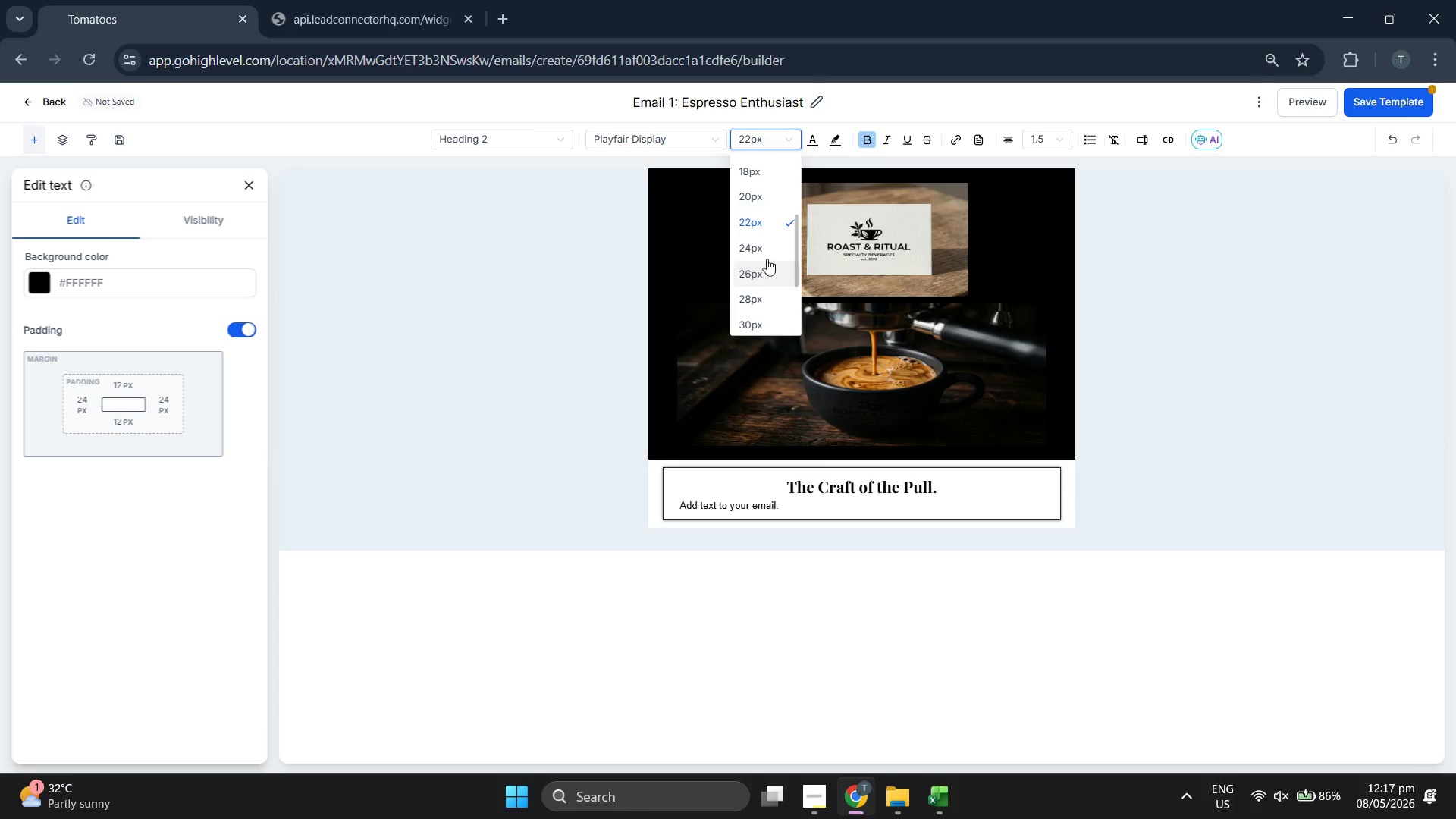 
left_click([763, 243])
 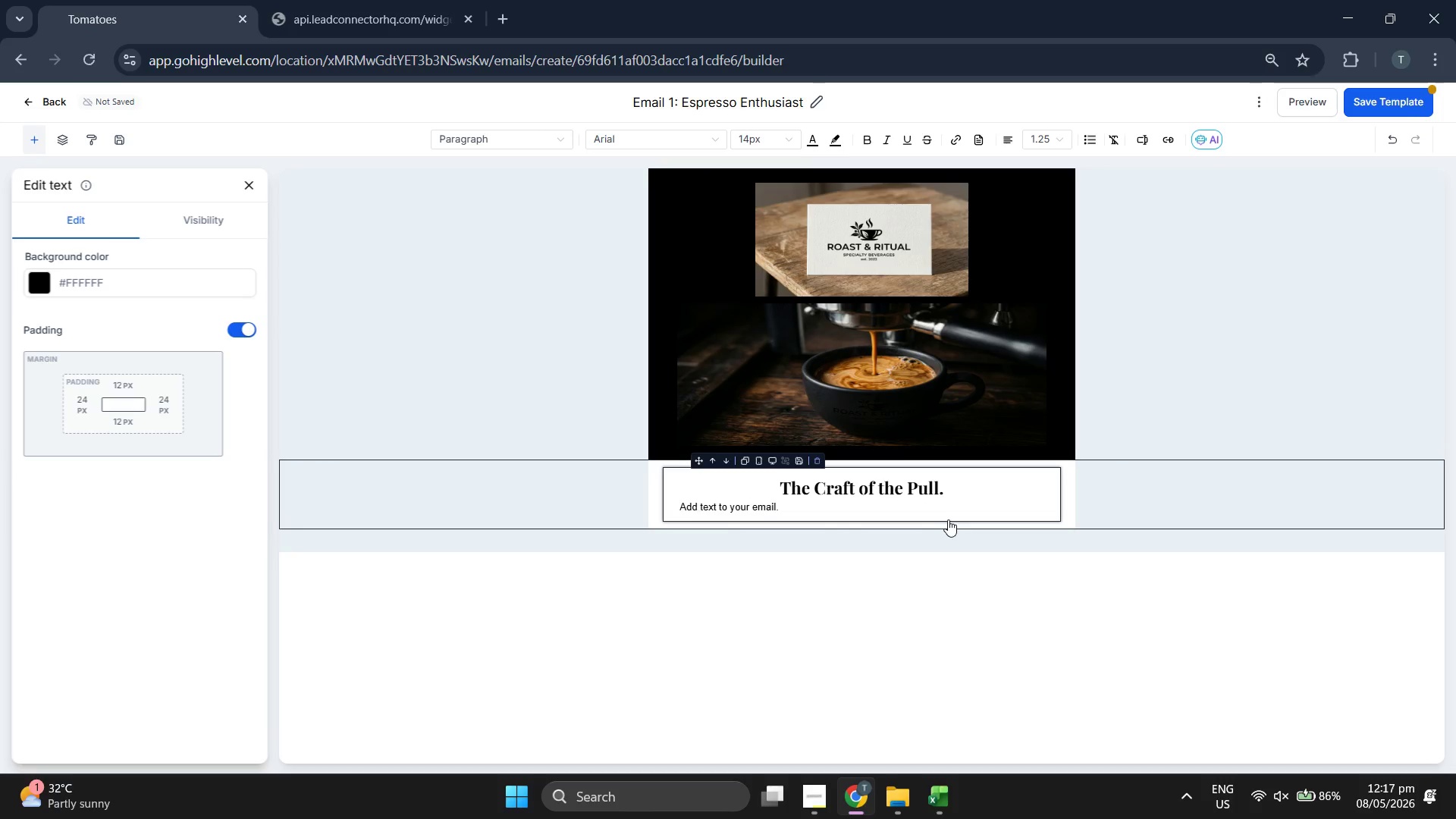 
key(Backspace)
 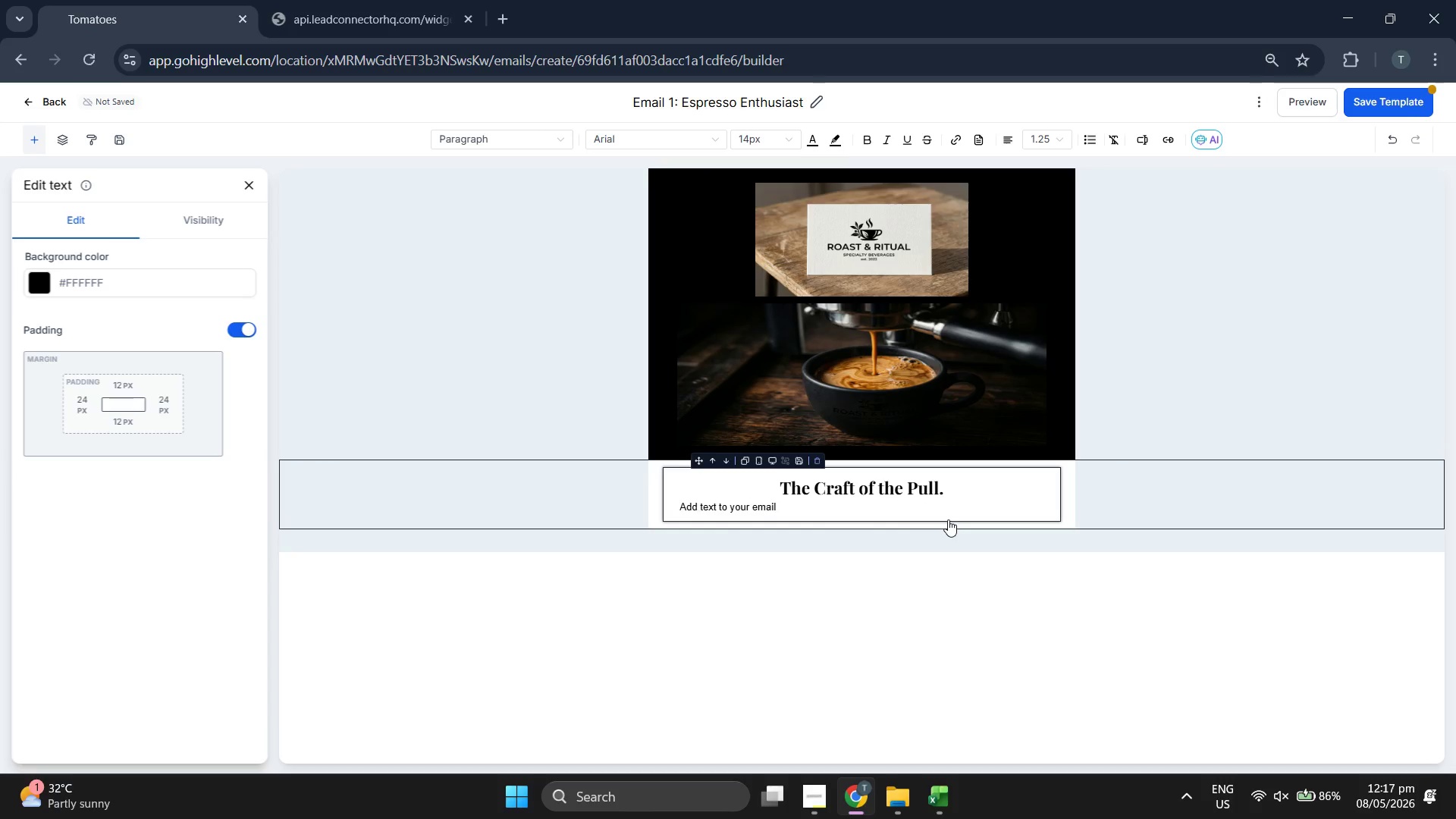 
key(Backspace)
 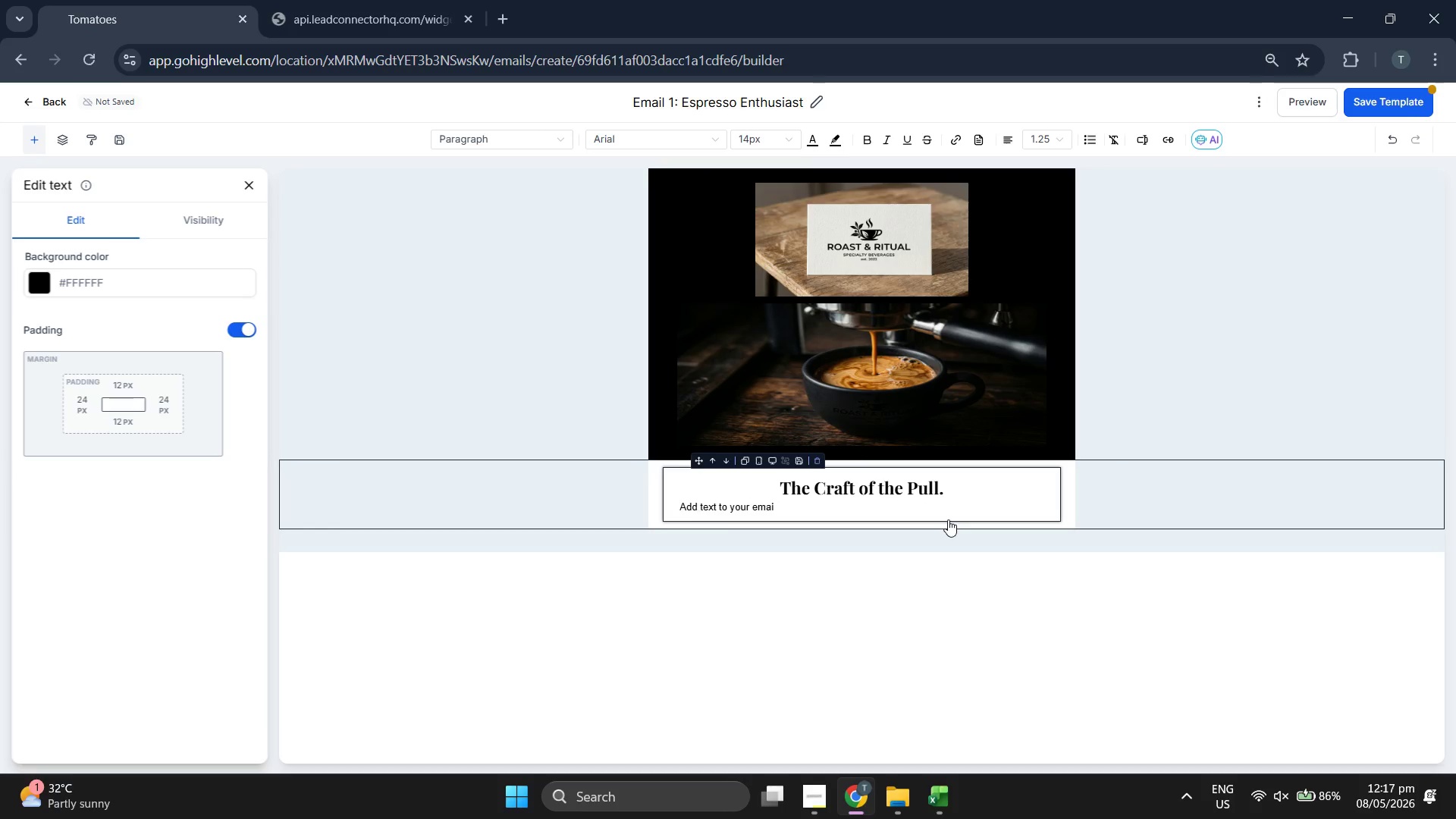 
key(Backspace)
 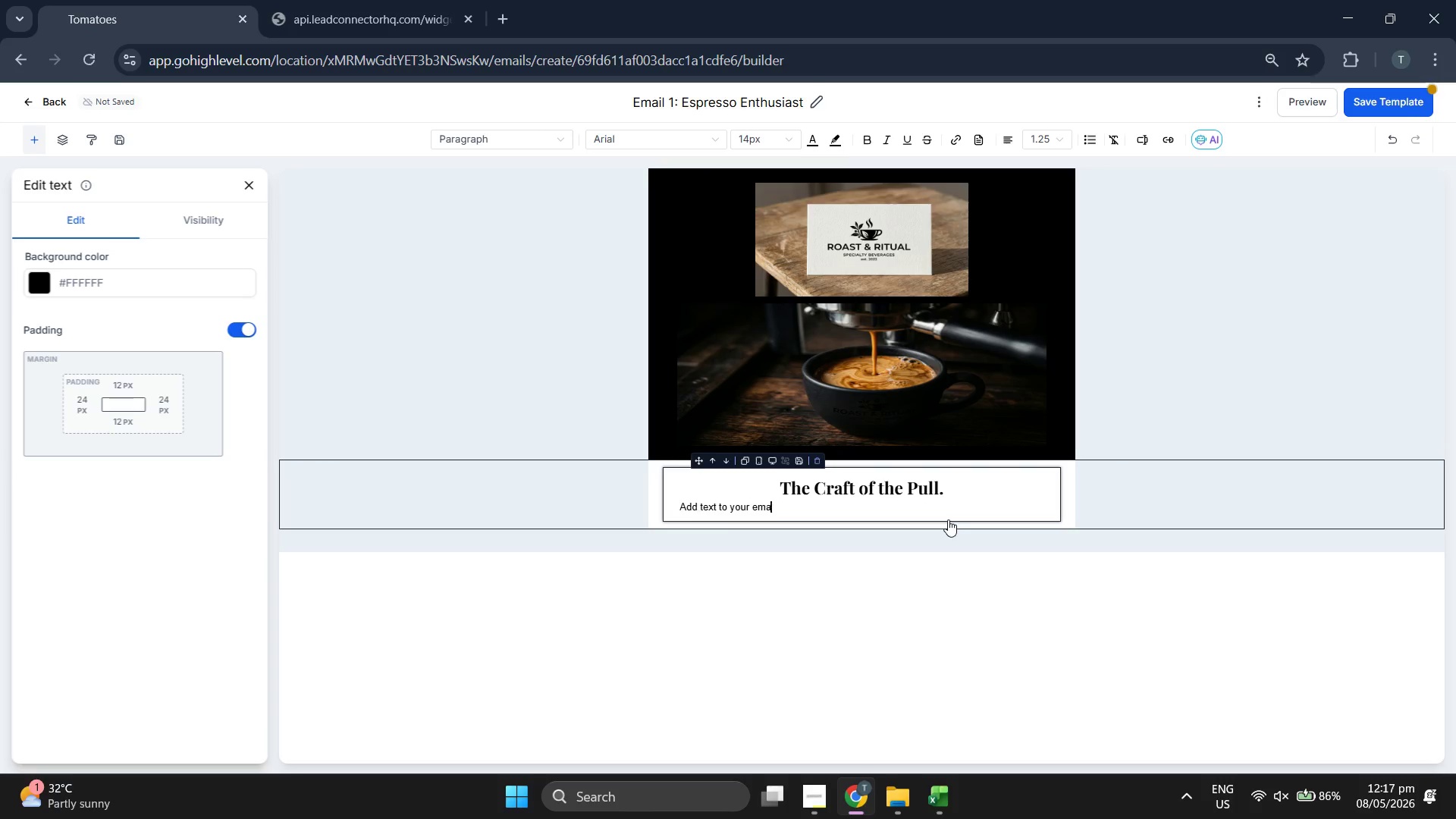 
key(Backspace)
 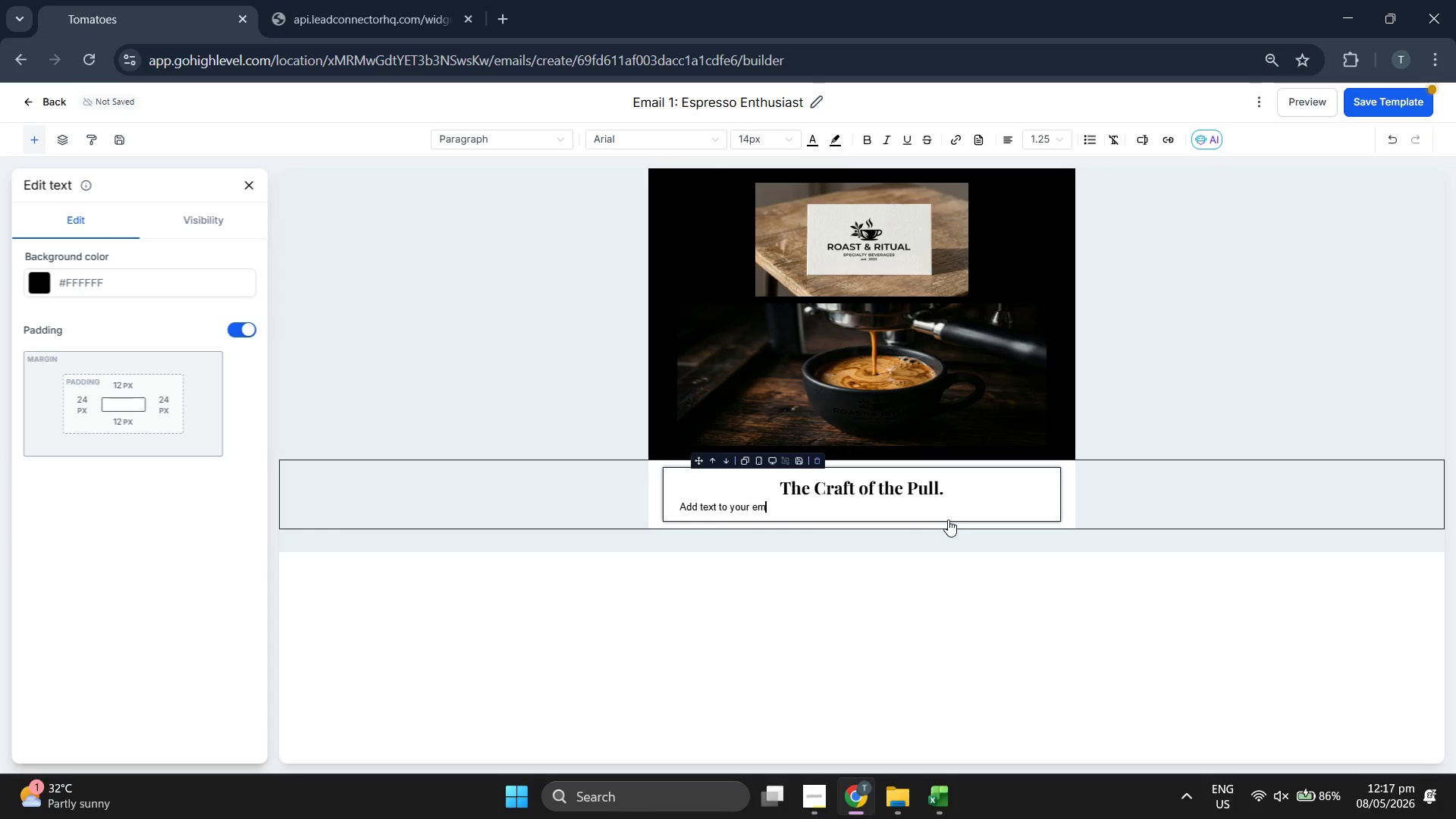 
key(Backspace)
 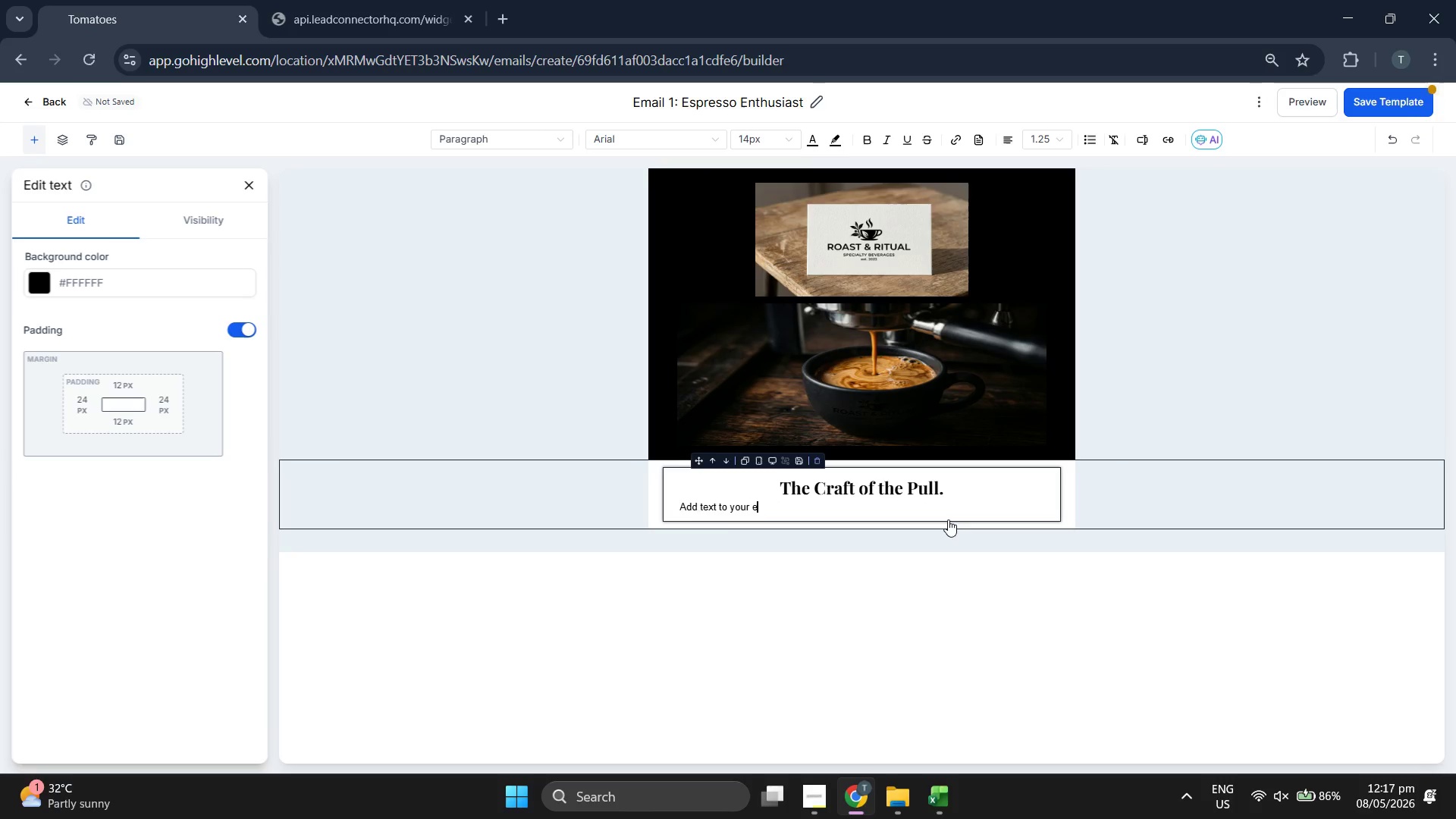 
key(Backspace)
 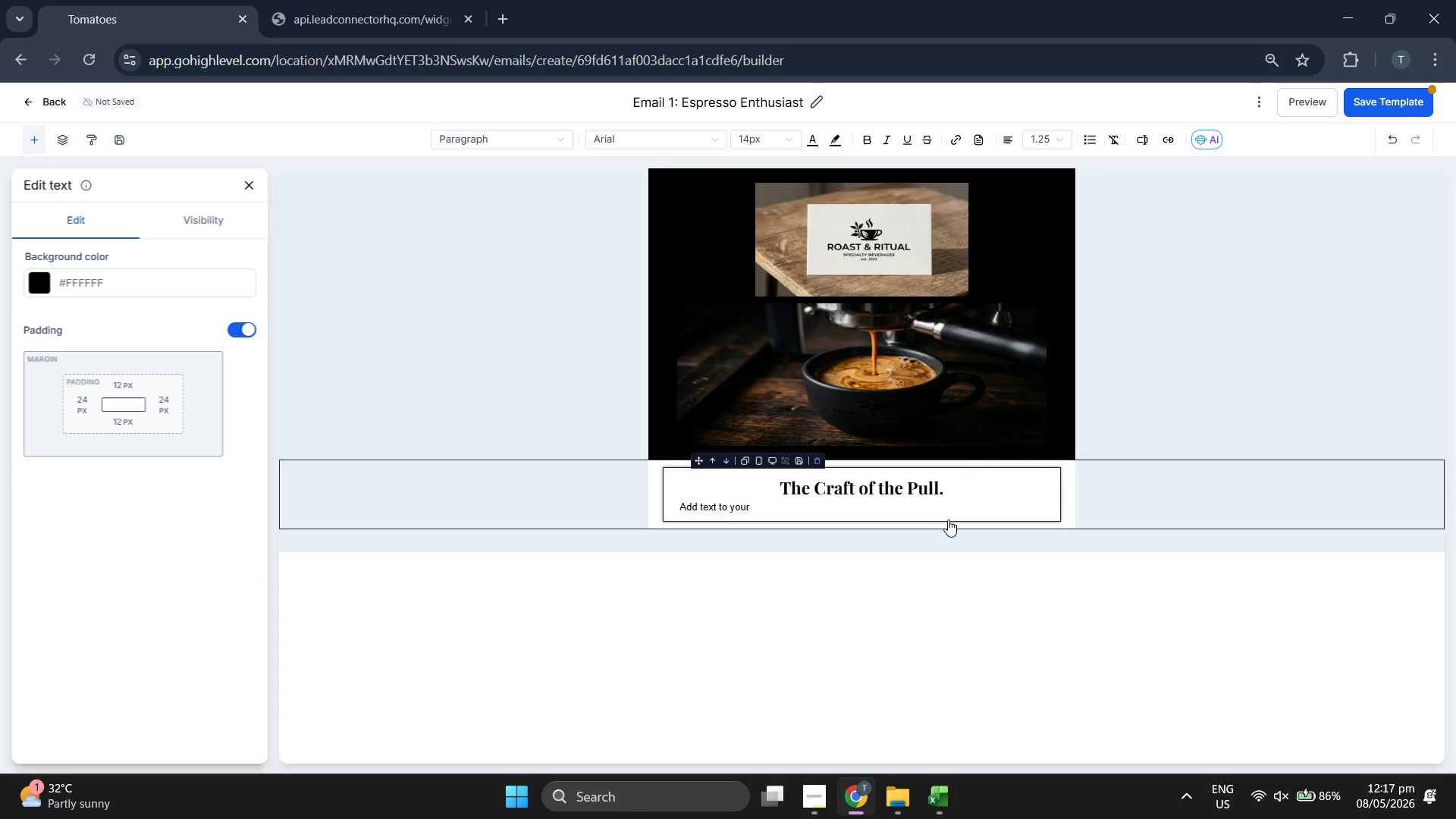 
key(Backspace)
 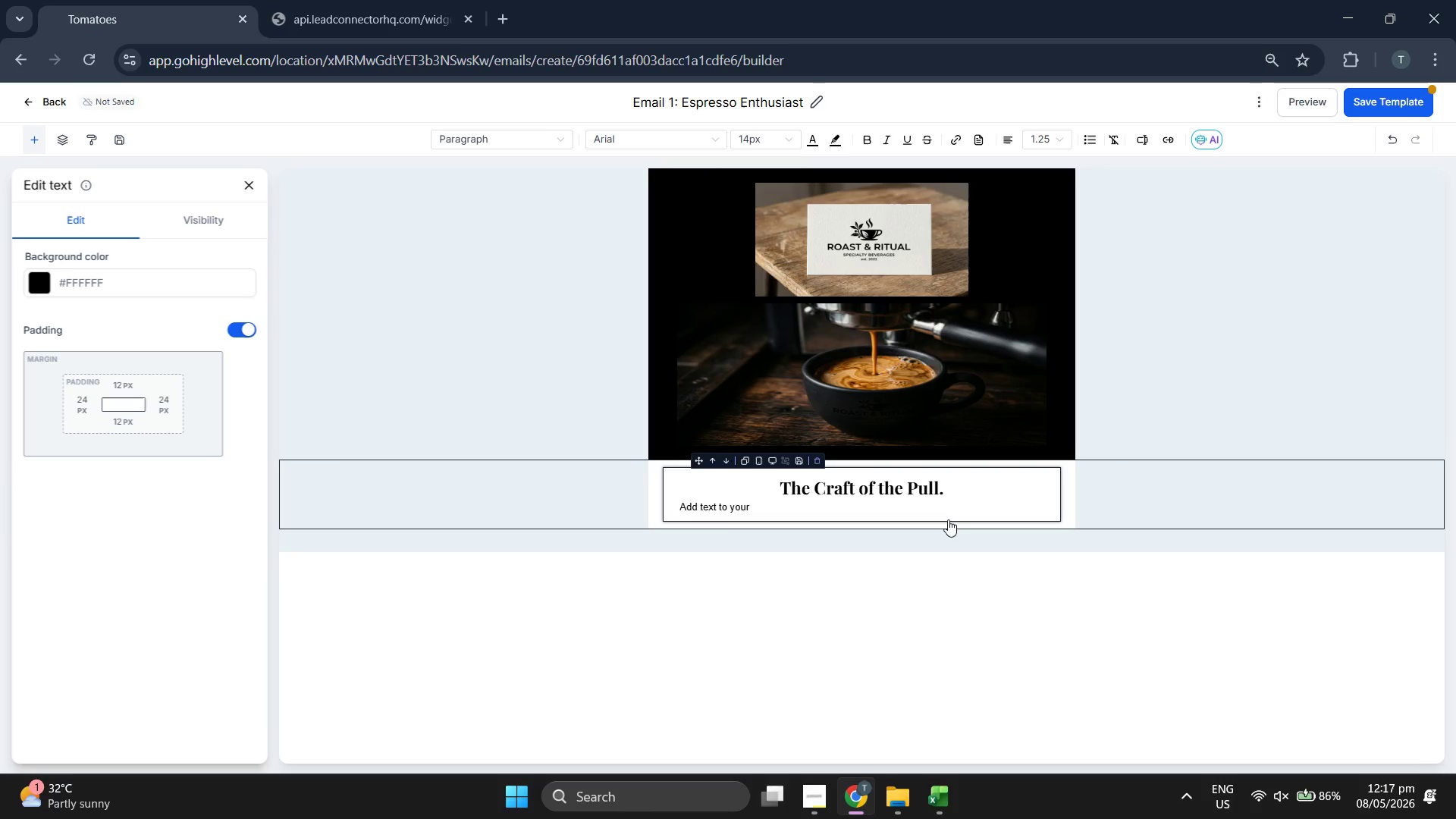 
key(Backspace)
 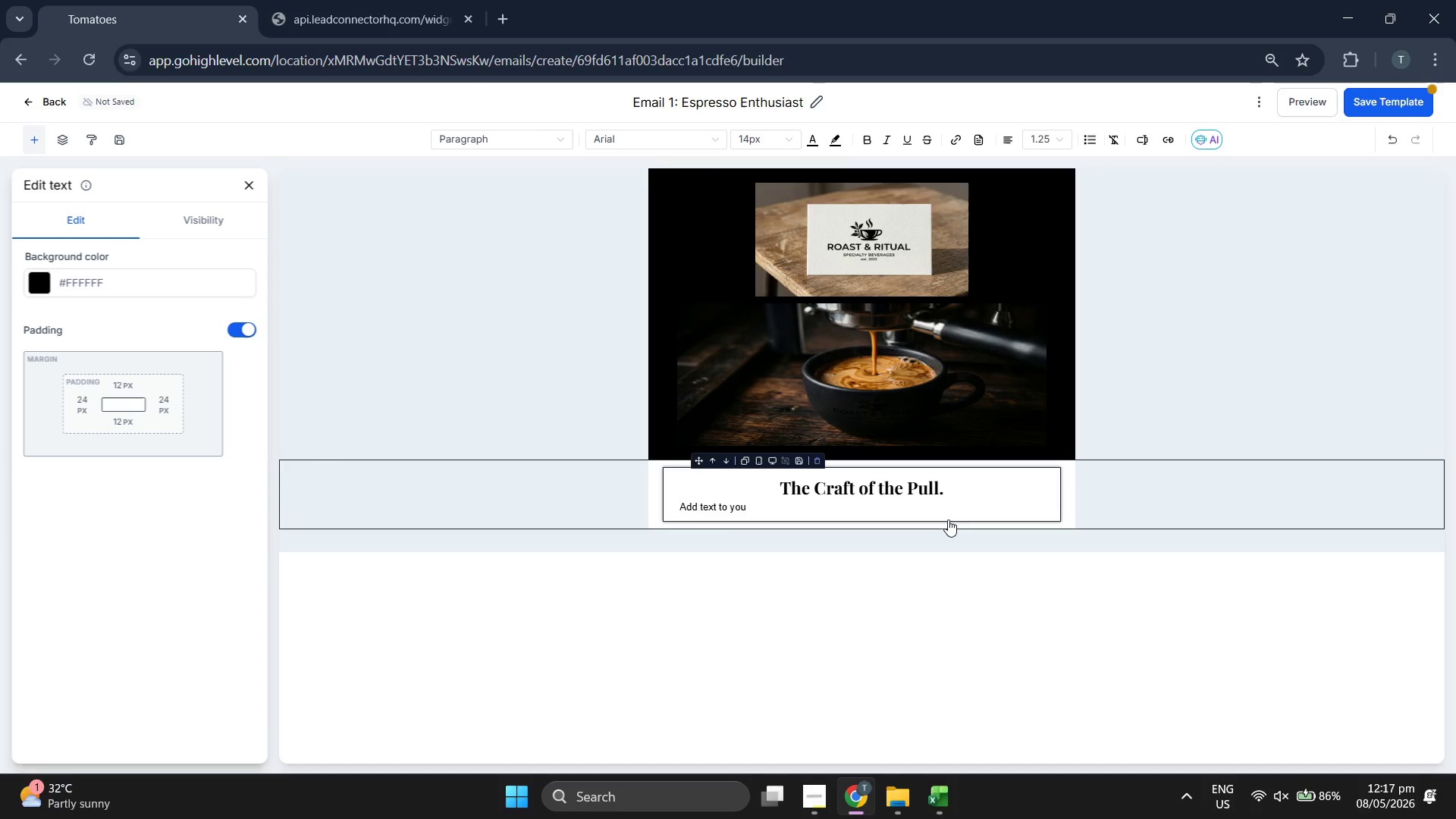 
key(Backspace)
 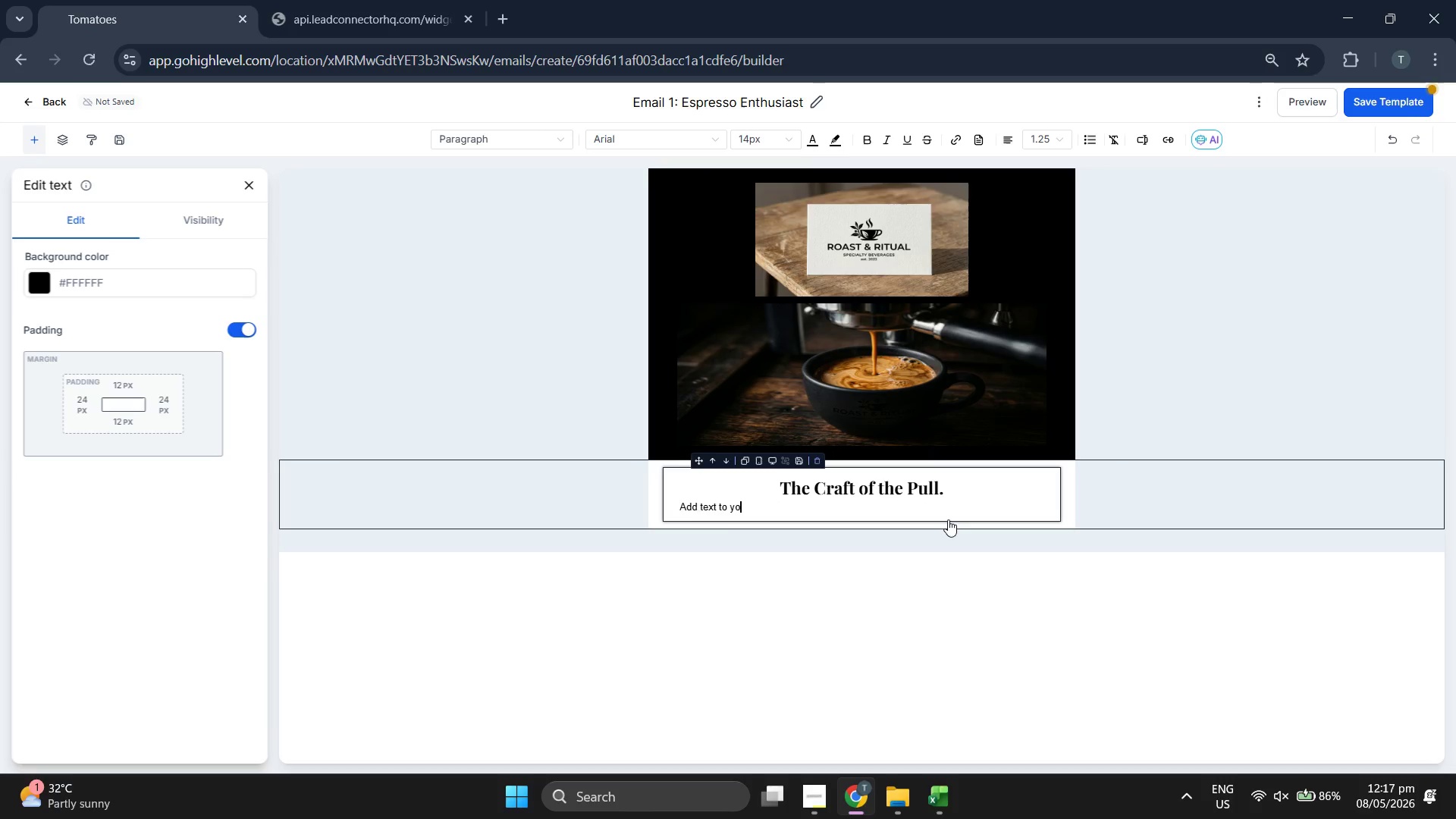 
key(Backspace)
 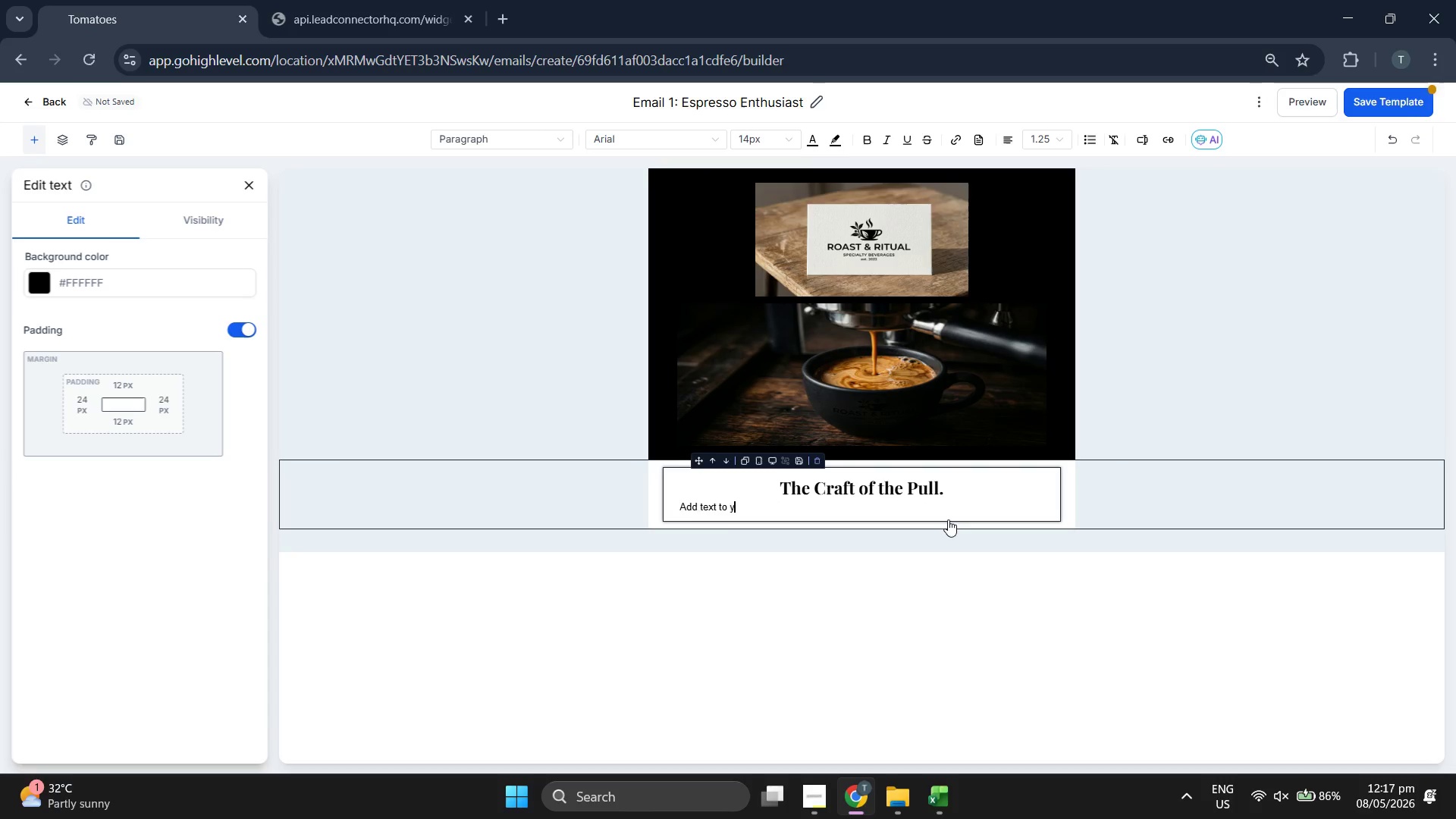 
key(Backspace)
 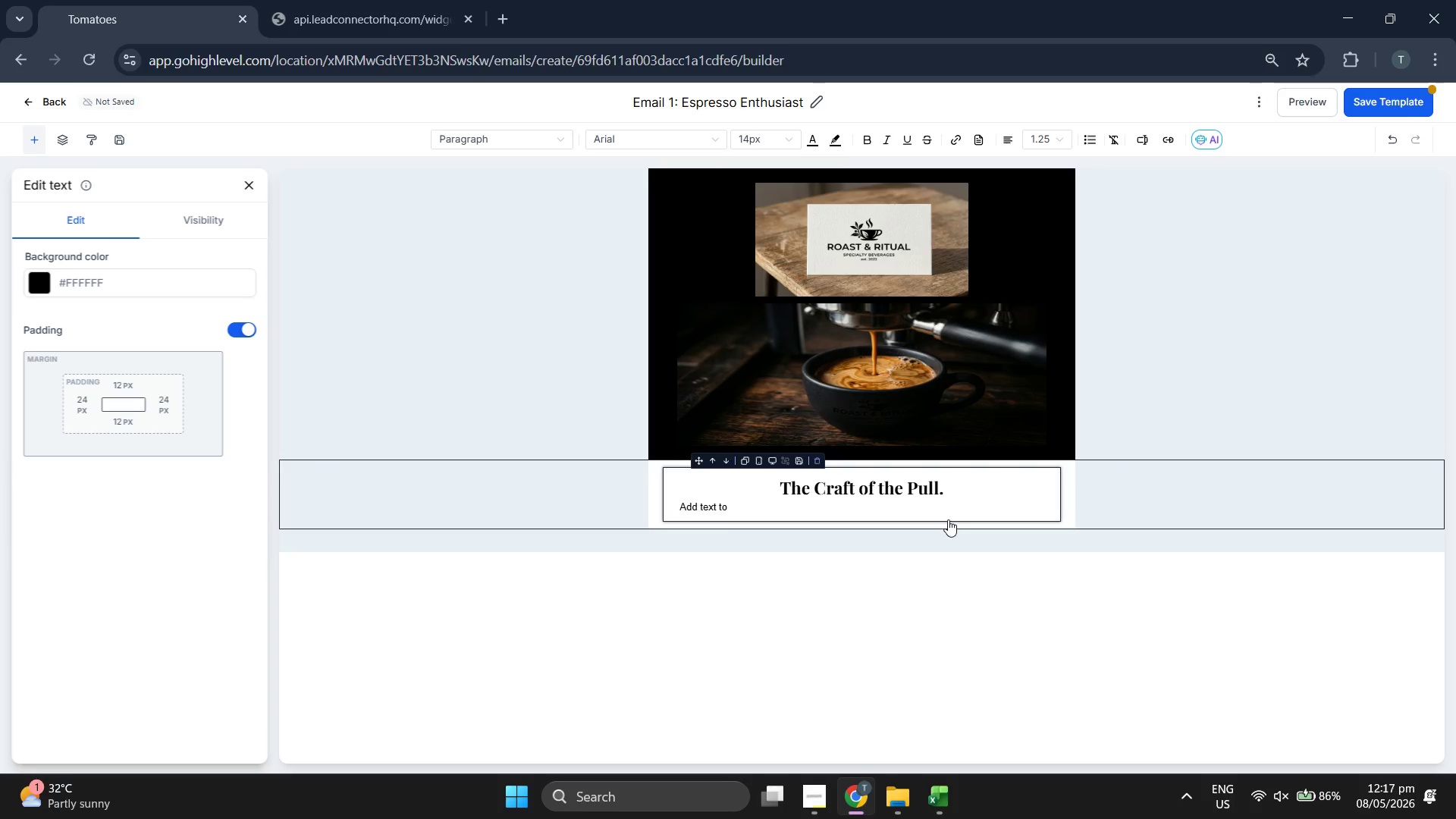 
key(Backspace)
 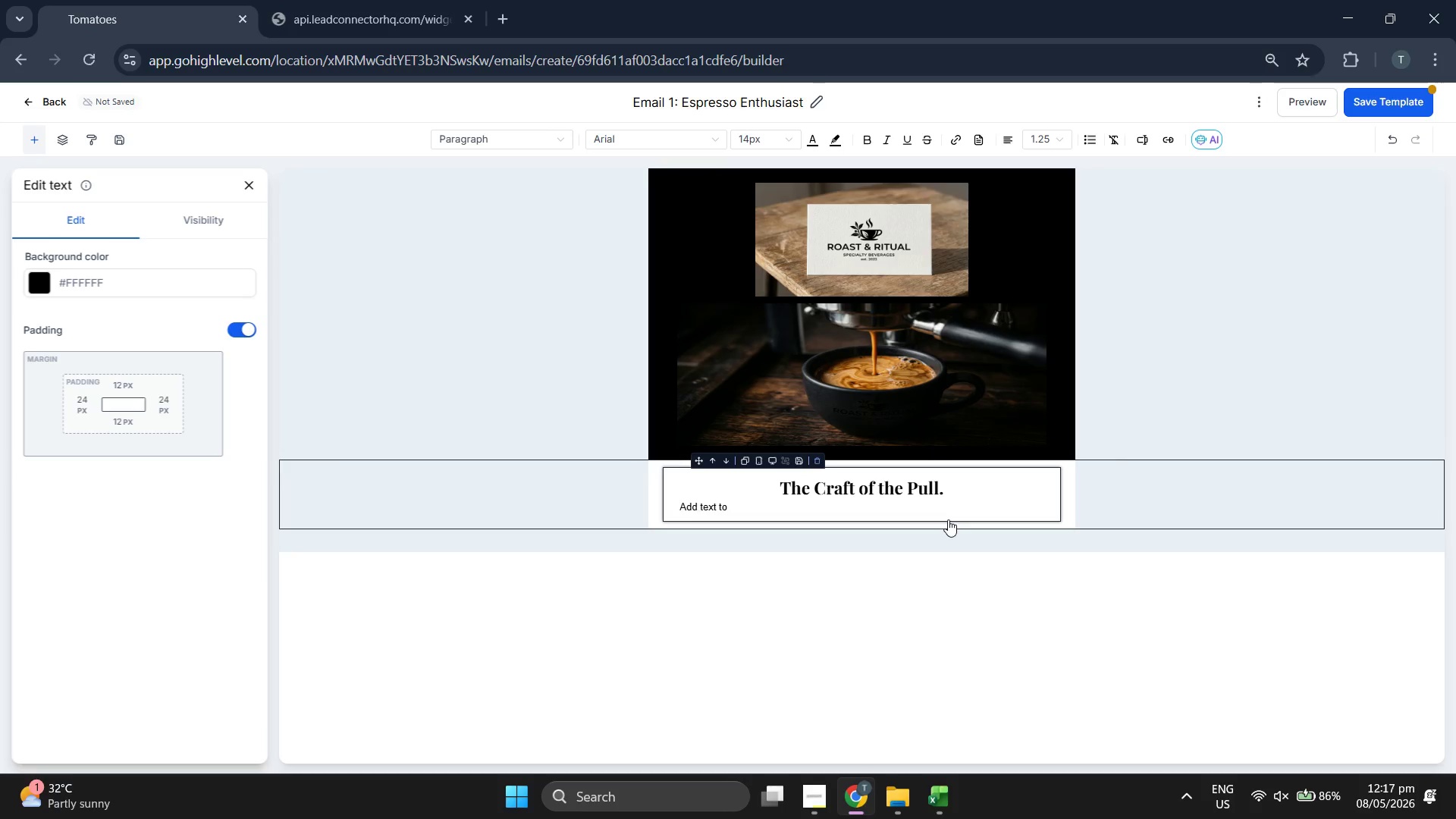 
key(Backspace)
 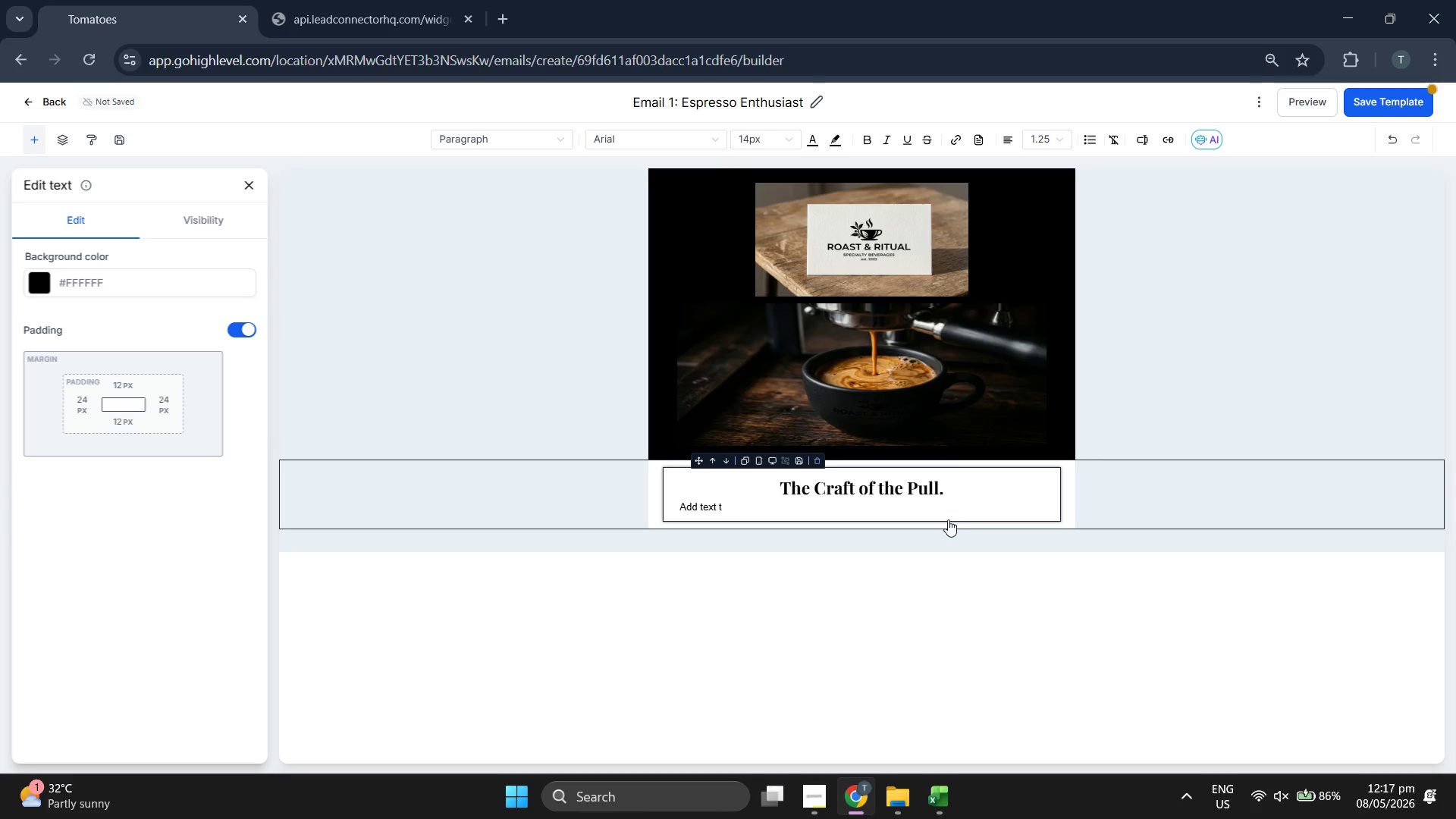 
key(Backspace)
 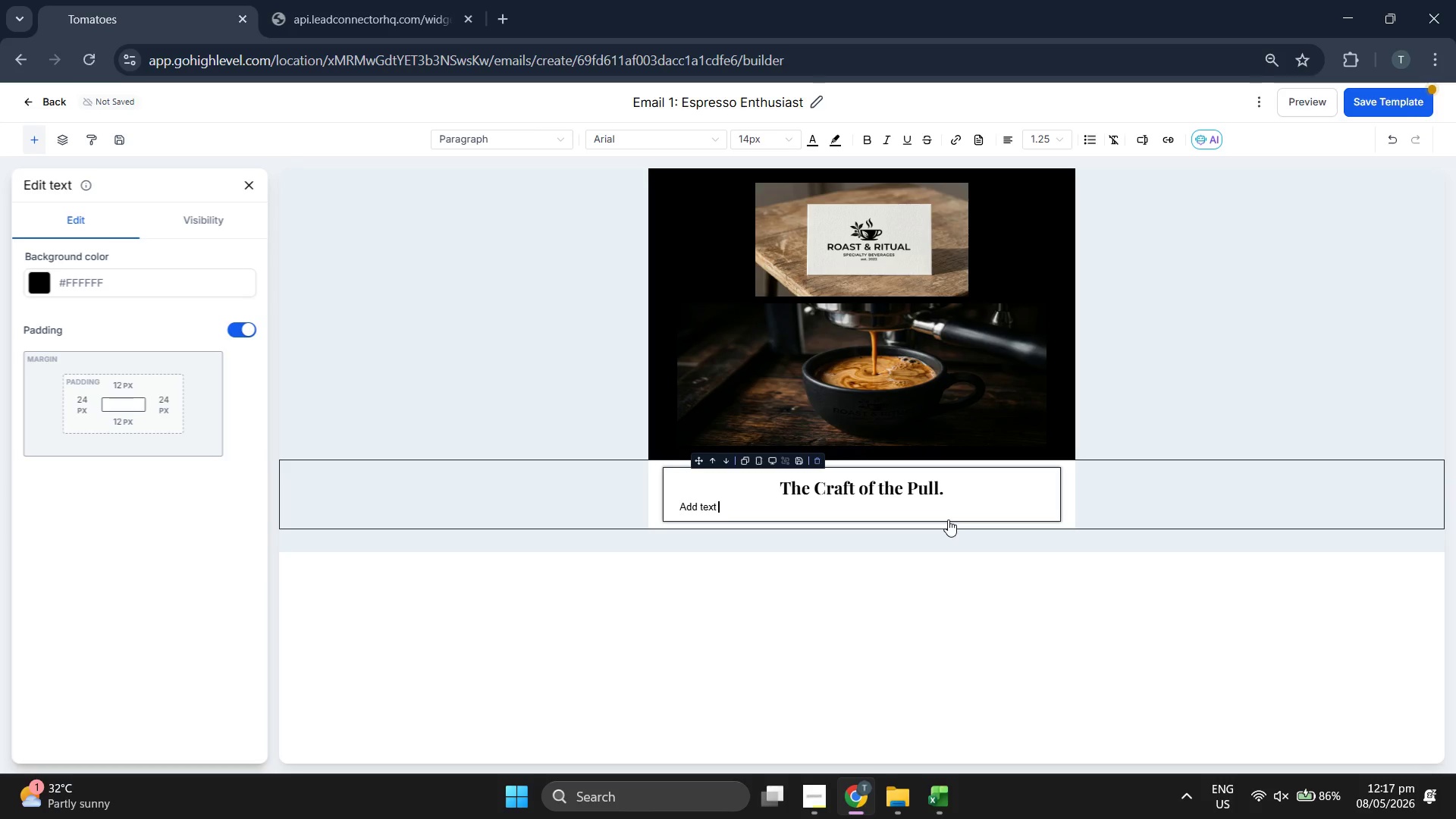 
key(Backspace)
 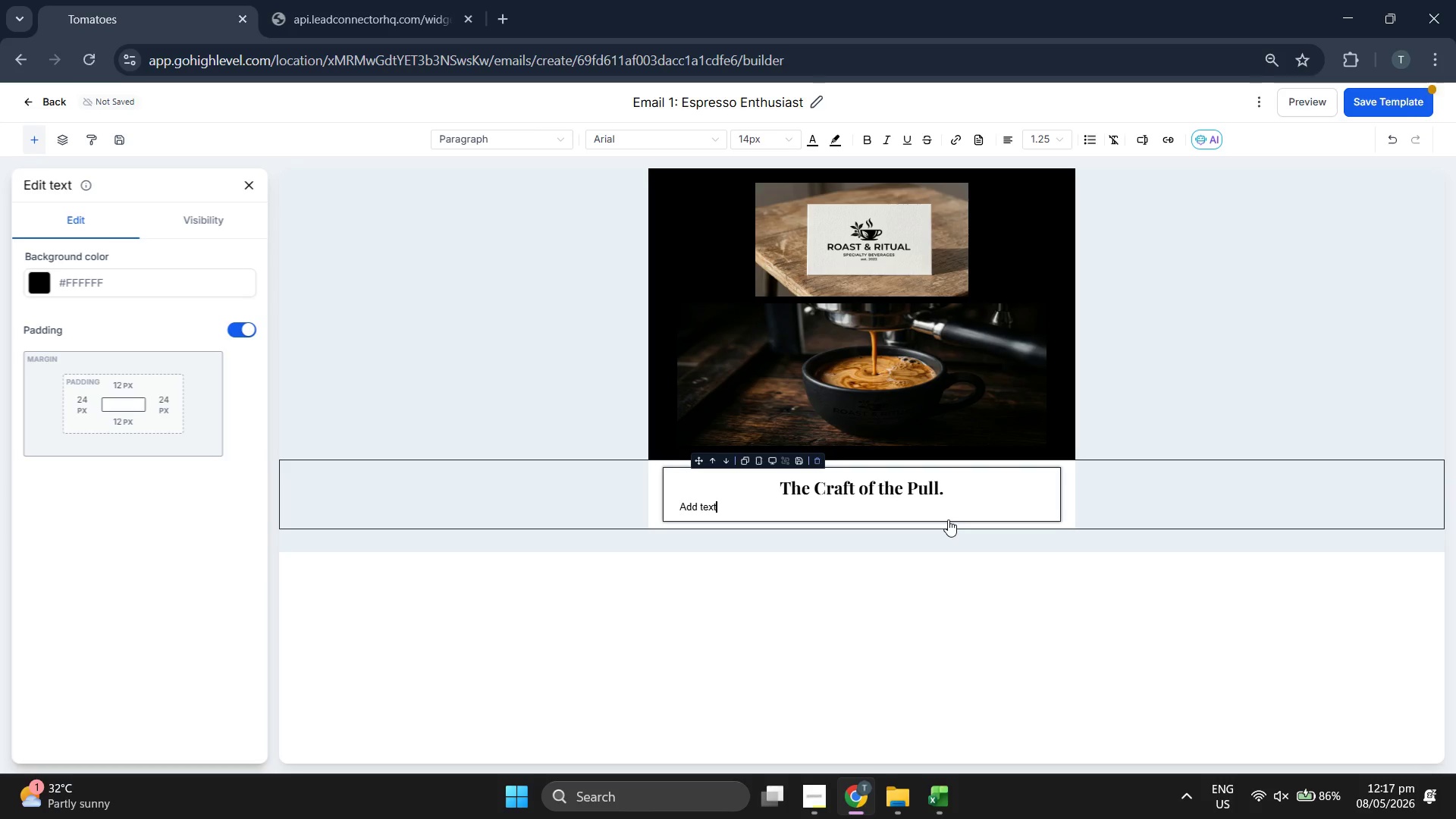 
key(Backspace)
 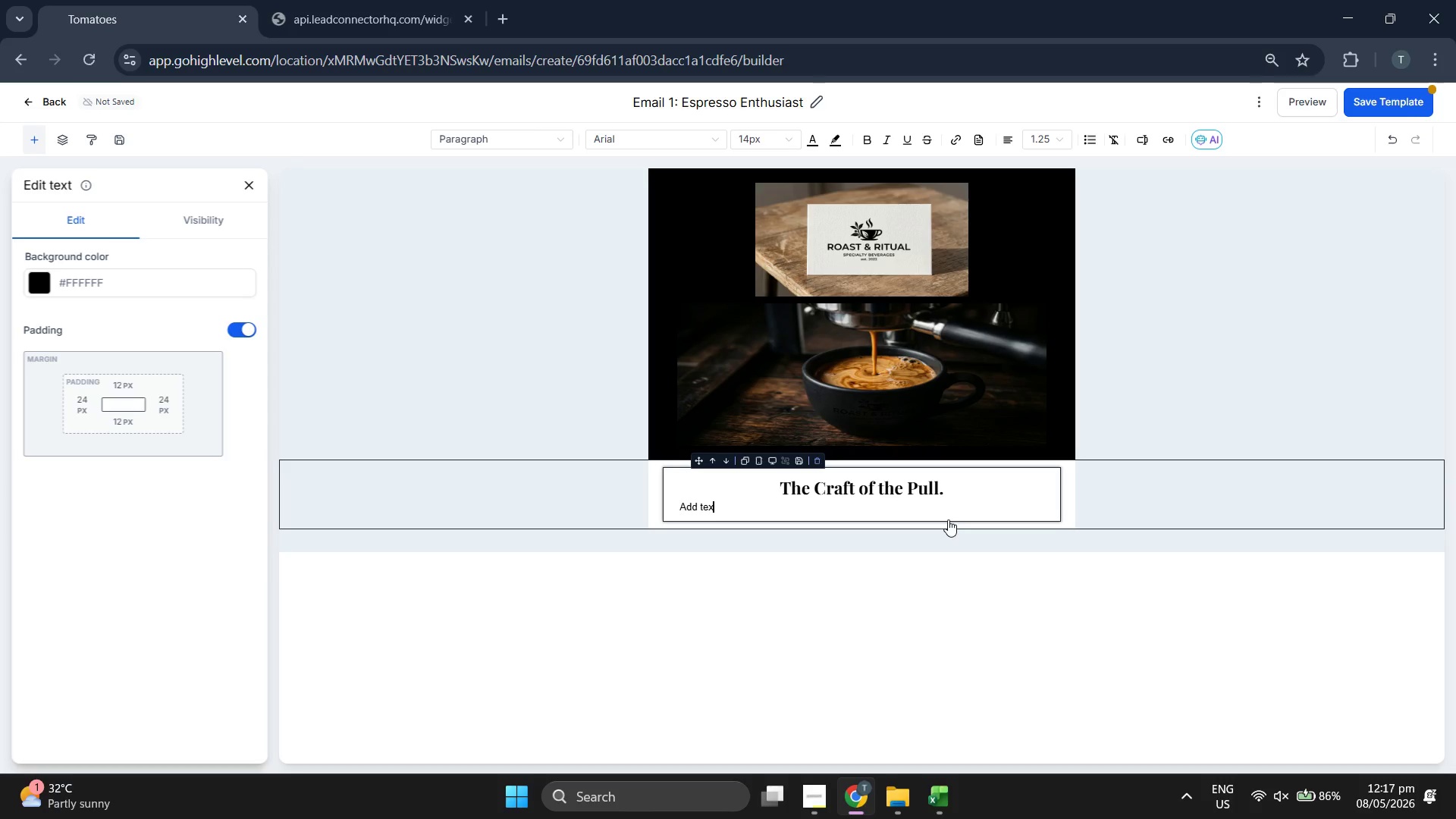 
key(Backspace)
 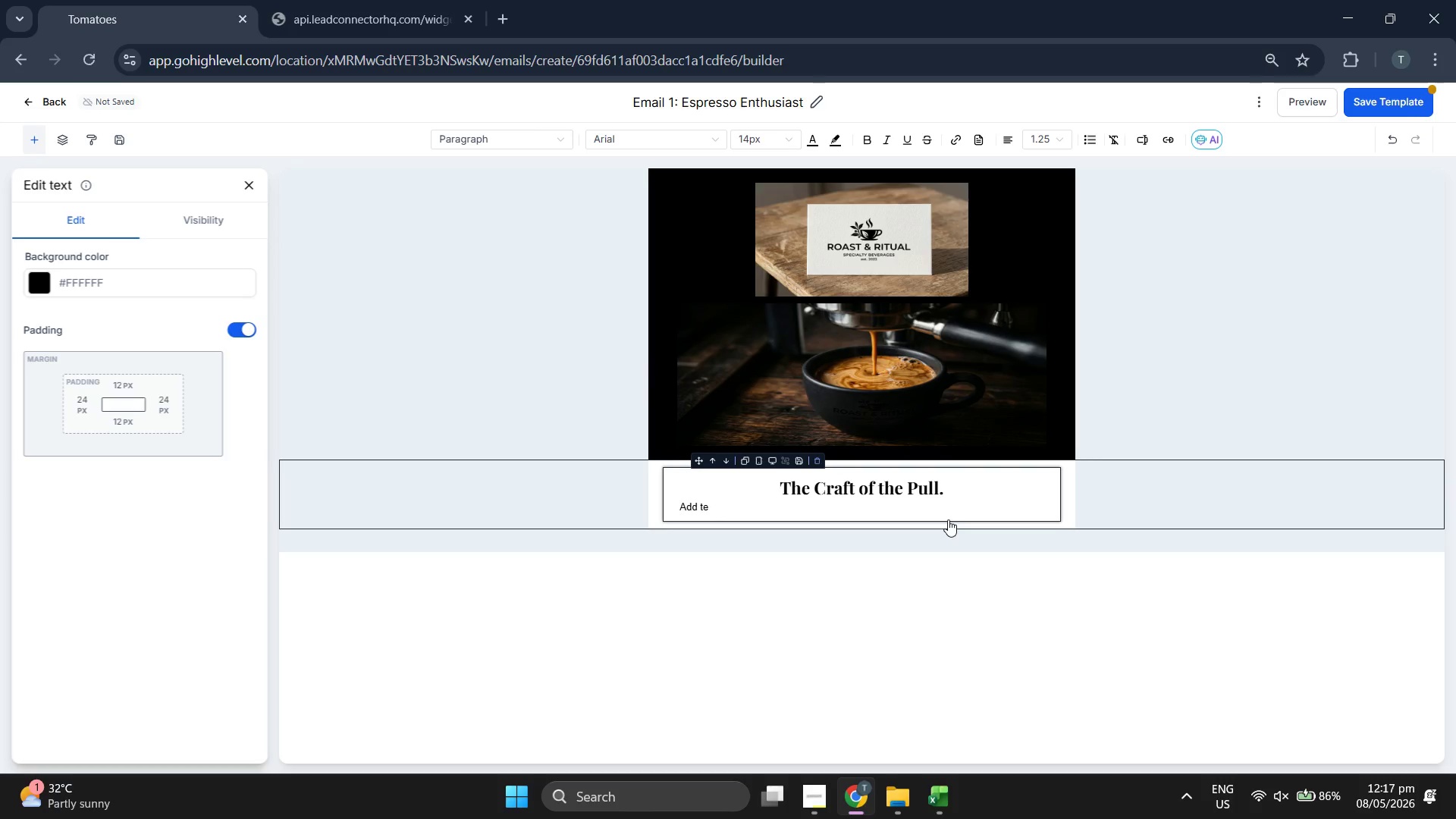 
key(Backspace)
 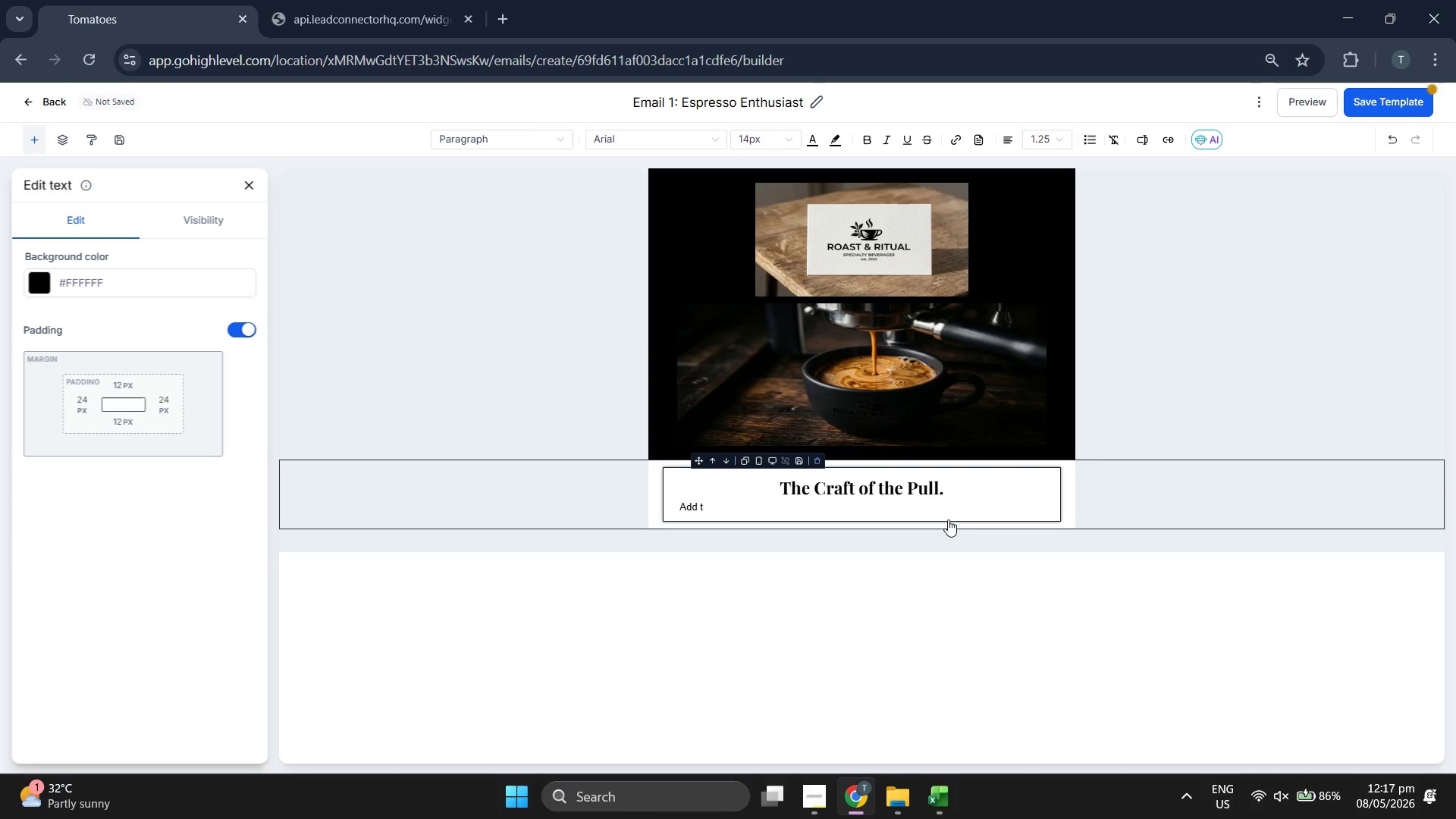 
key(Backspace)
 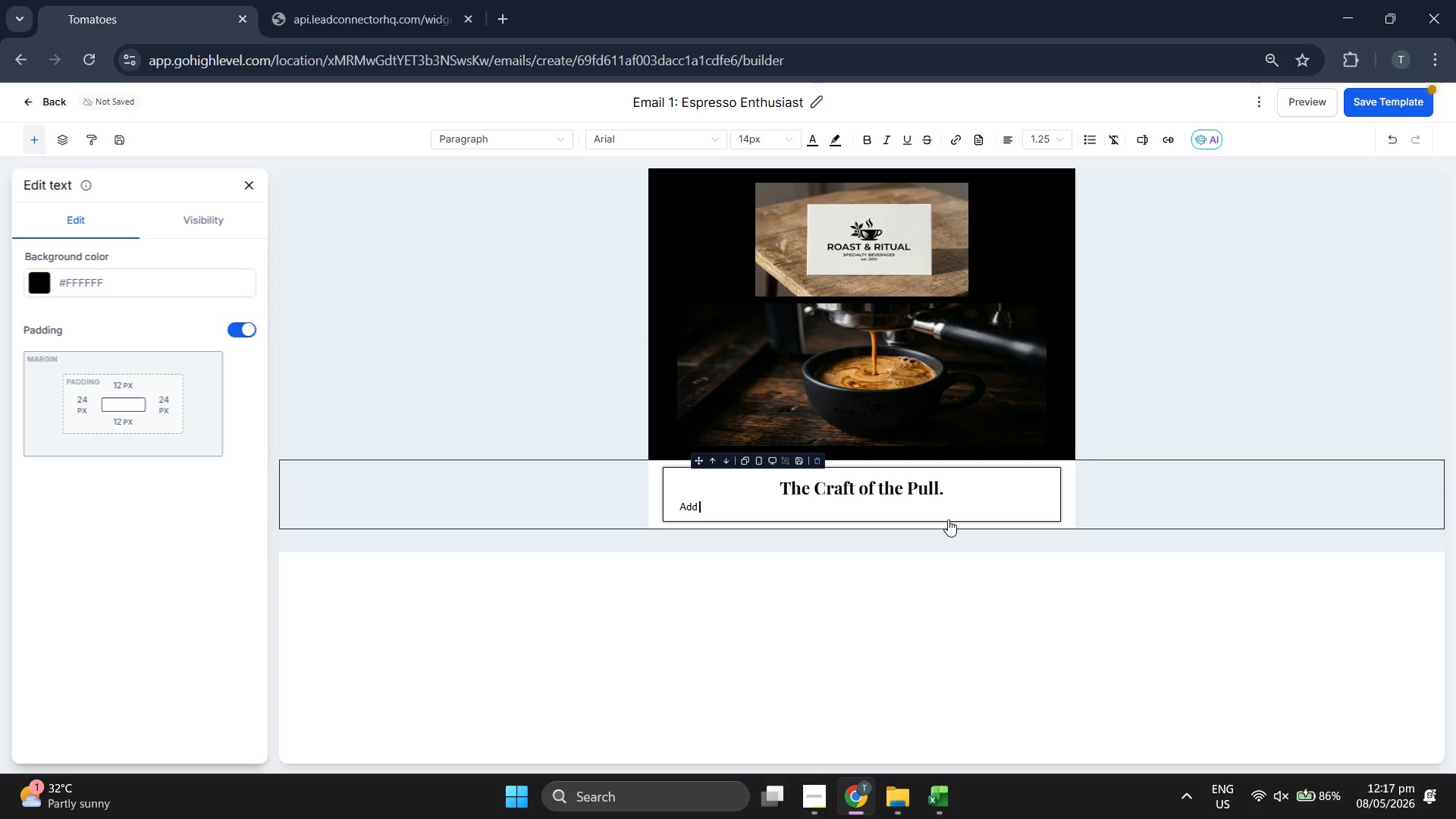 
key(Backspace)
 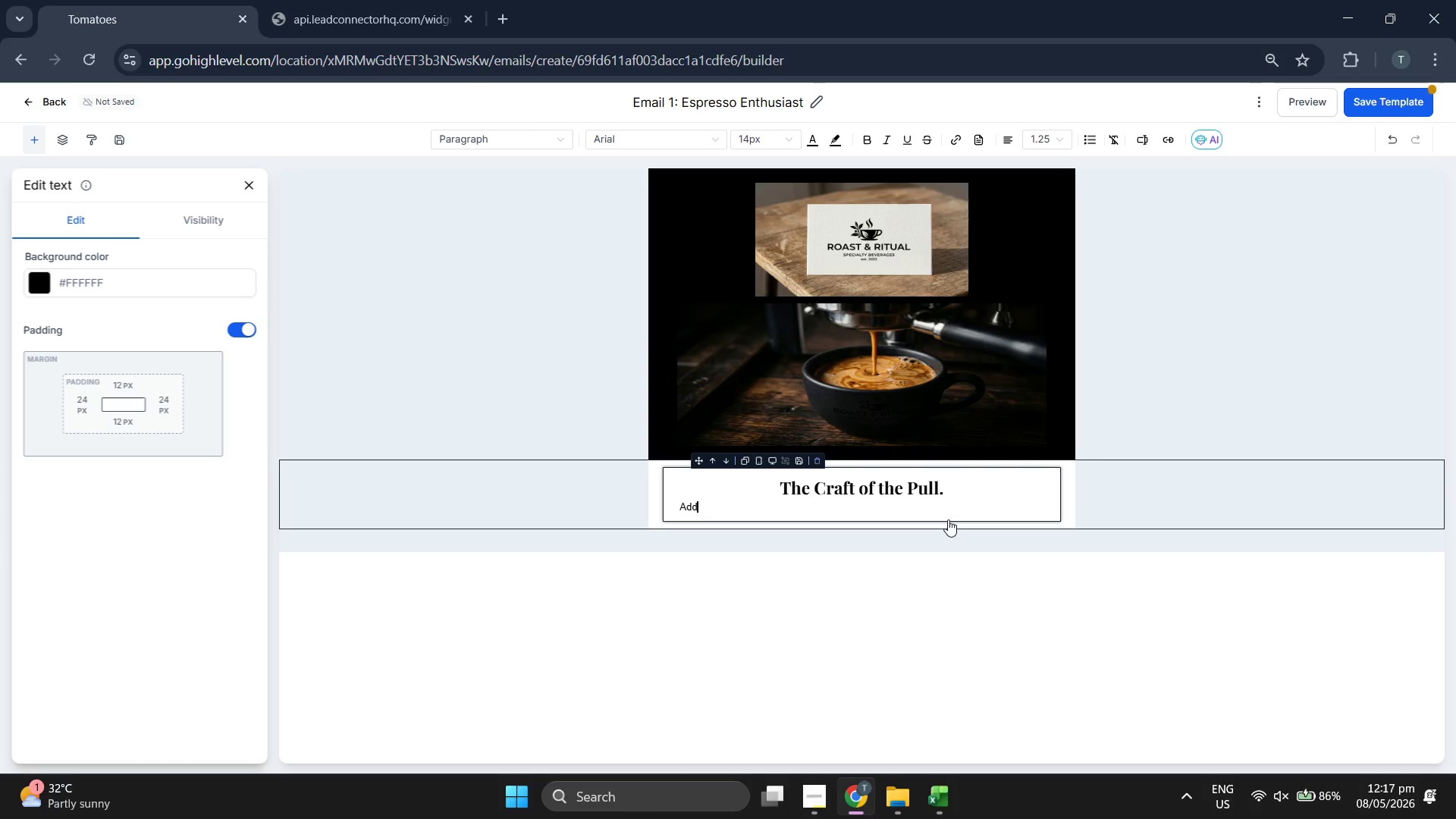 
key(Backspace)
 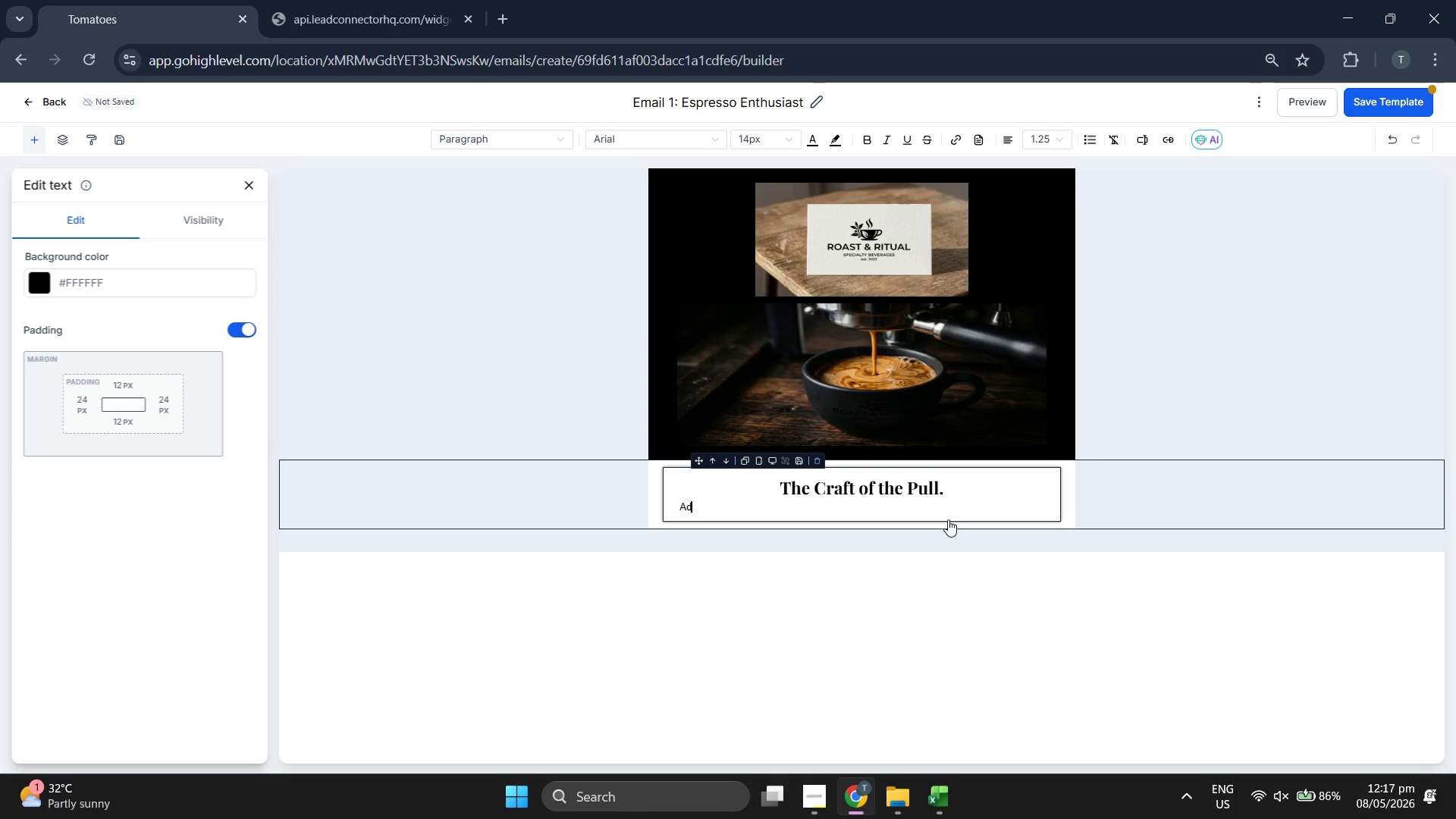 
key(Backspace)
 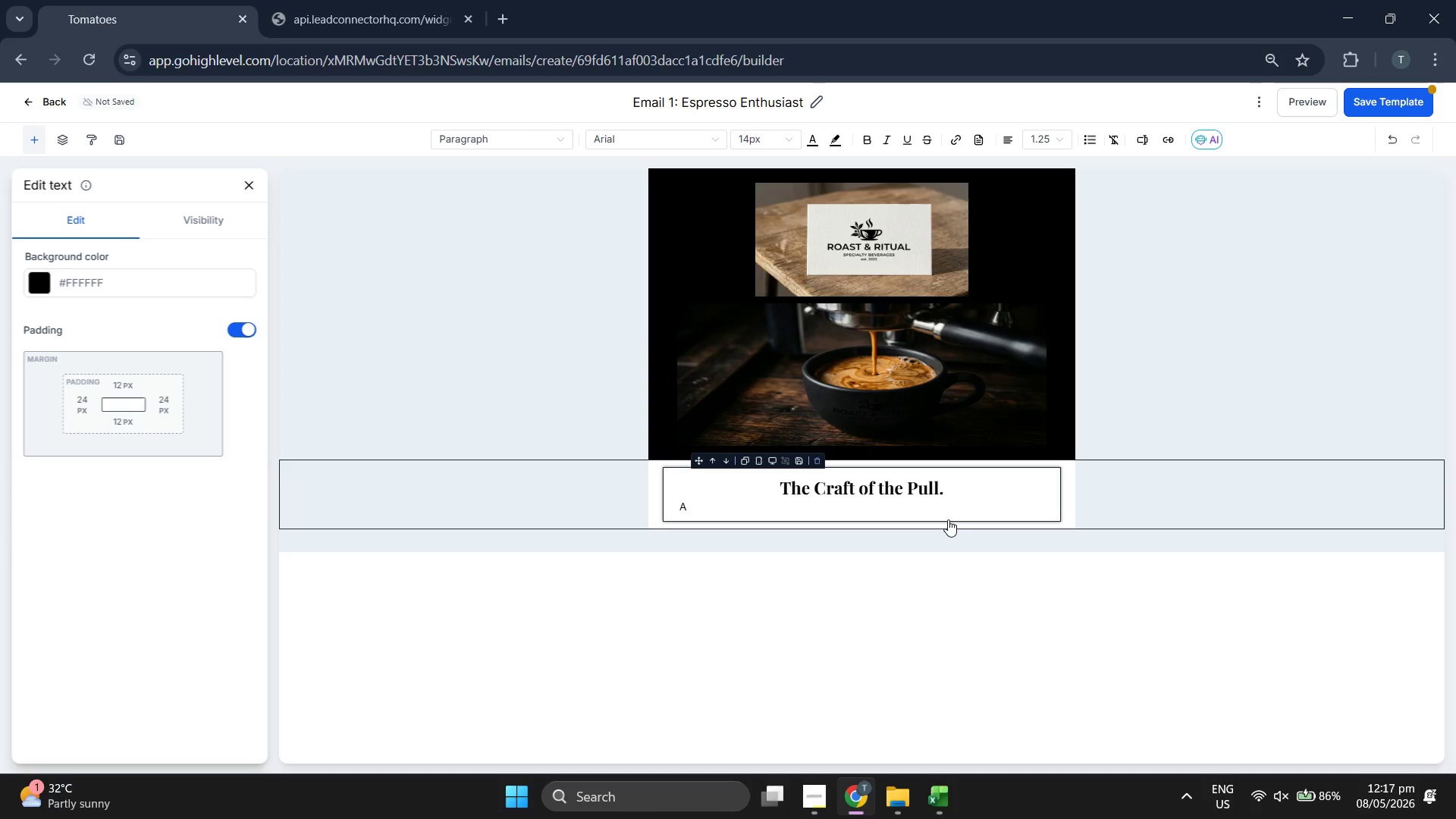 
key(Backspace)
 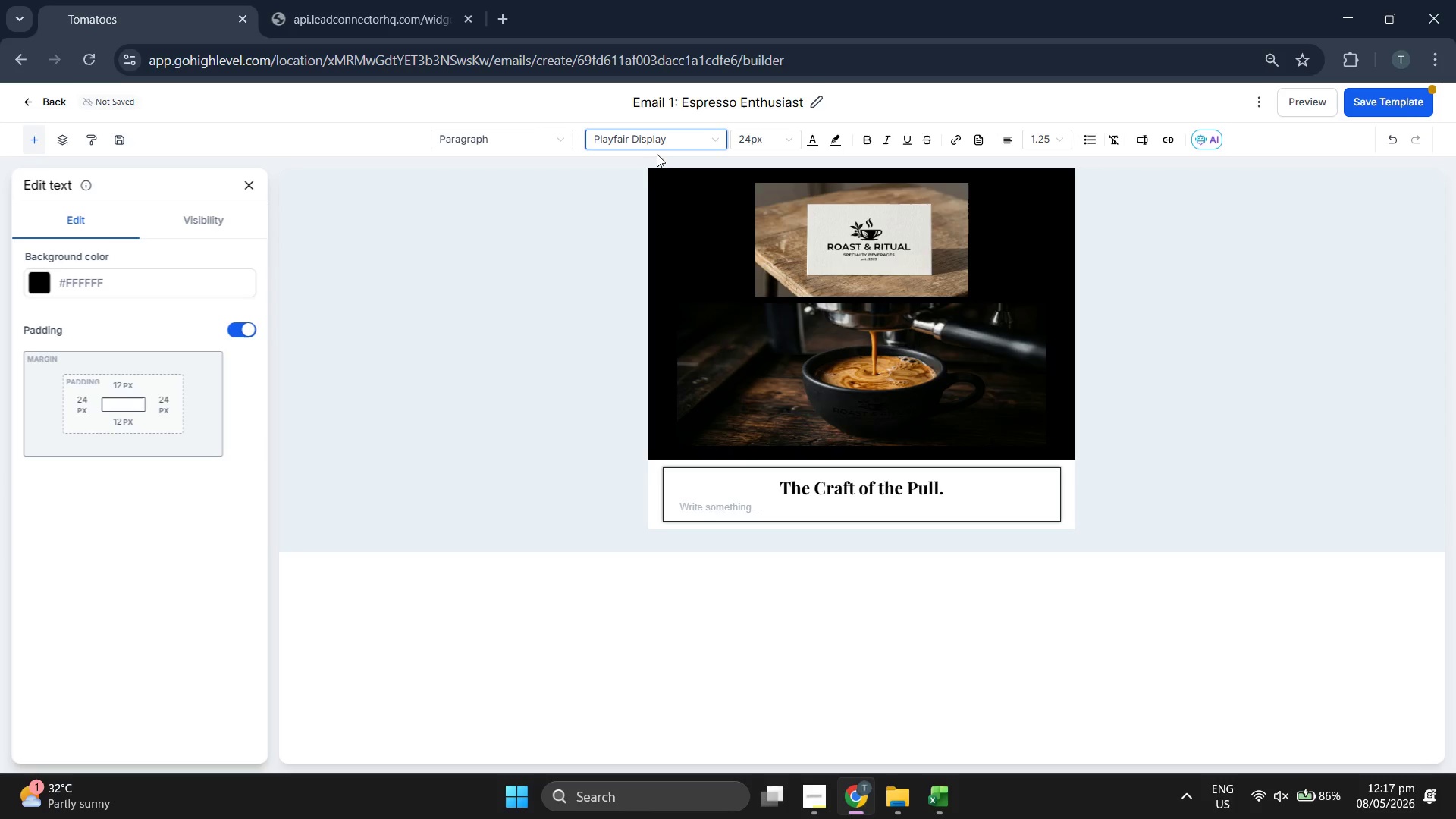 
left_click([642, 245])
 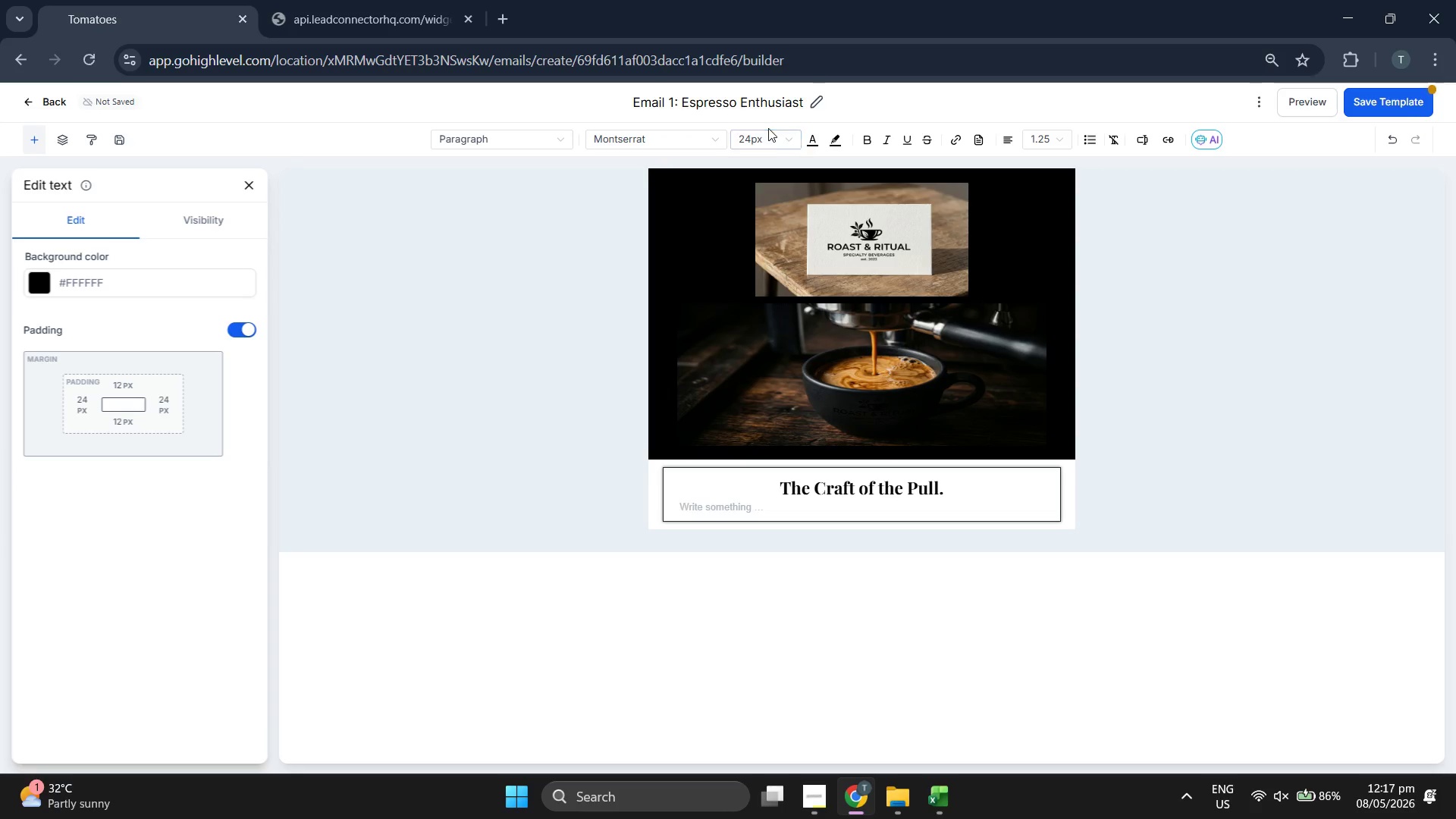 
double_click([771, 137])
 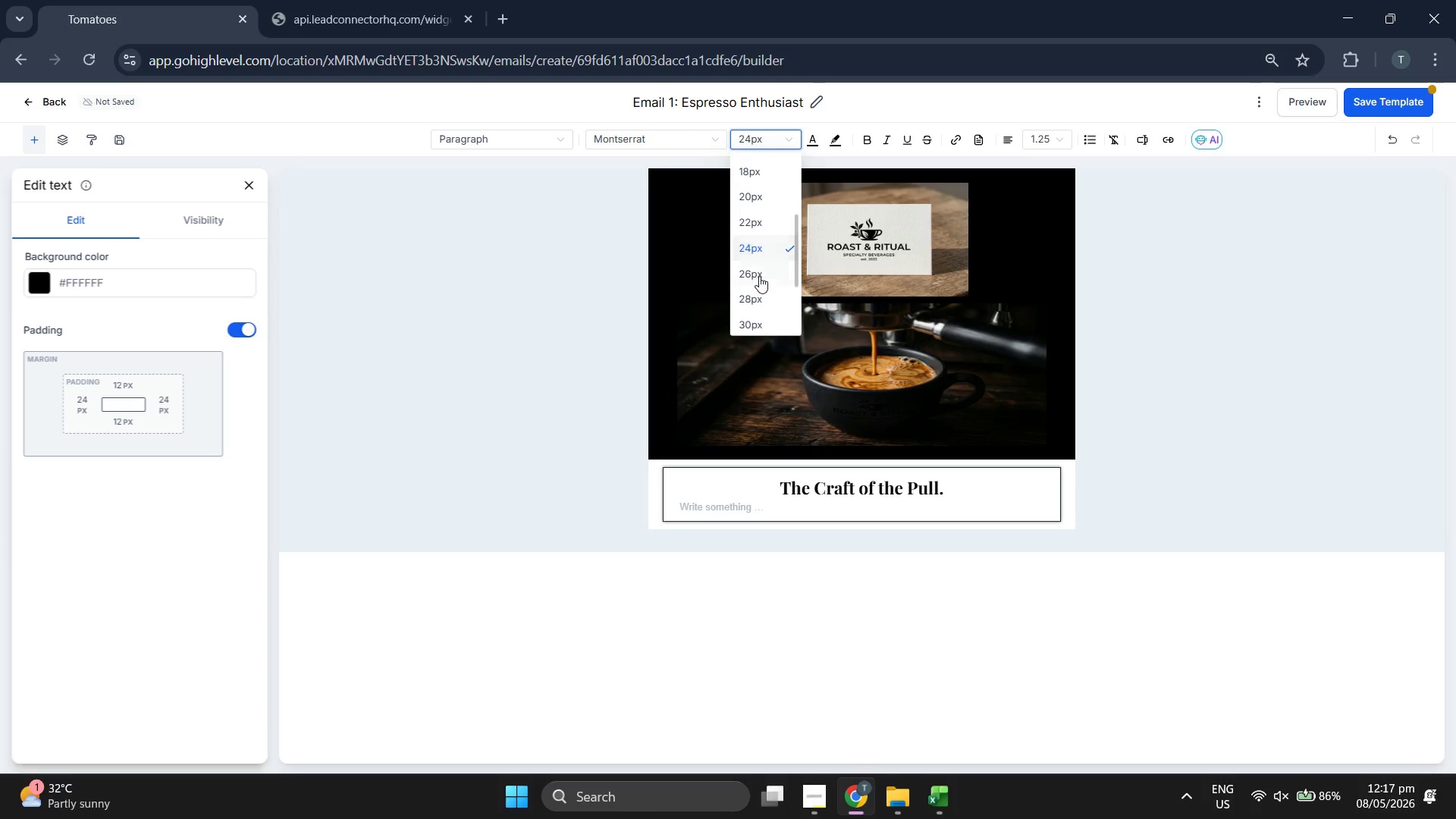 
scroll: coordinate [759, 278], scroll_direction: up, amount: 1.0
 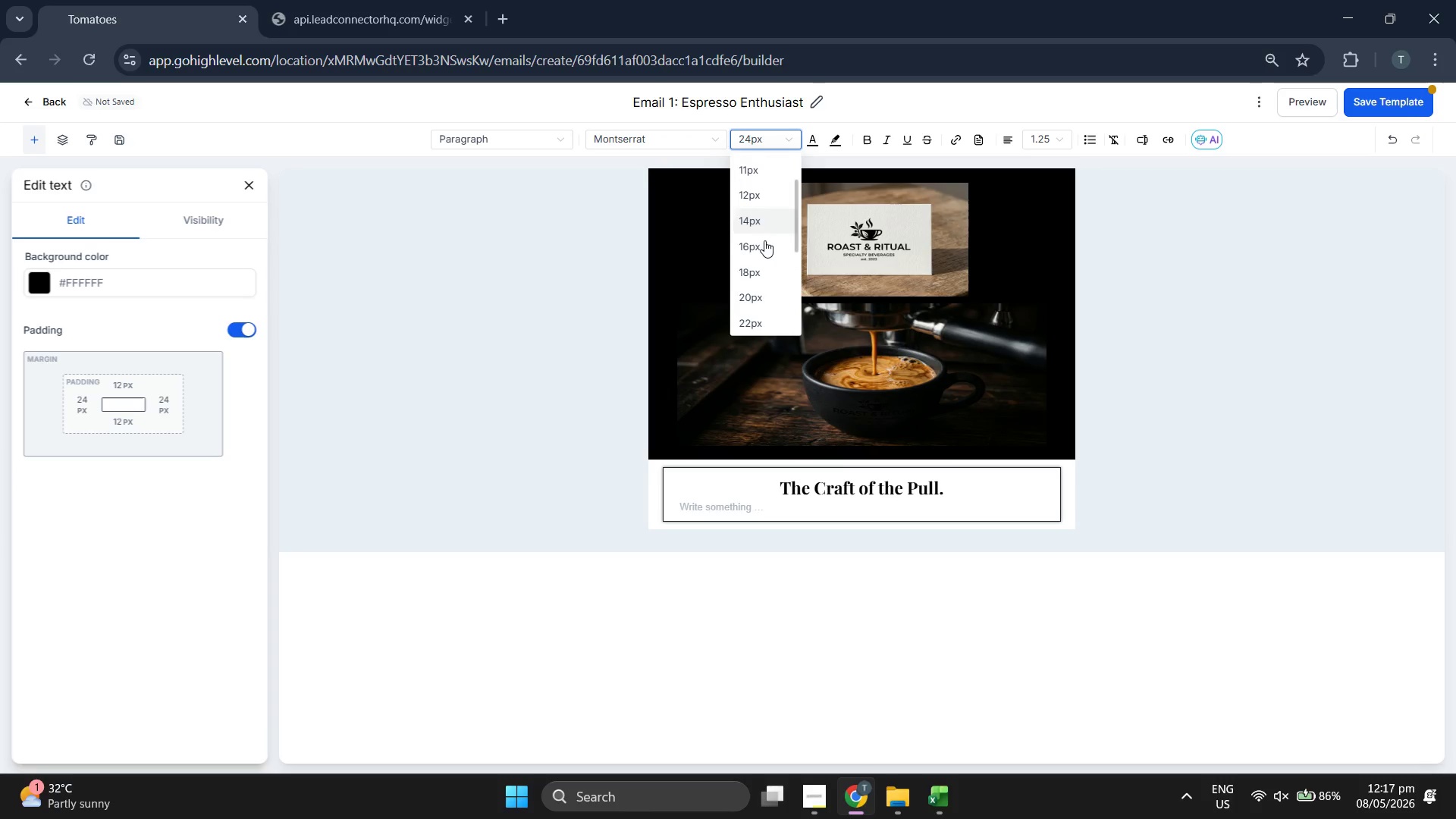 
left_click([763, 245])
 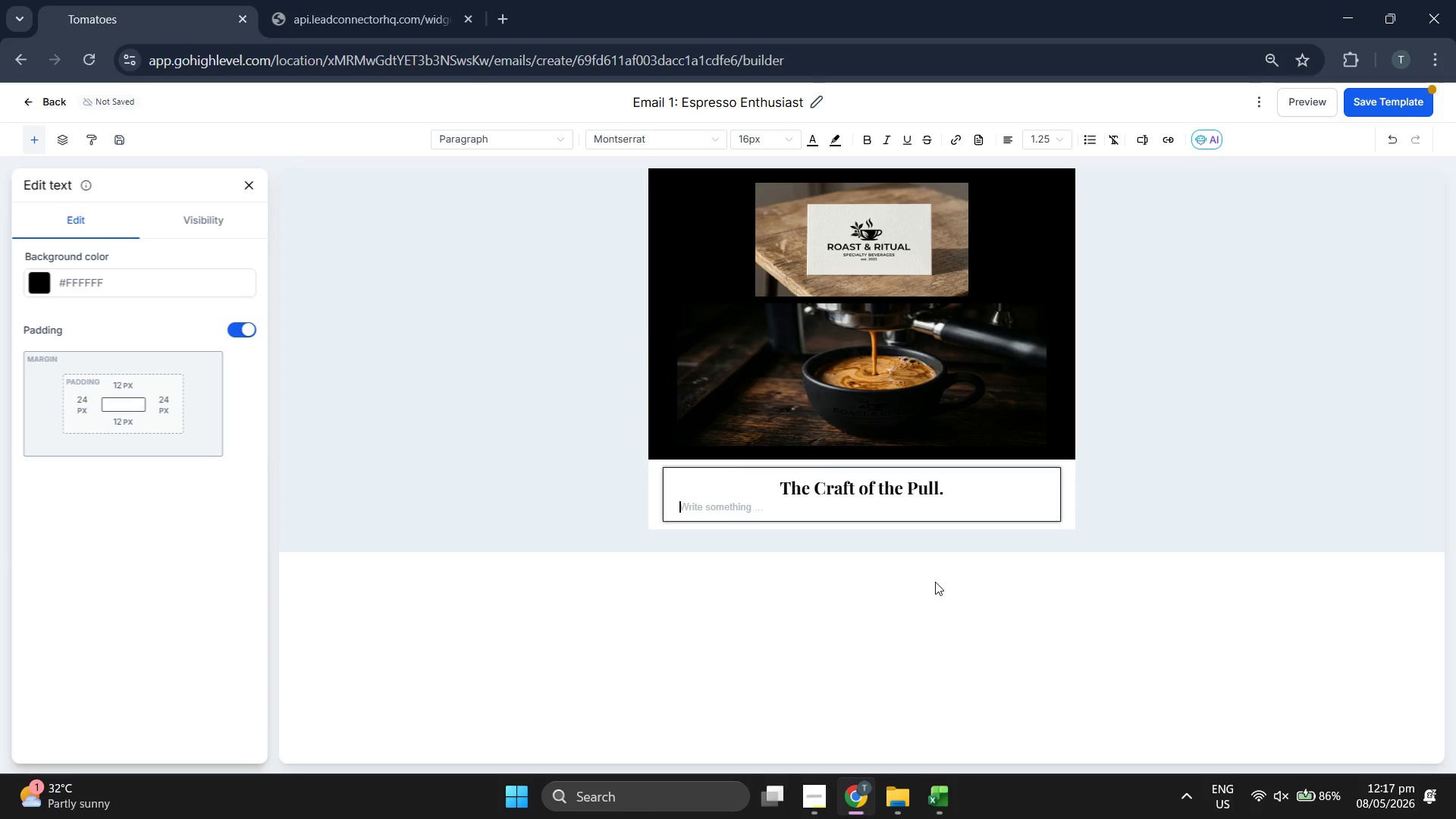 
type({{contat)
key(Backspace)
type(xc)
key(Backspace)
type(t.first_name}}, we e)
key(Backspace)
type(belieb)
key(Backspace)
type(ve espressio )
key(Backspace)
key(Backspace)
key(Backspace)
type(o isn't just a drink. It's a distillation )
 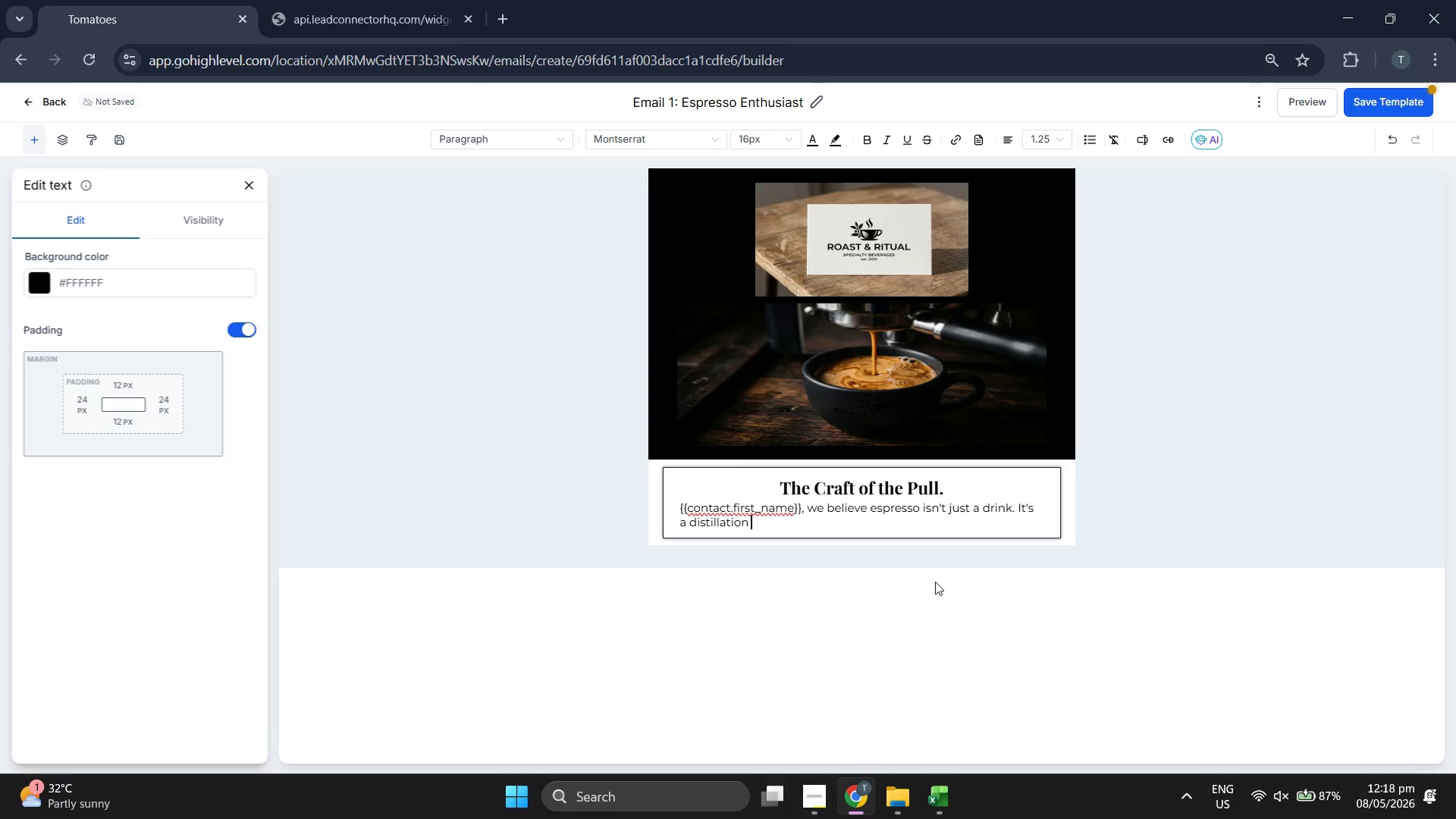 
double_click([697, 500])
 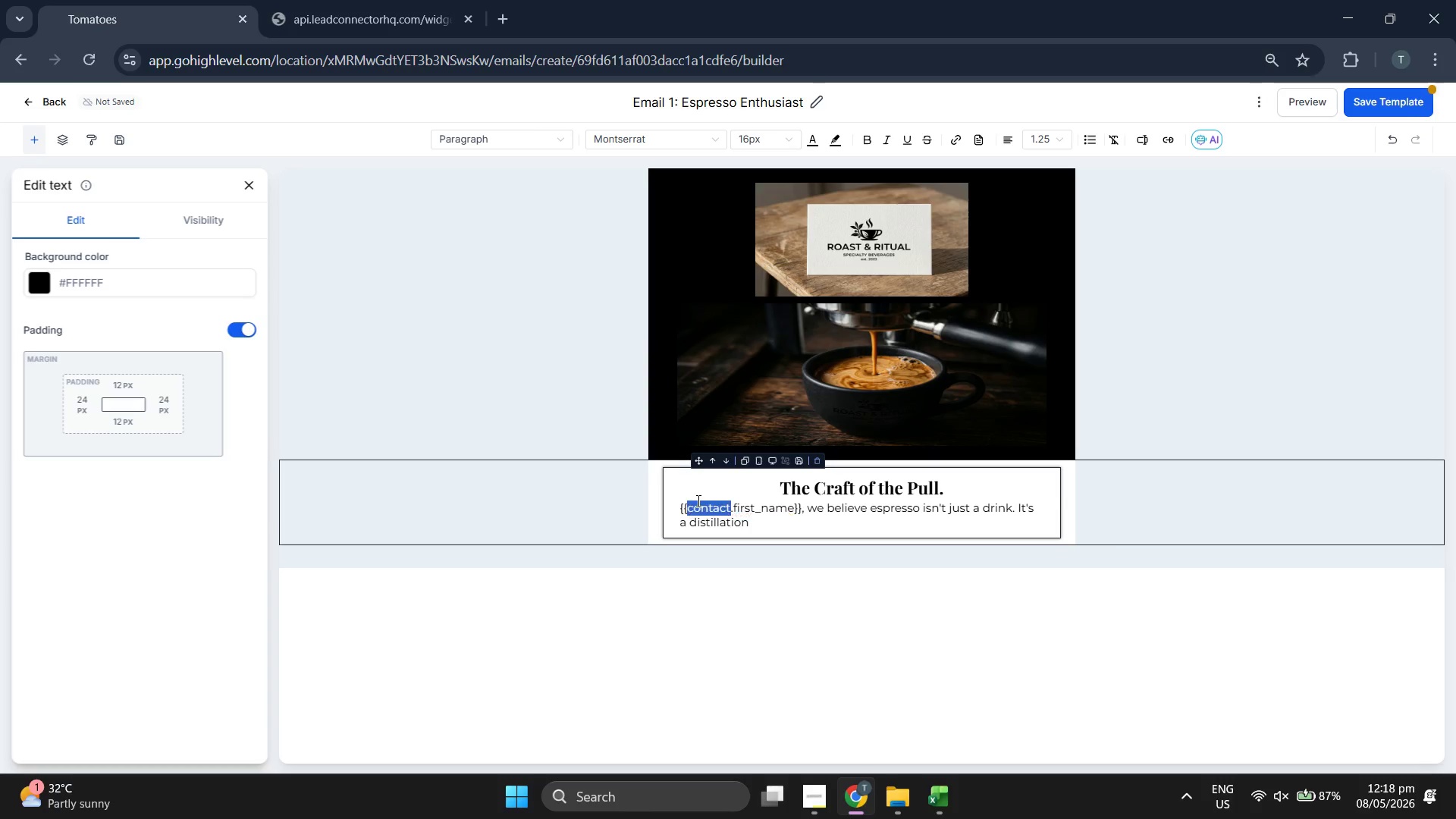 
triple_click([697, 500])
 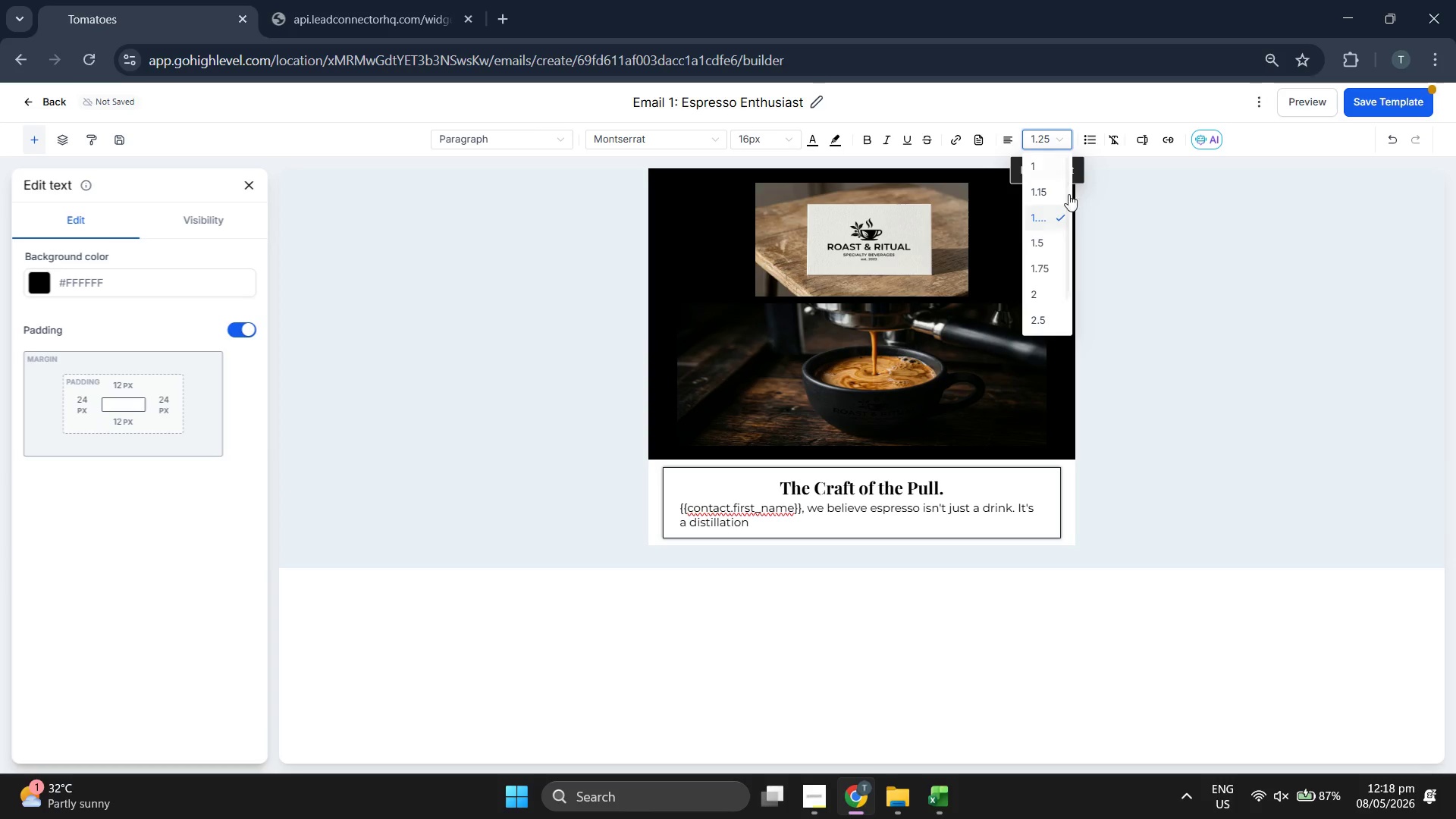 
left_click([1035, 268])
 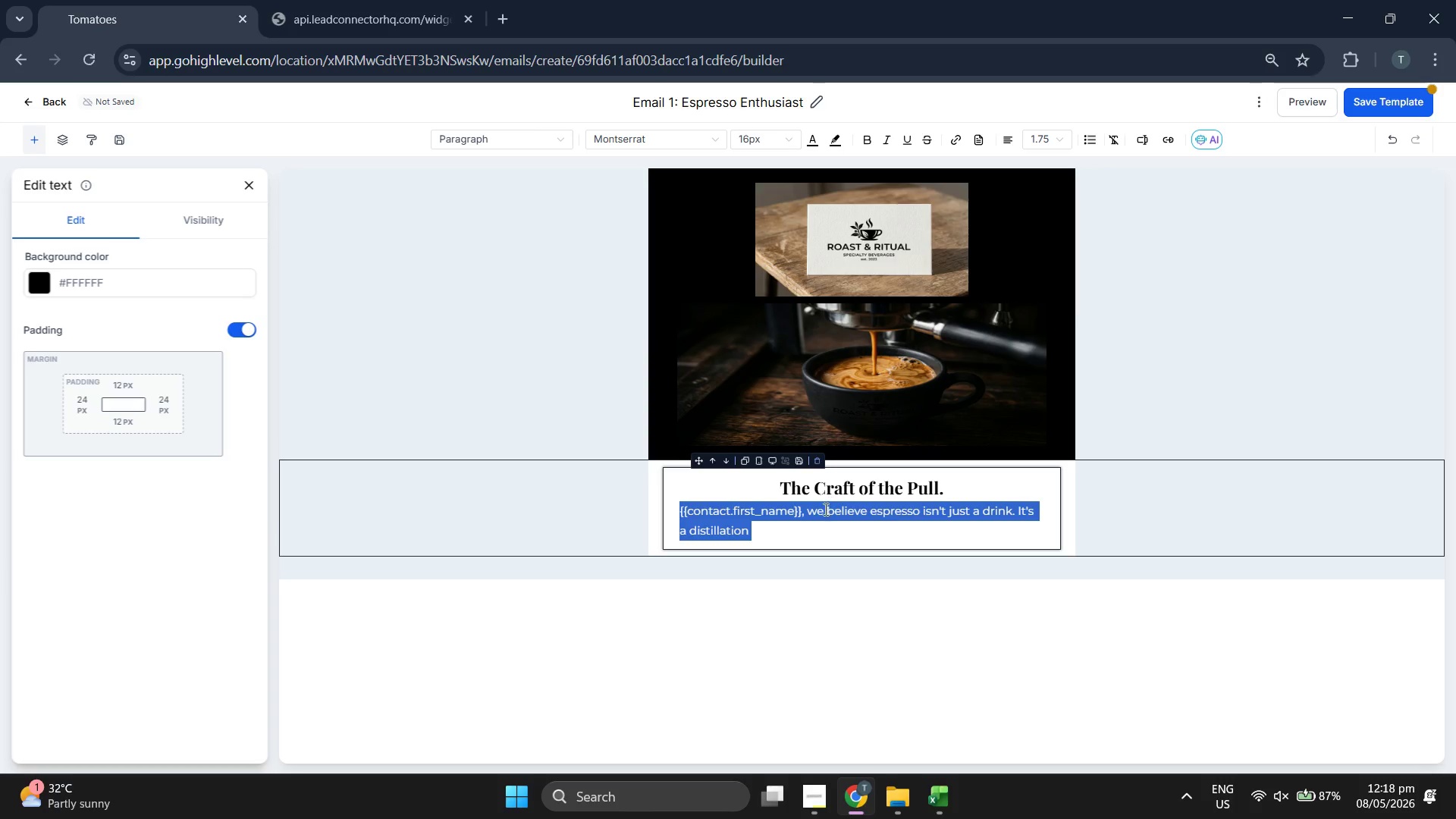 
left_click([820, 525])
 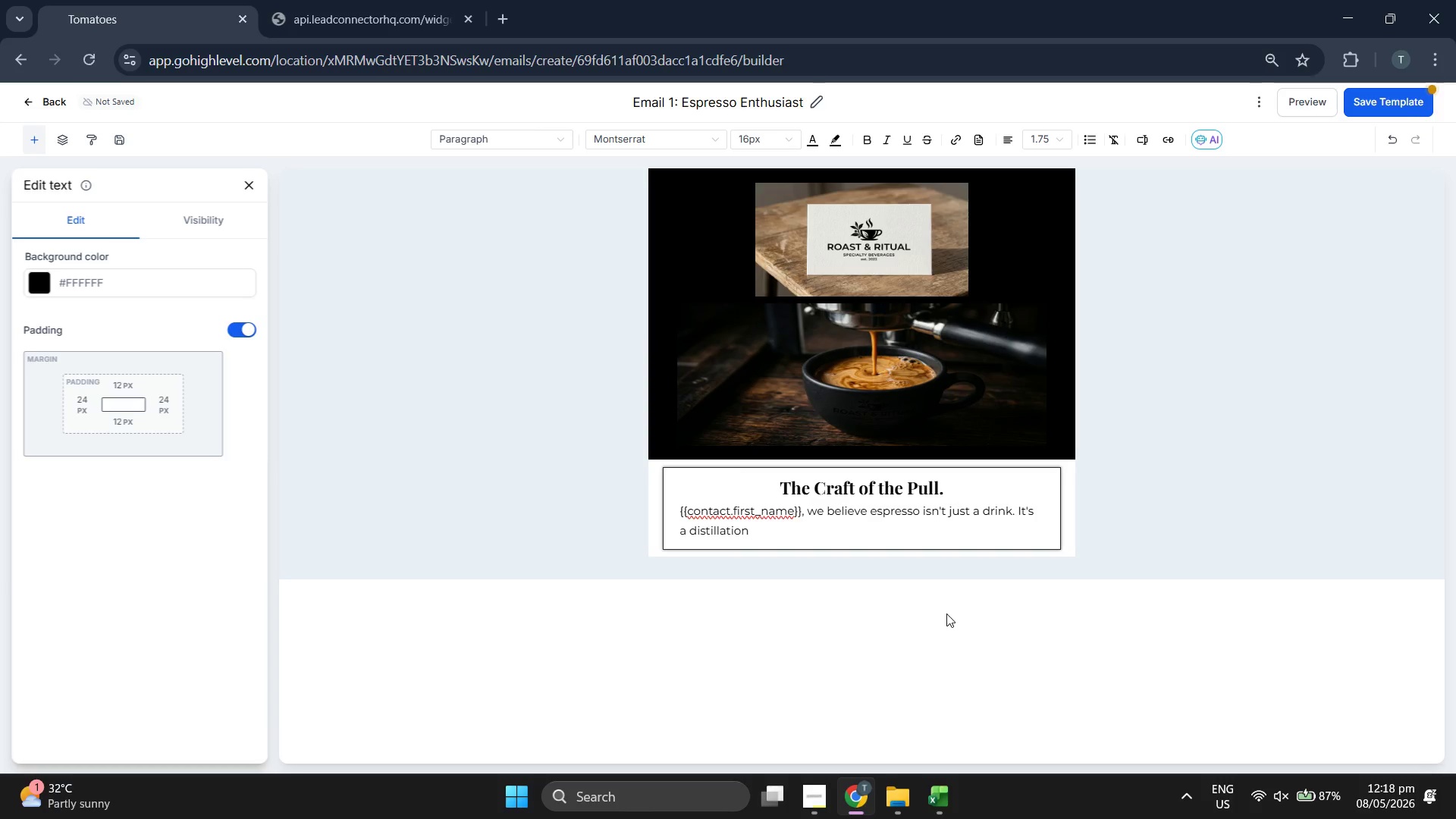 
type(of geography. Our current rotation from the CX)
key(Backspace)
type(hiapas highlands is roasted specifically to hit that 2:1 ratio yielding notes)
 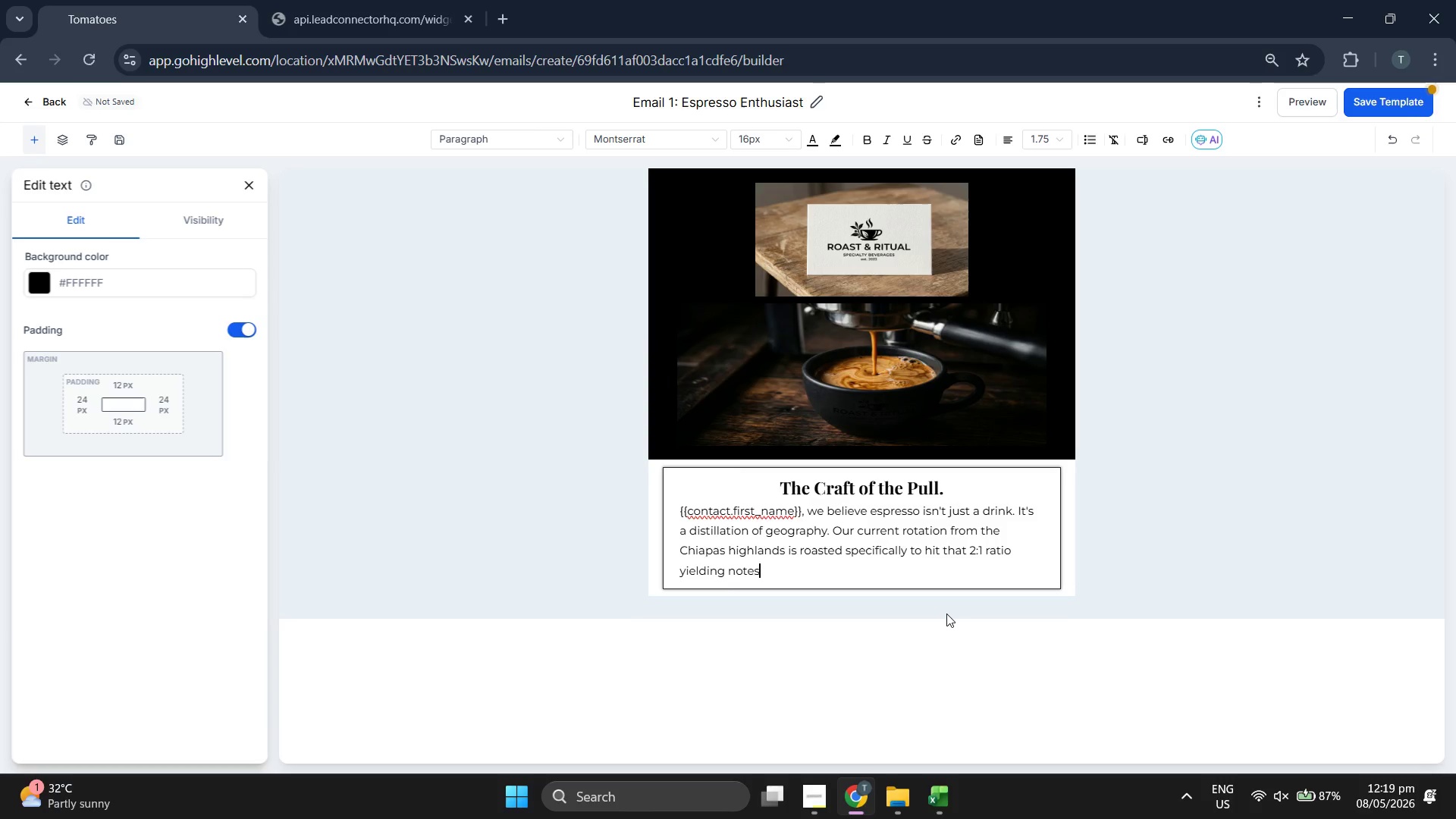 
type( of smoke )
key(Backspace)
type(d cacao and dark cherry.)
 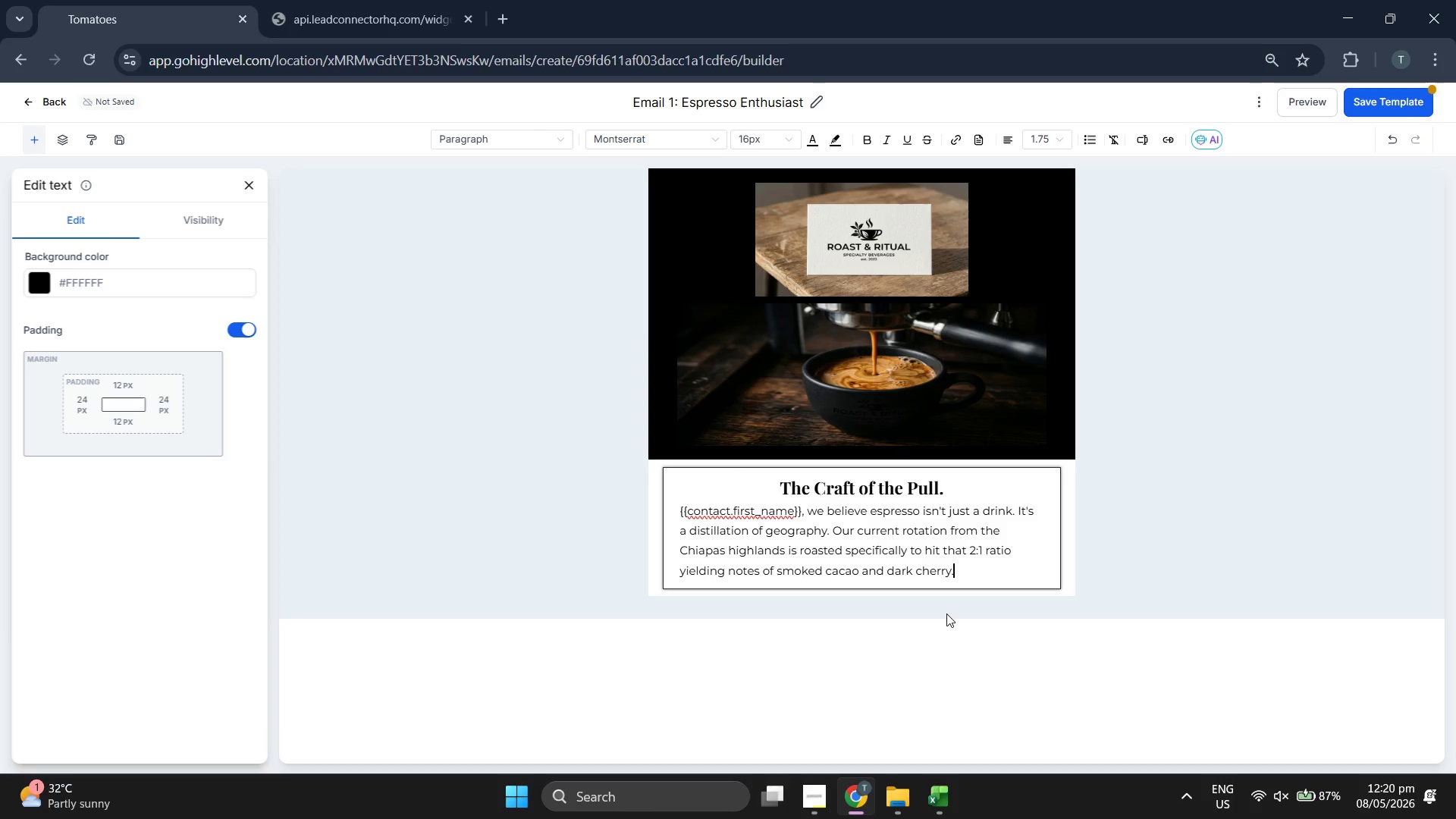 
key(Enter)
 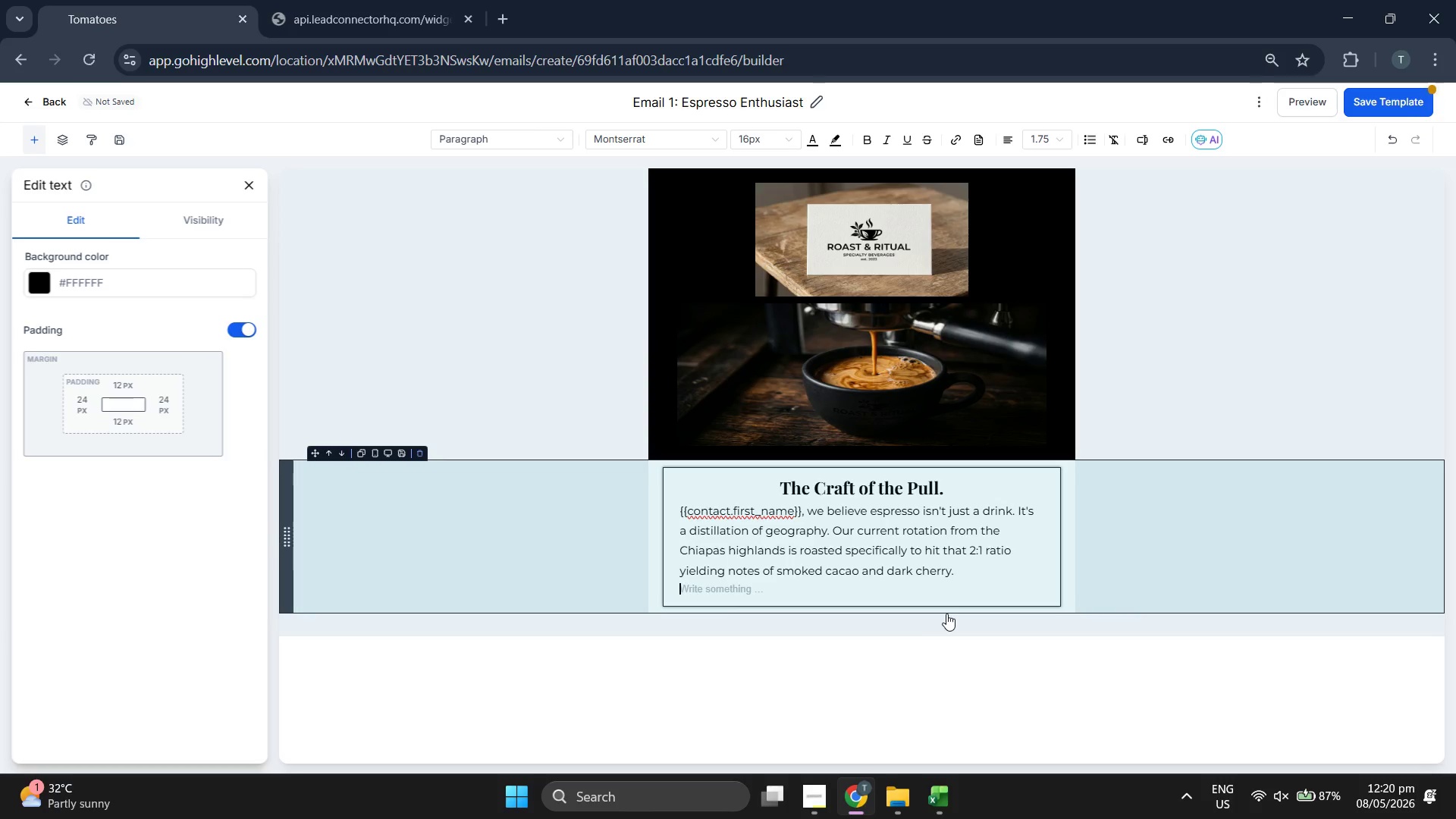 
key(Enter)
 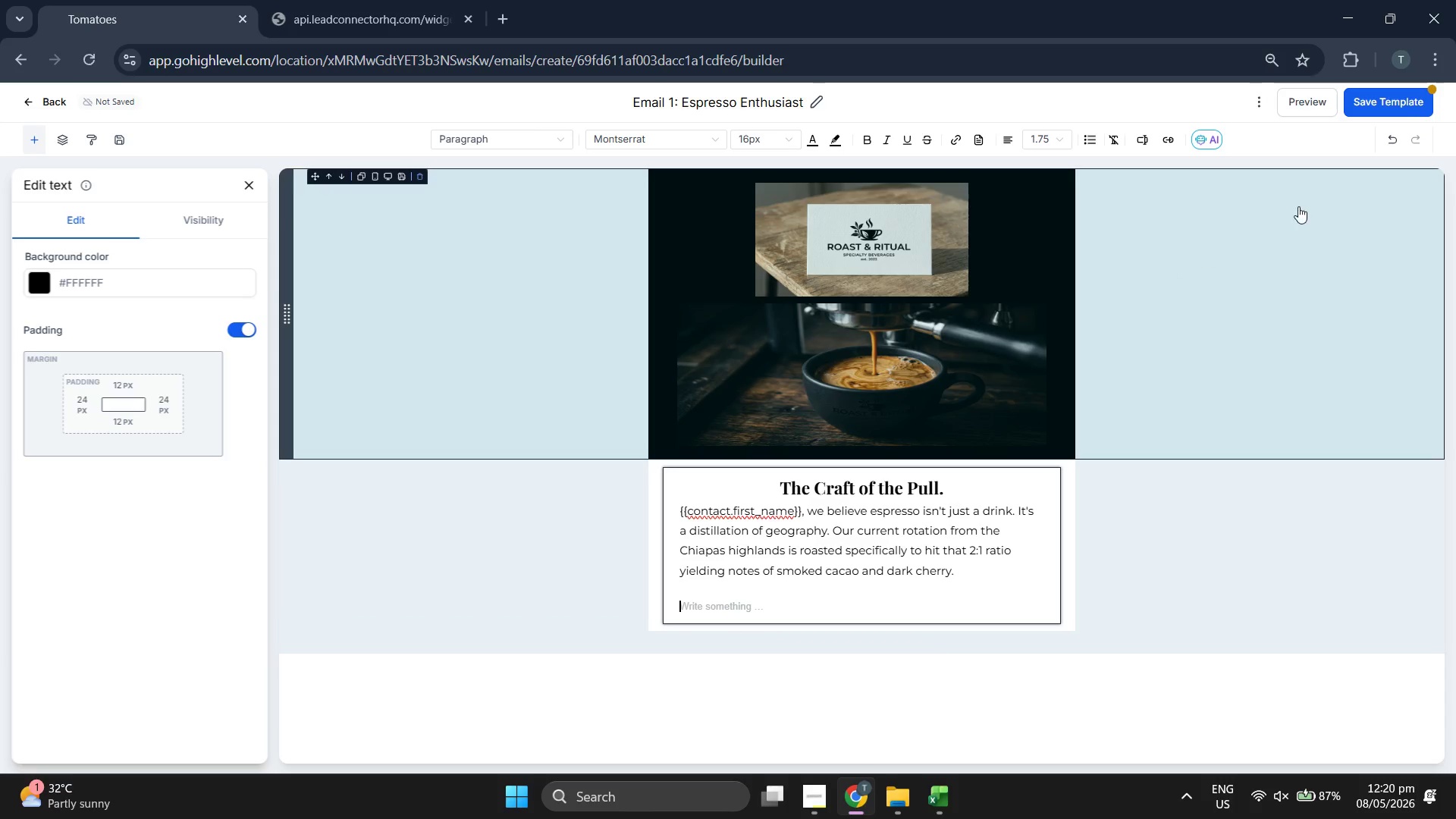 
left_click([1404, 104])
 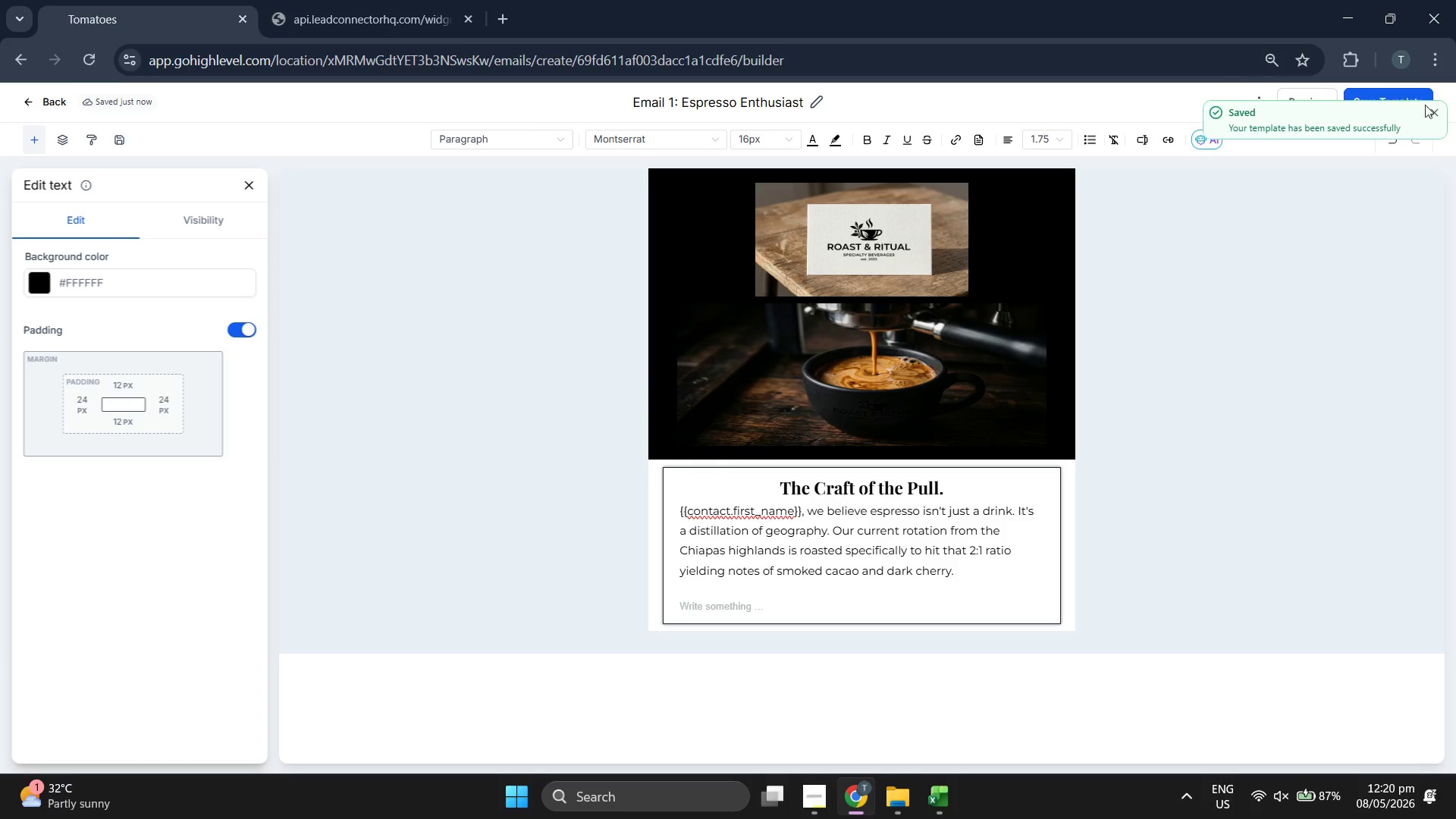 
left_click([1432, 109])
 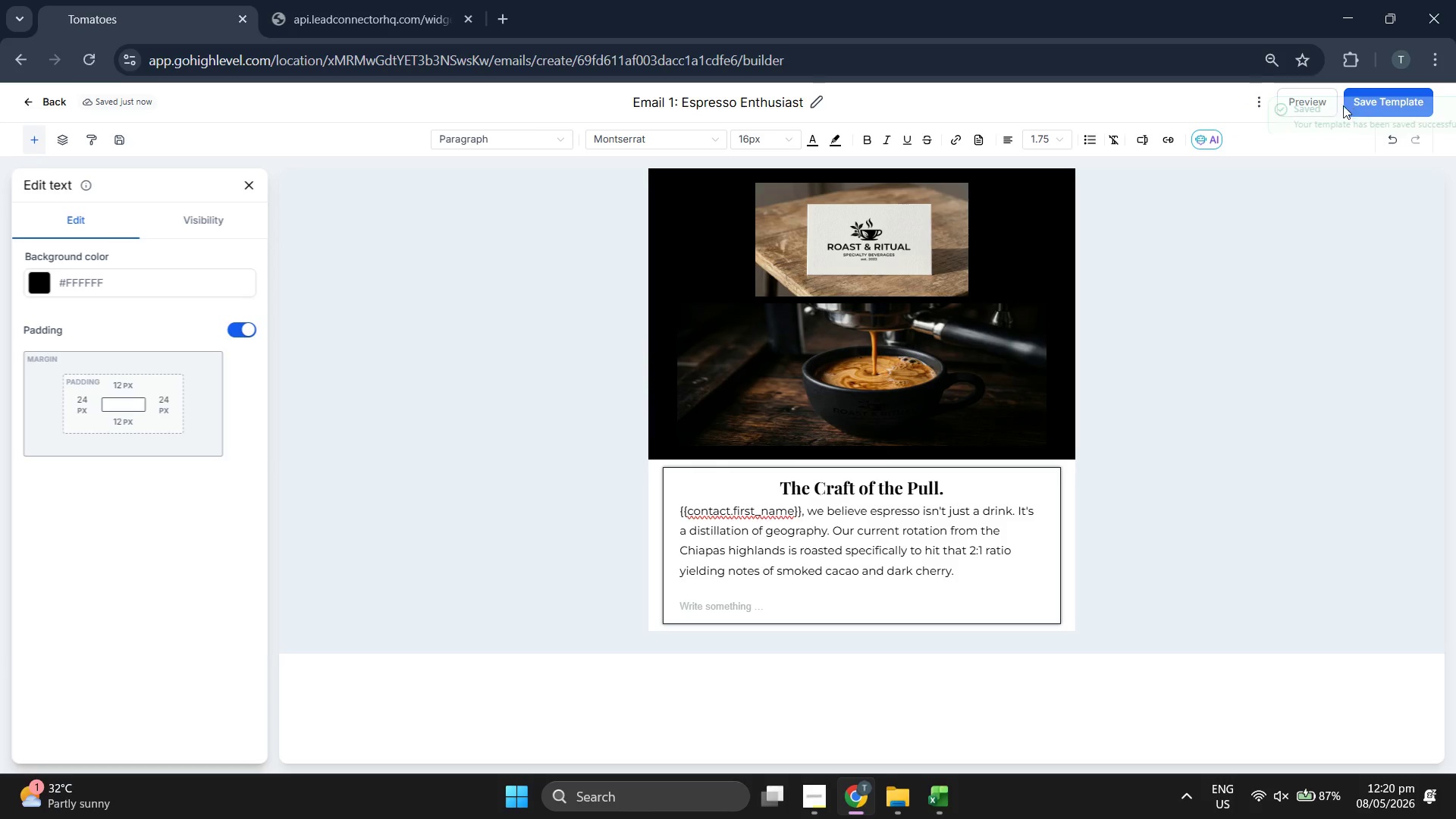 
mouse_move([1308, 98])
 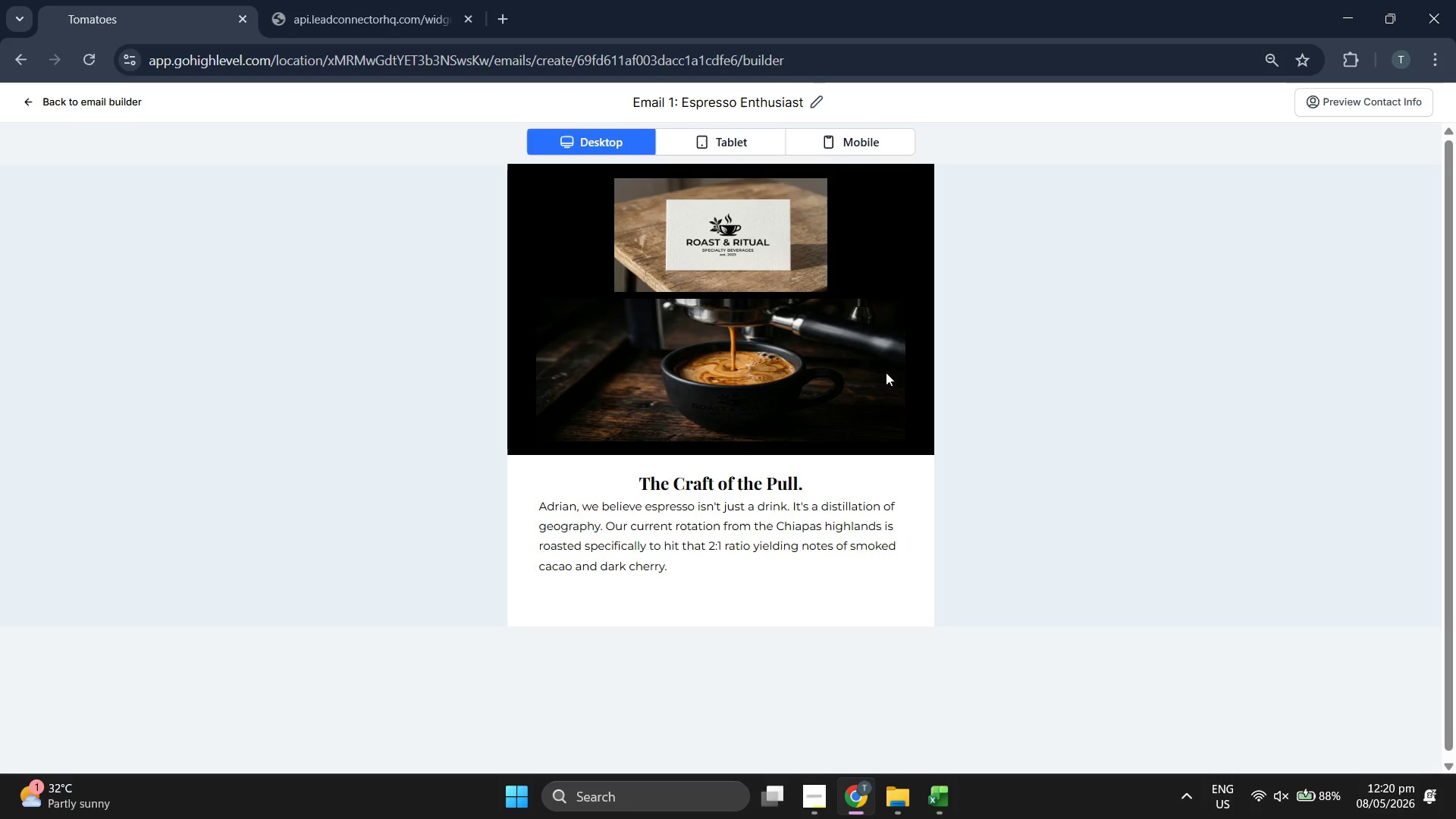 
left_click([723, 153])
 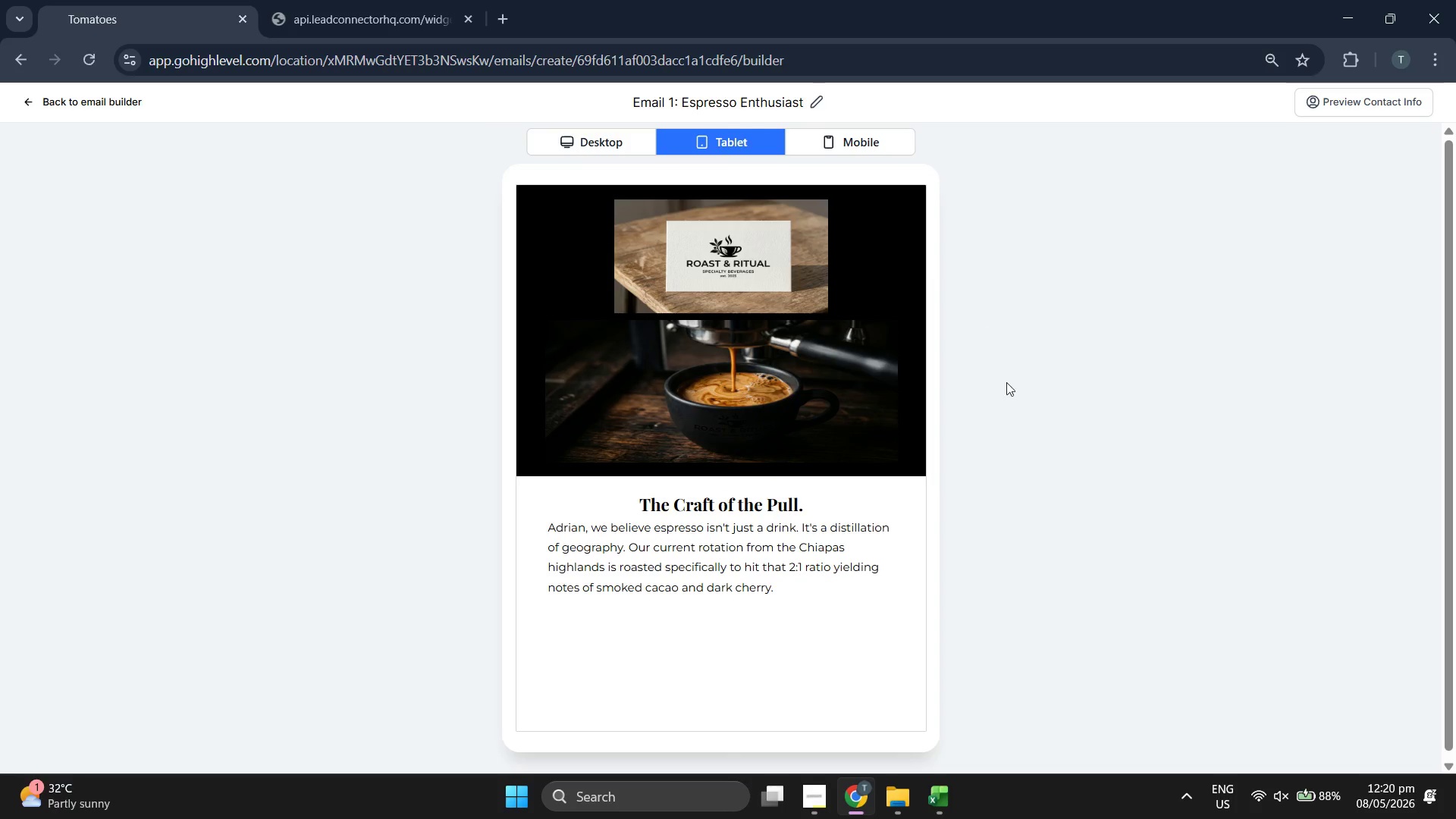 
scroll: coordinate [1009, 388], scroll_direction: down, amount: 2.0
 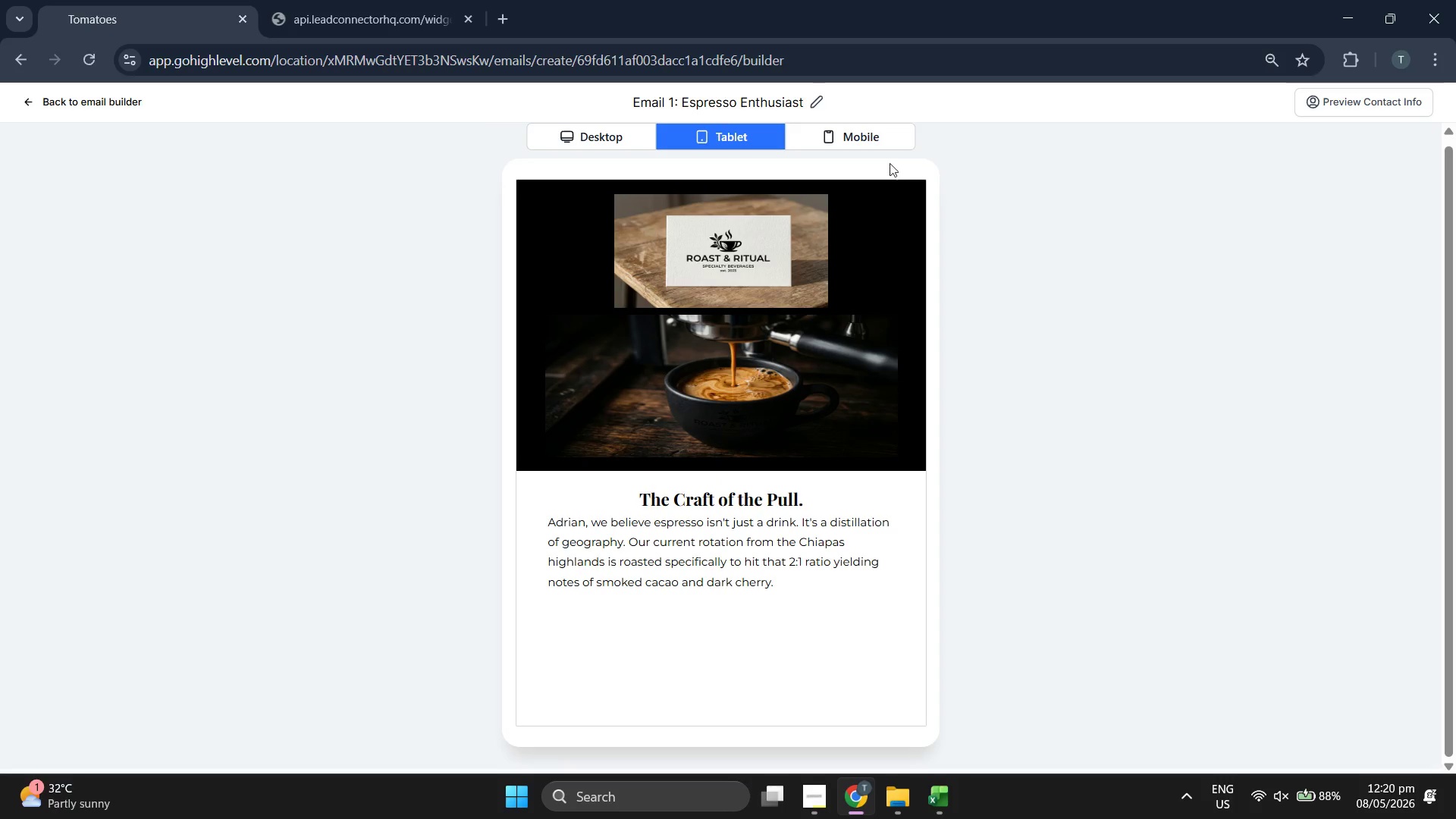 
left_click([882, 127])
 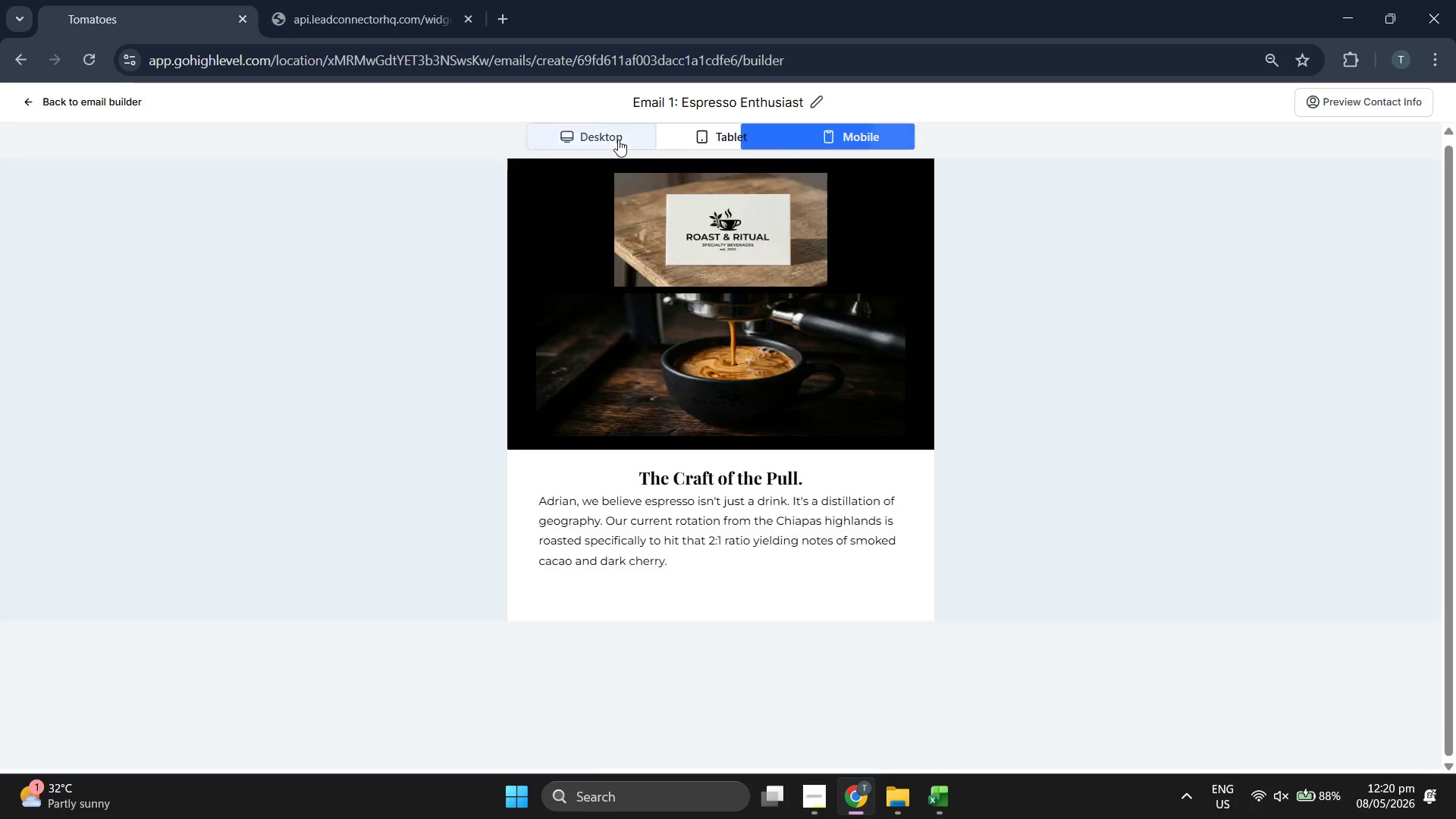 
left_click([872, 143])
 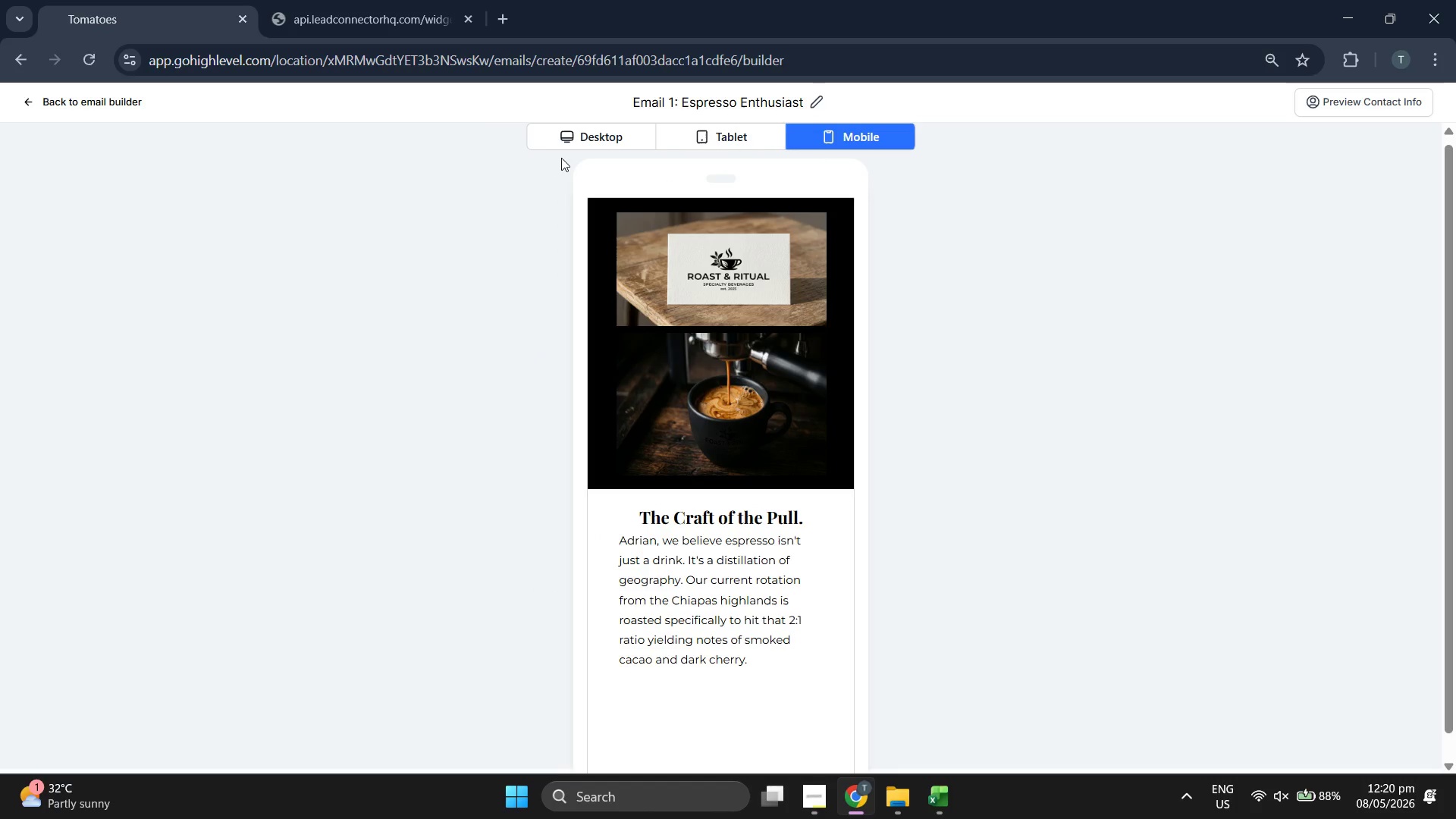 
left_click([598, 140])
 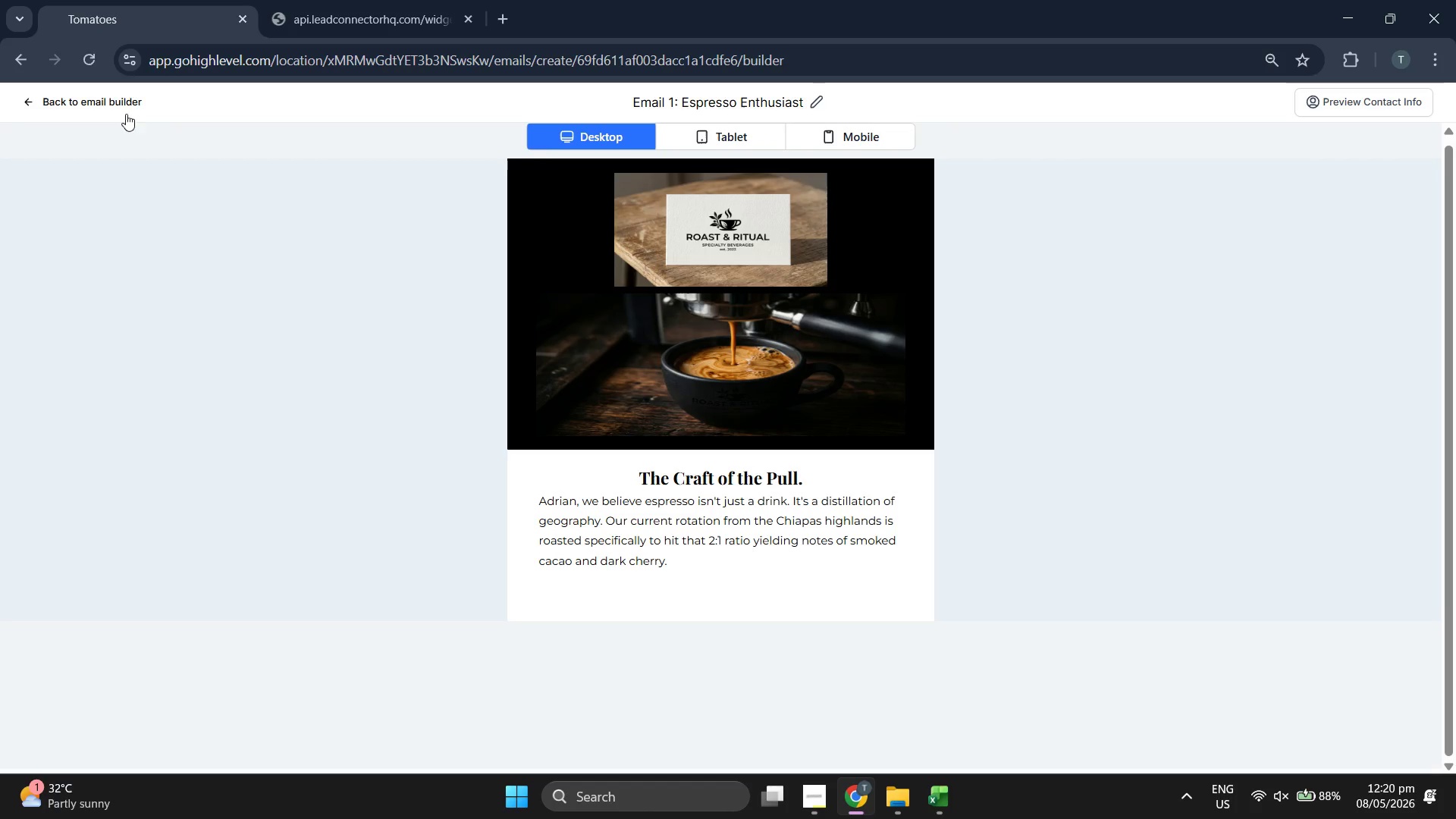 
left_click([99, 95])
 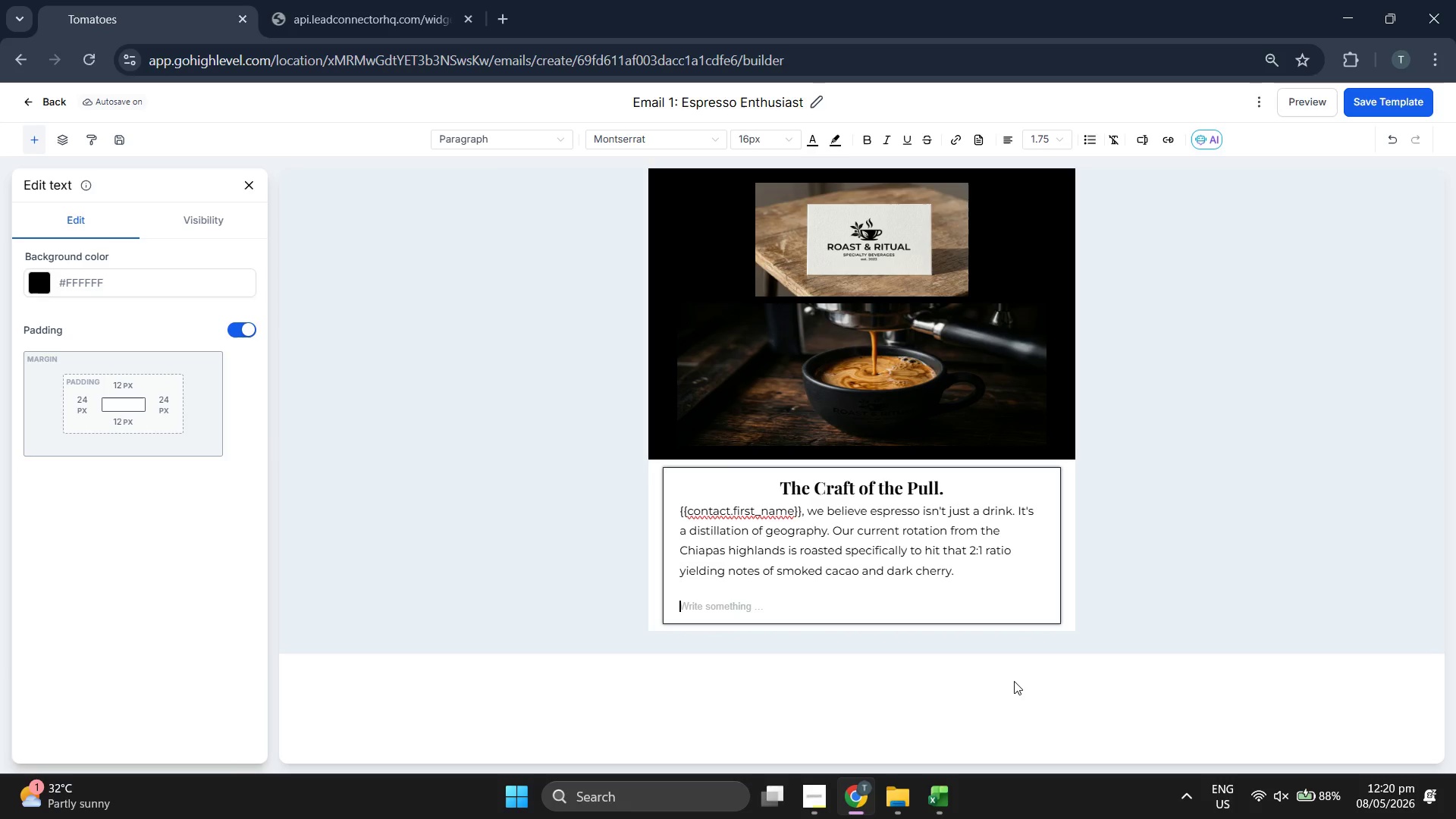 
wait(6.33)
 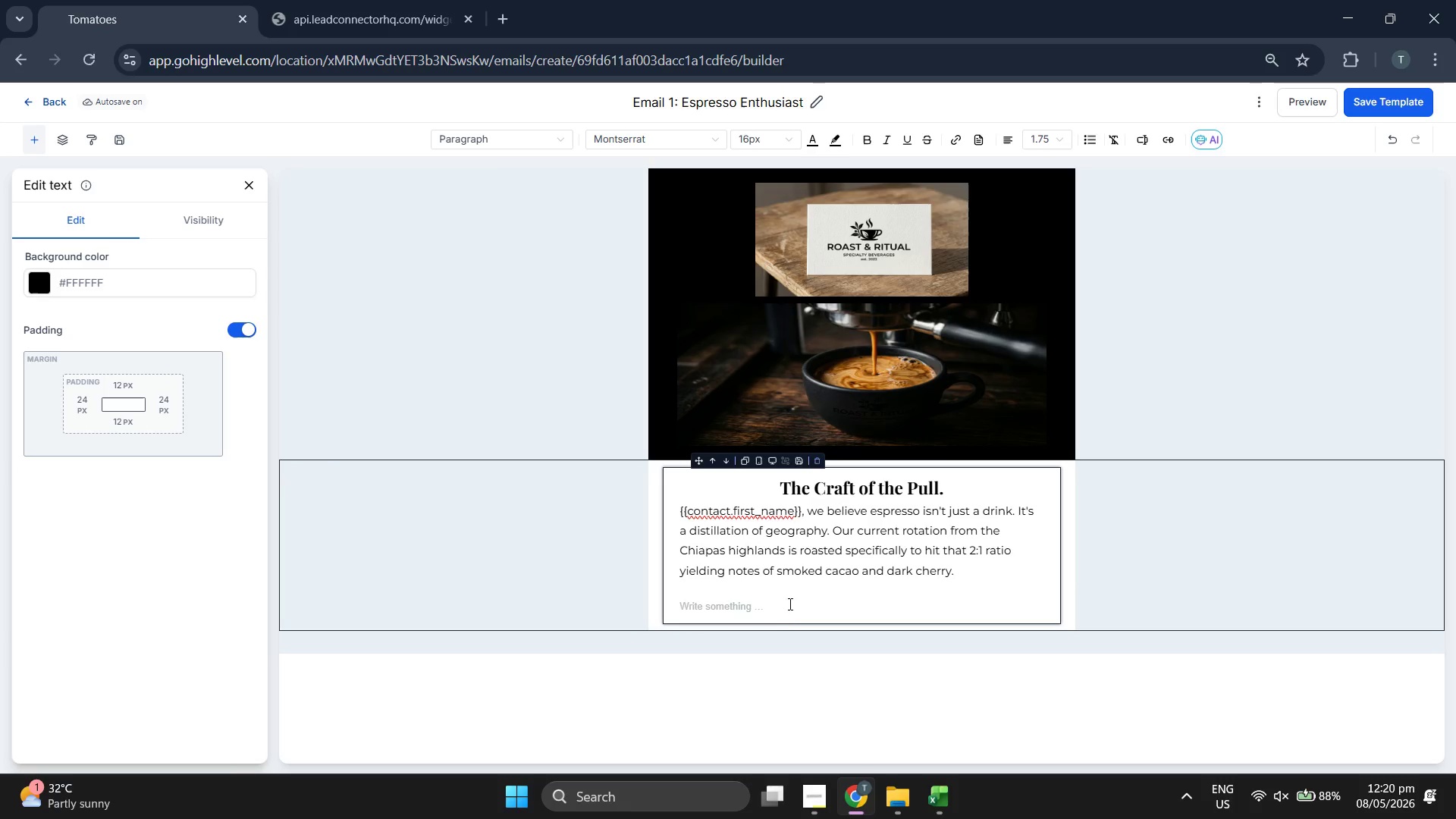 
type(It's the foundation )
 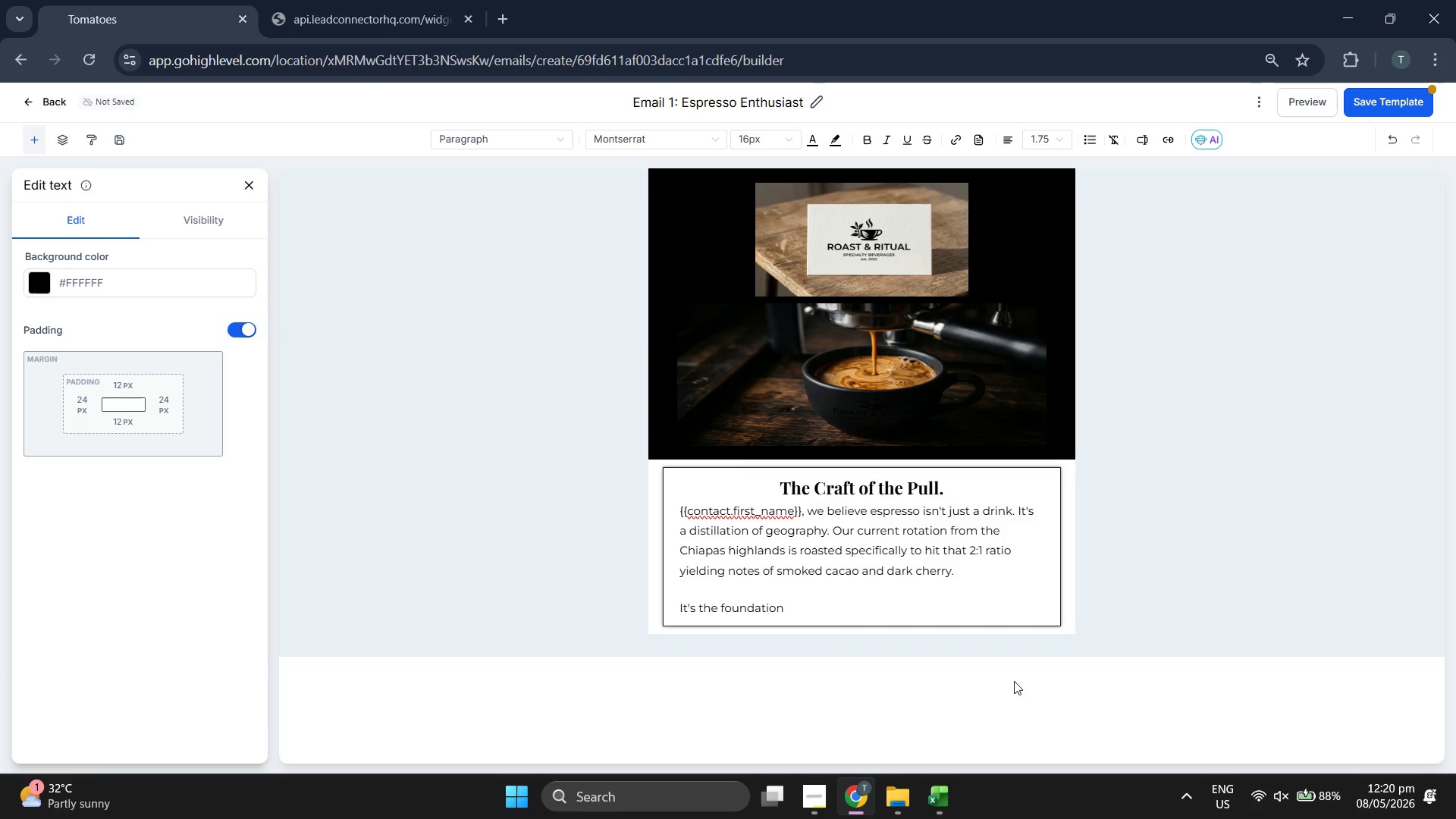 
type(of every we )
 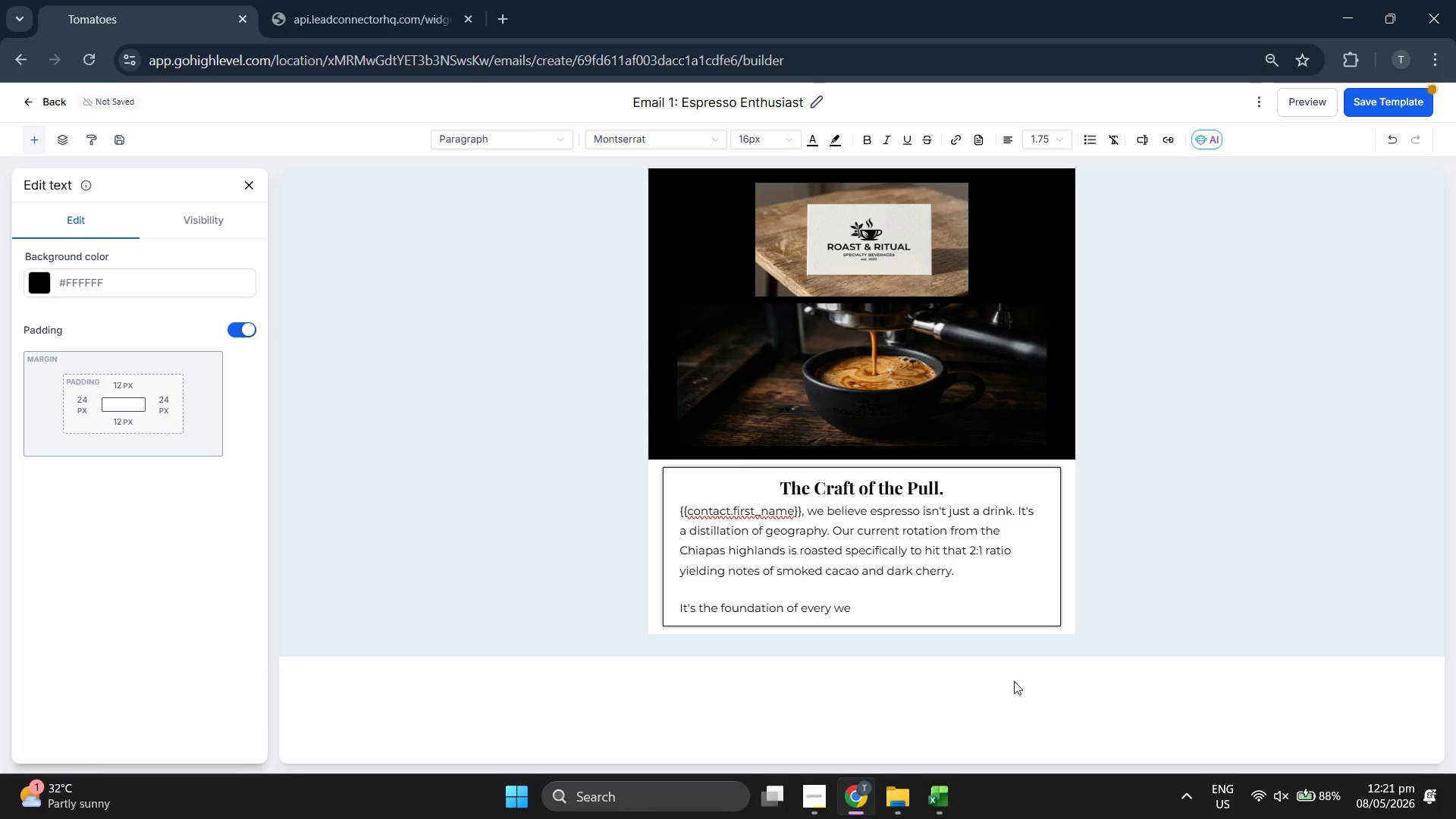 
key(ArrowLeft)
 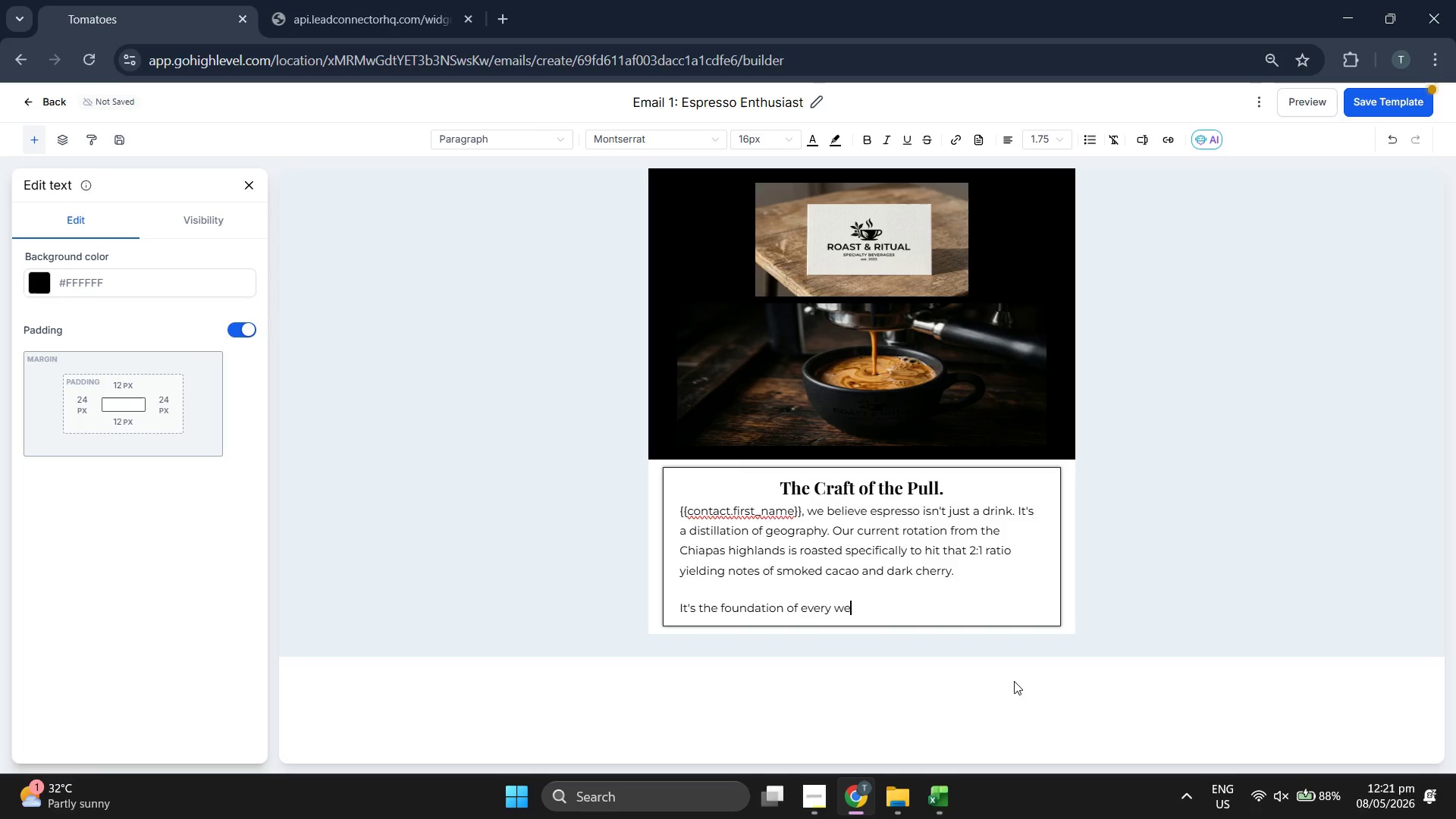 
key(ArrowLeft)
 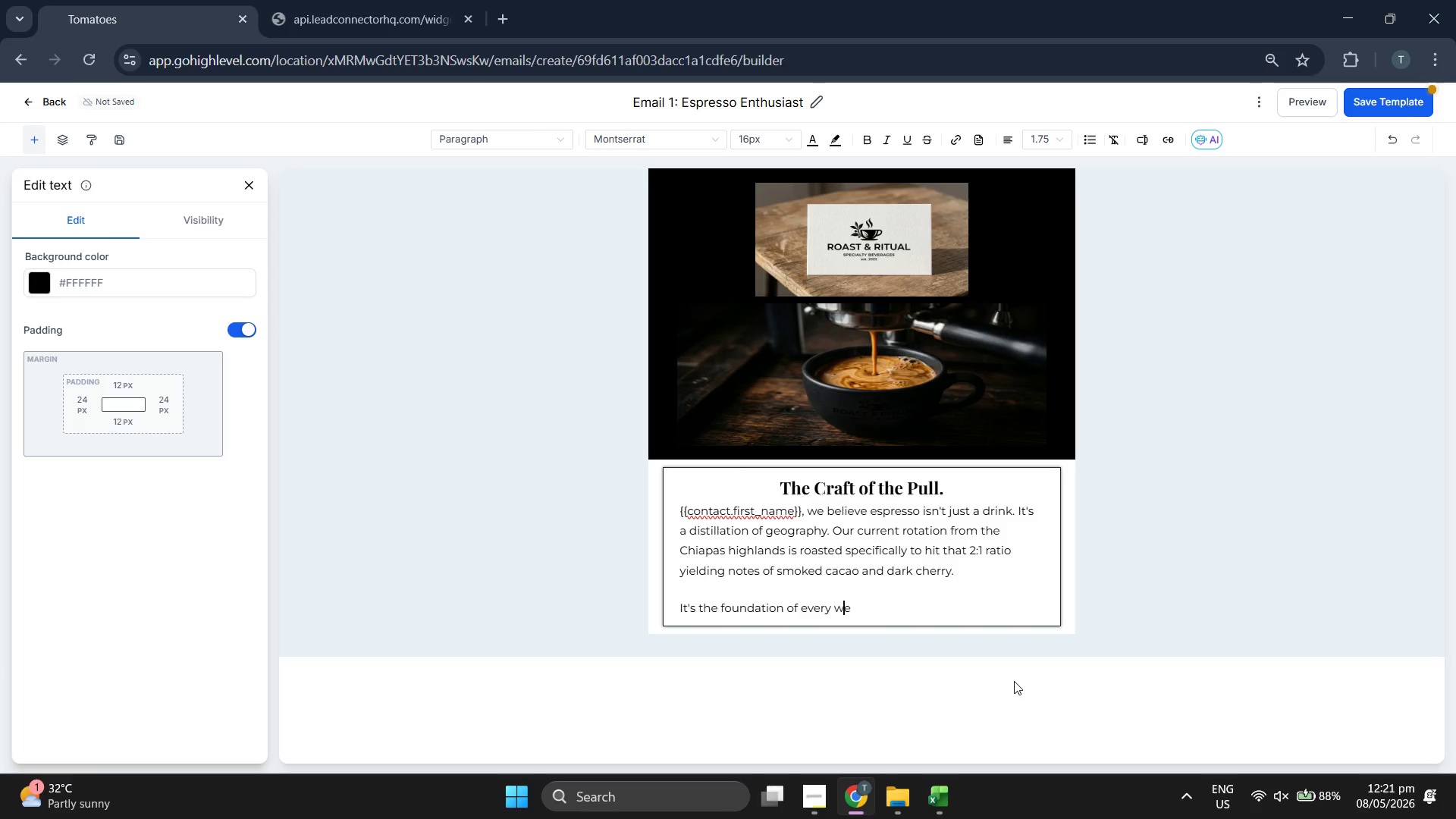 
key(ArrowLeft)
 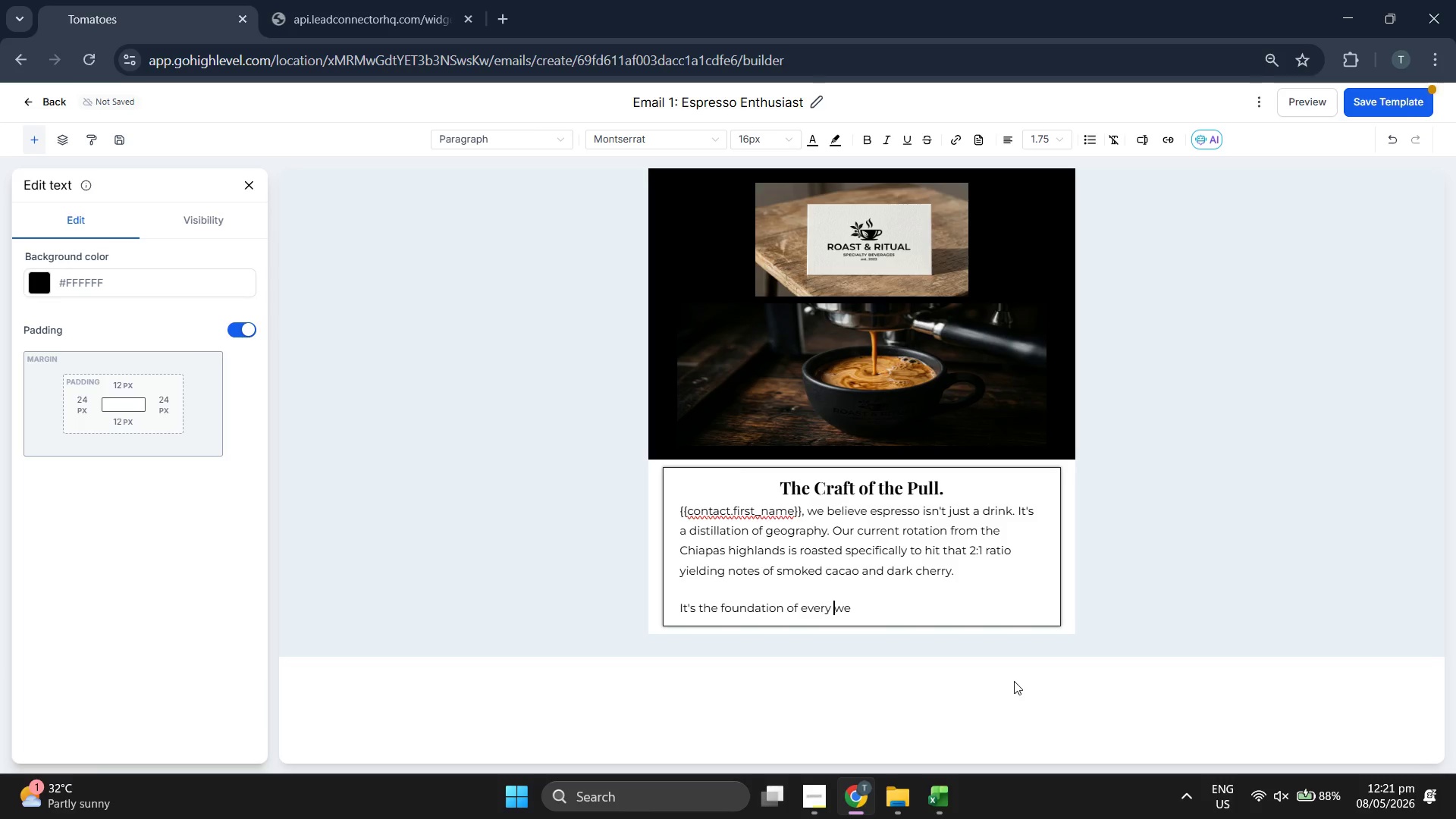 
key(ArrowLeft)
 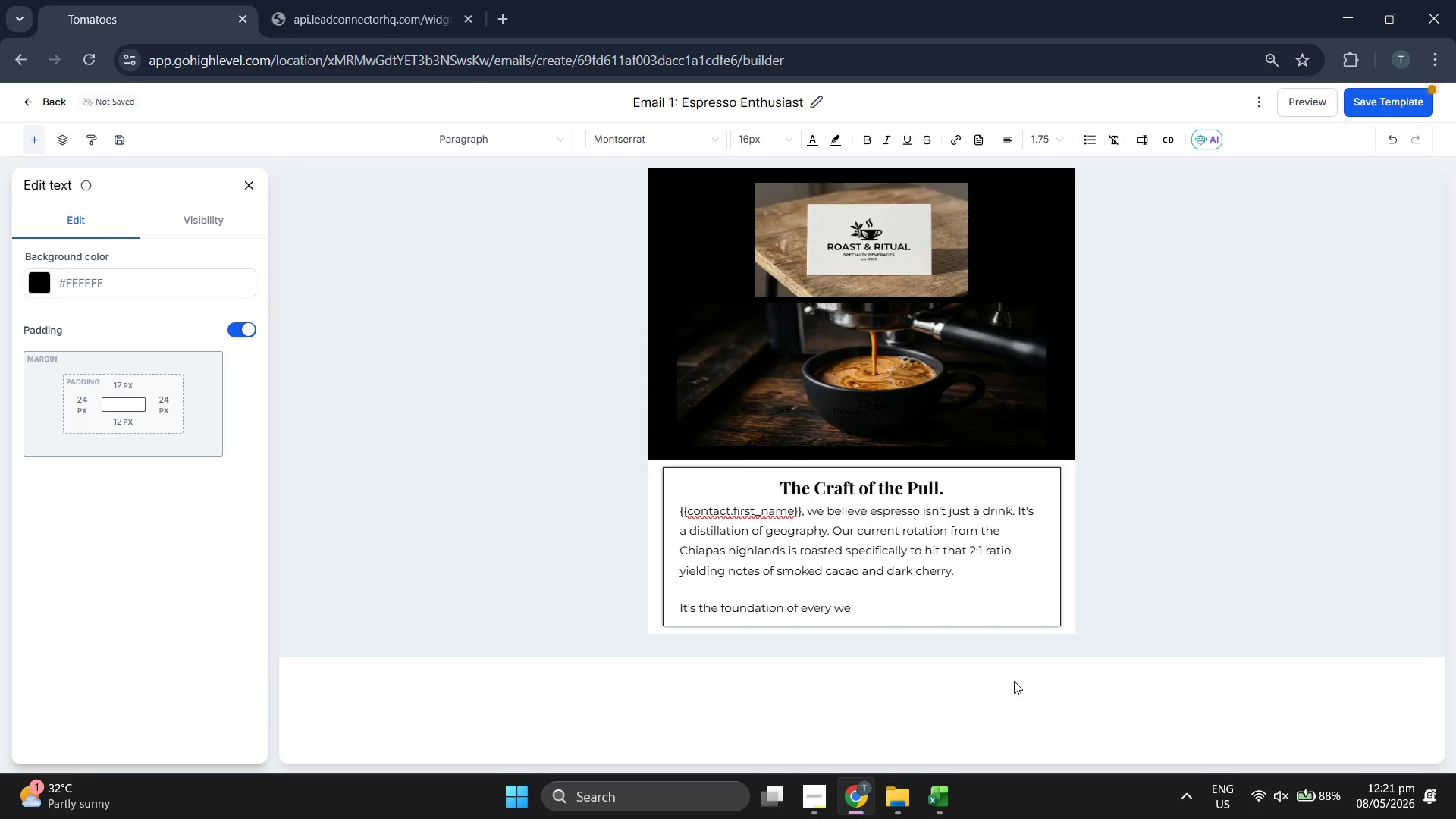 
type(thing)
 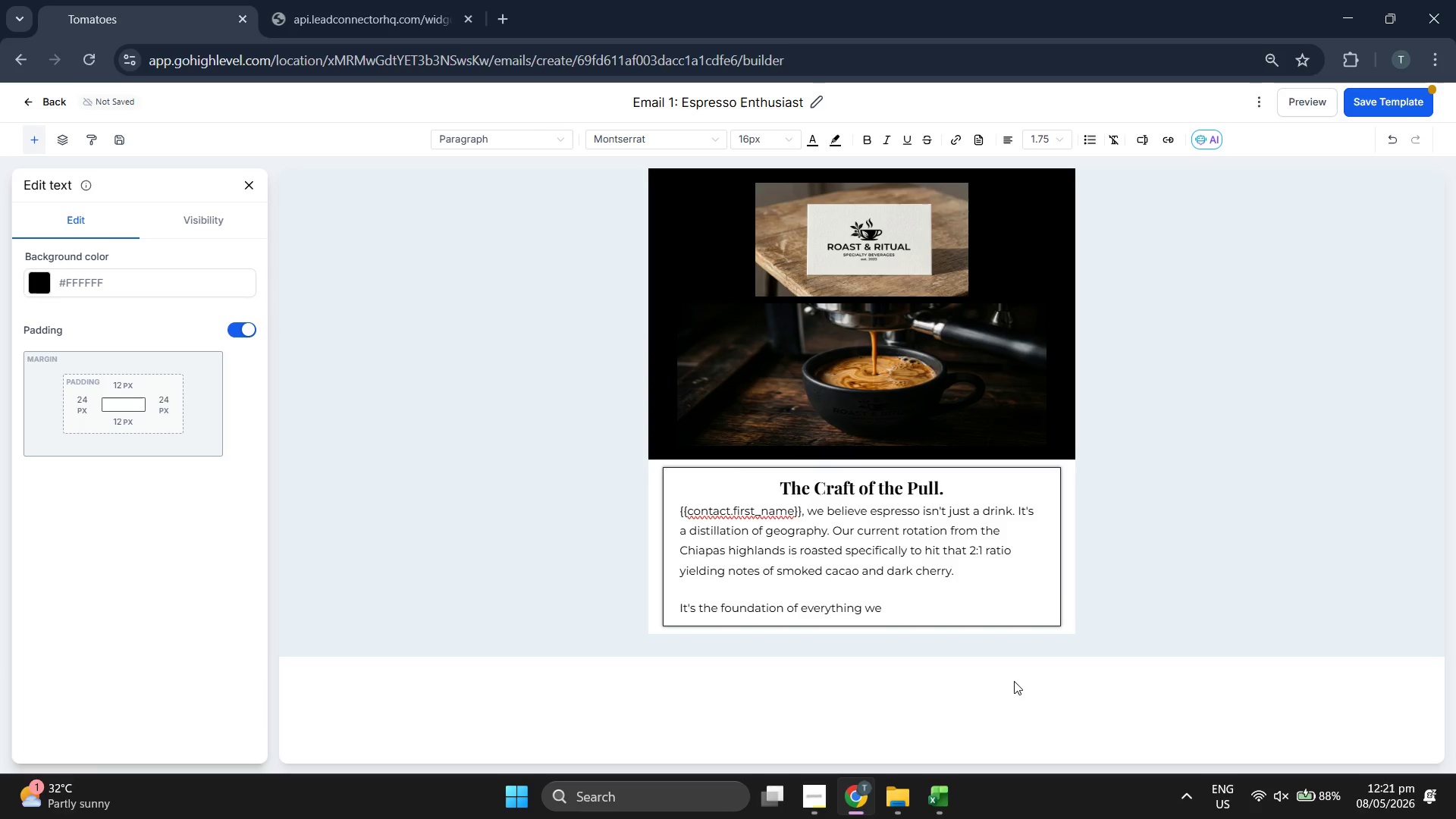 
key(ArrowRight)
 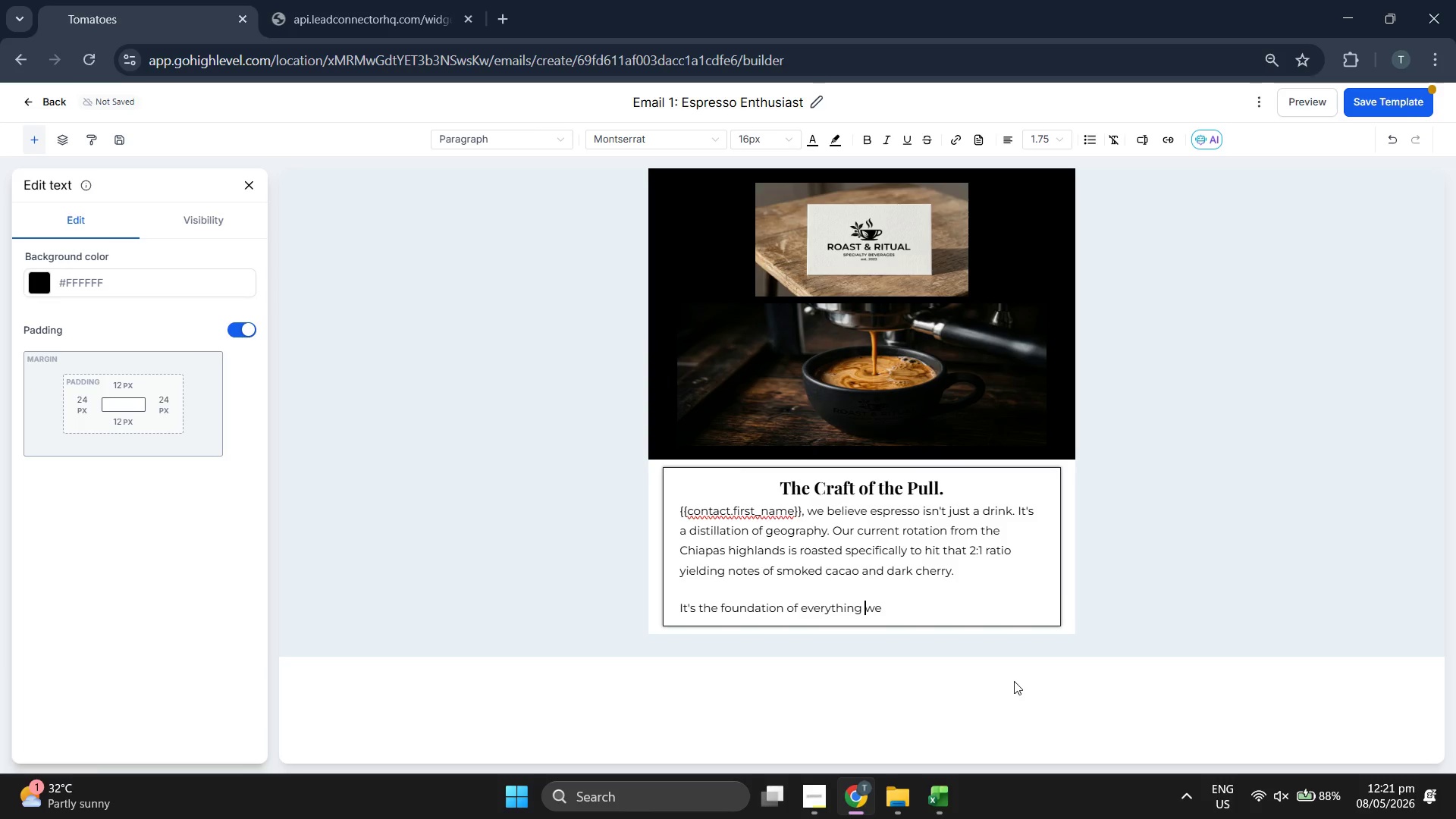 
key(ArrowRight)
 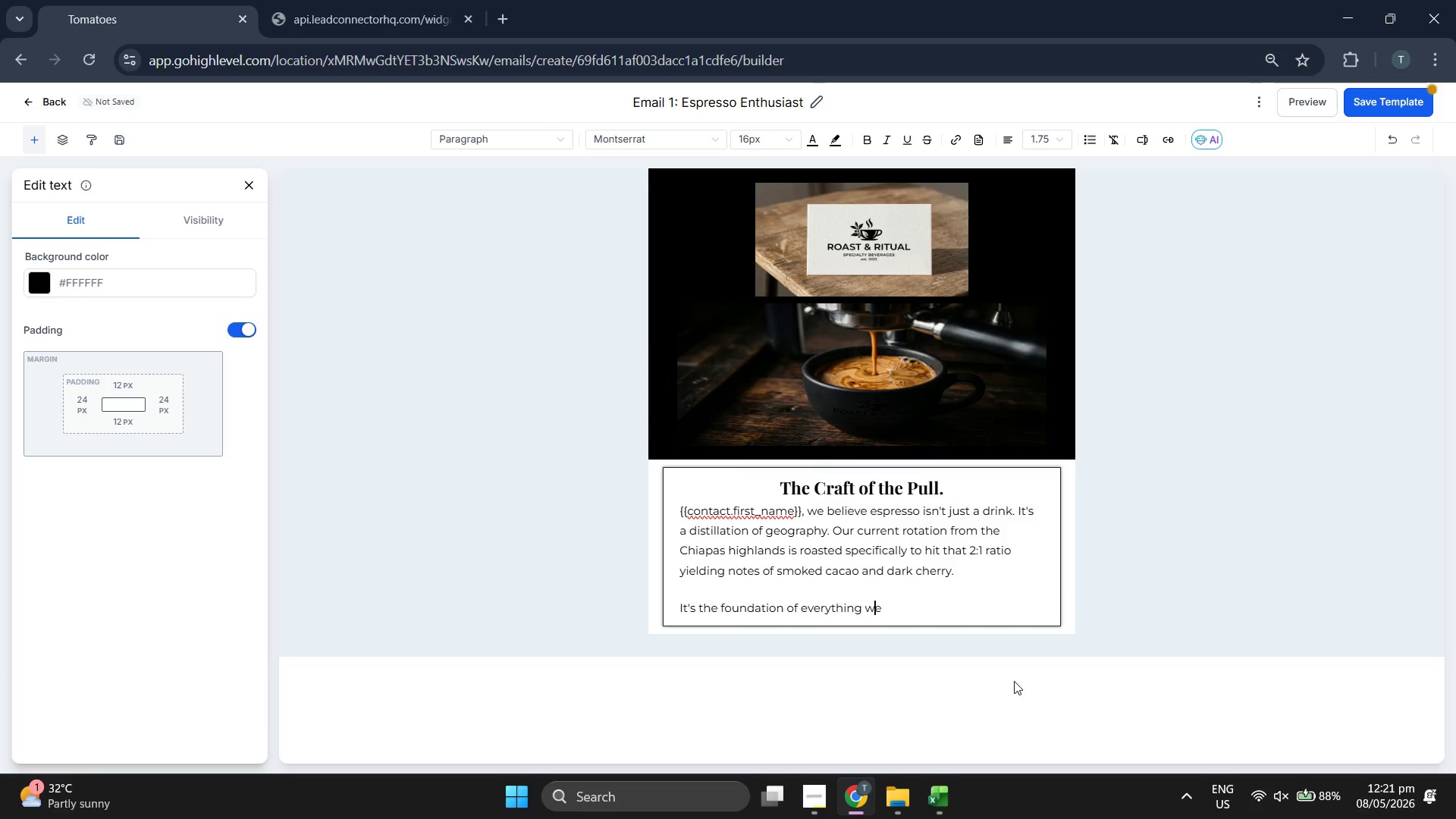 
key(ArrowRight)
 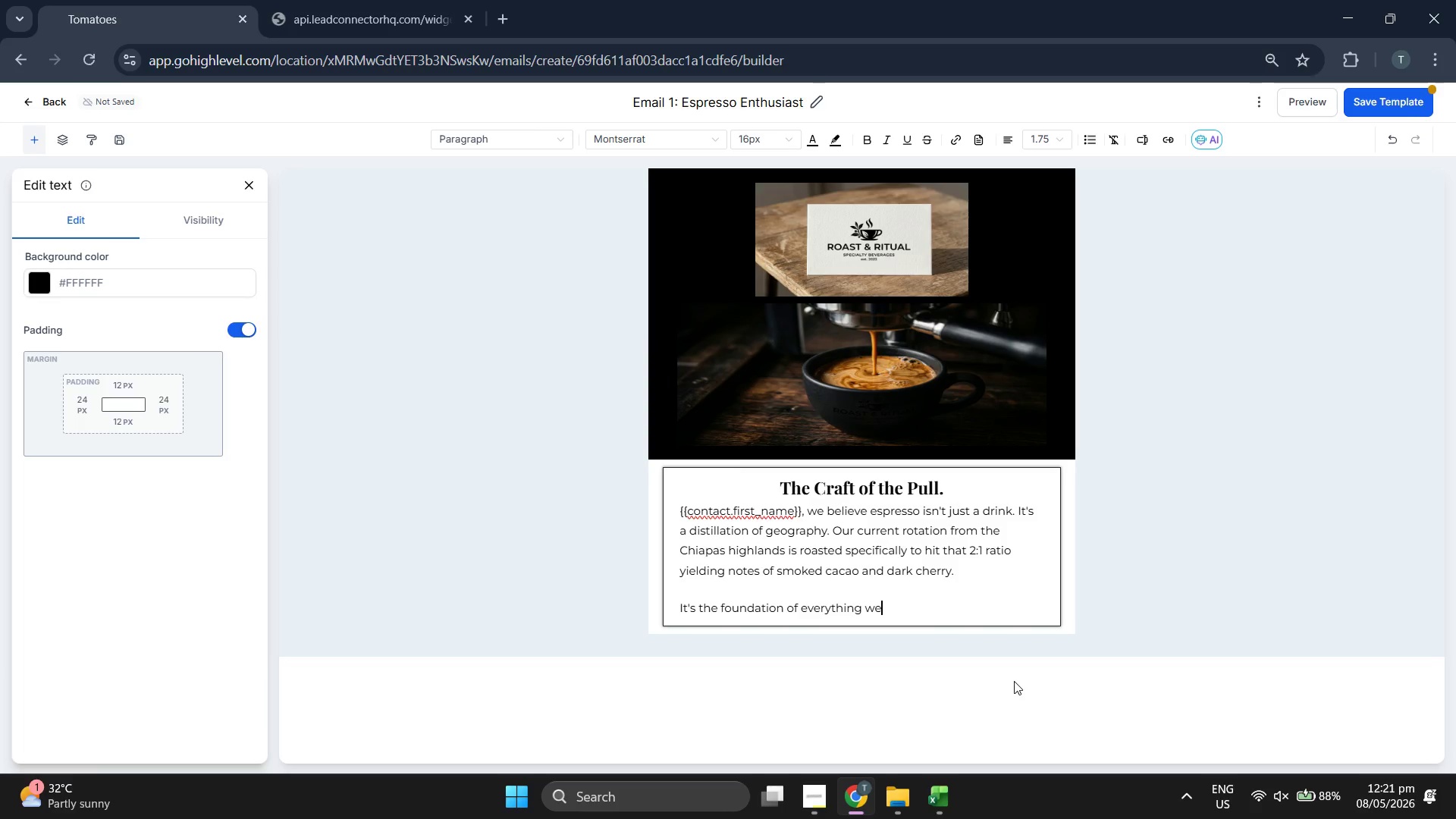 
type( doat)
key(Backspace)
key(Backspace)
type( at)
 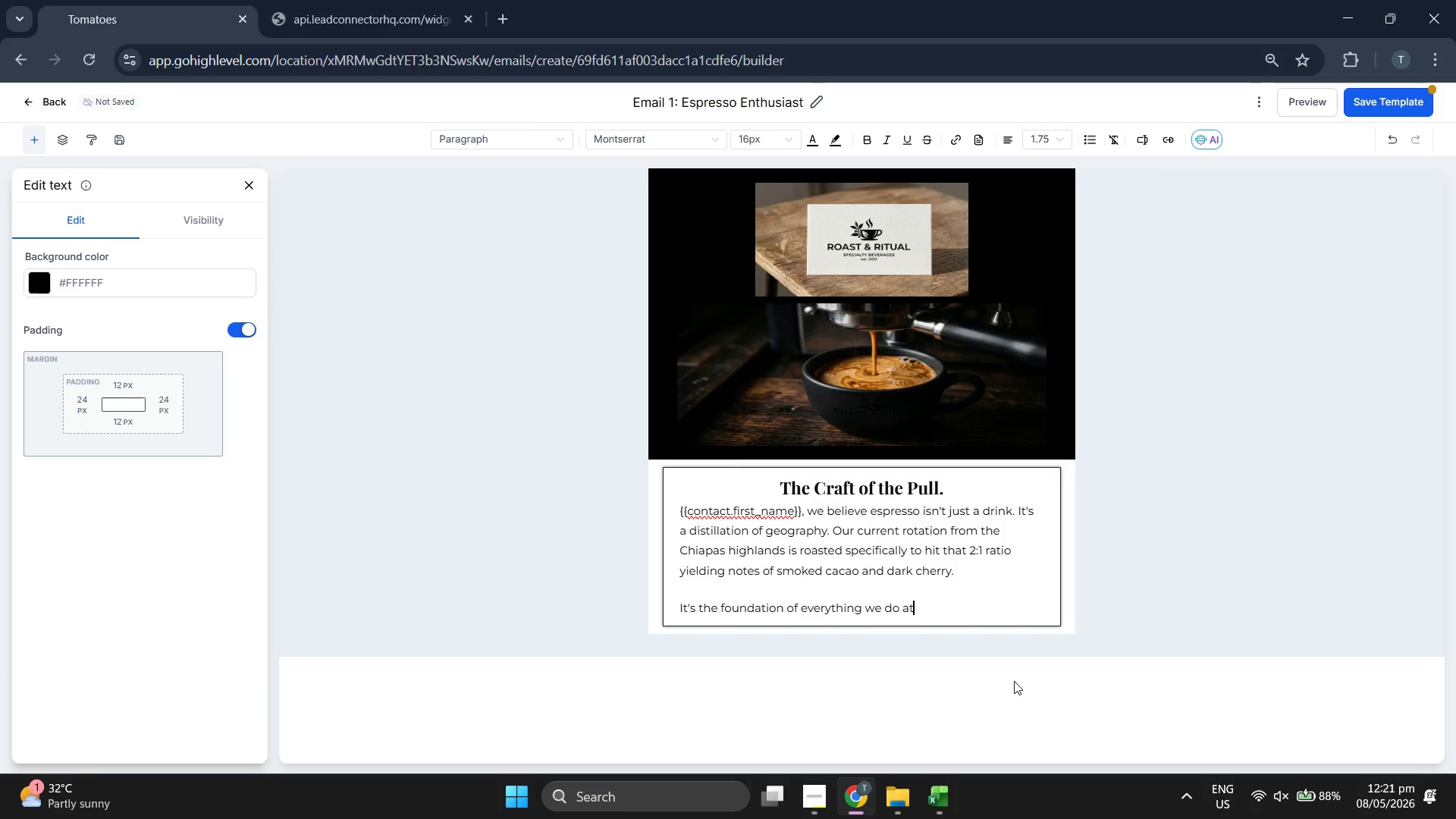 
type( the)
 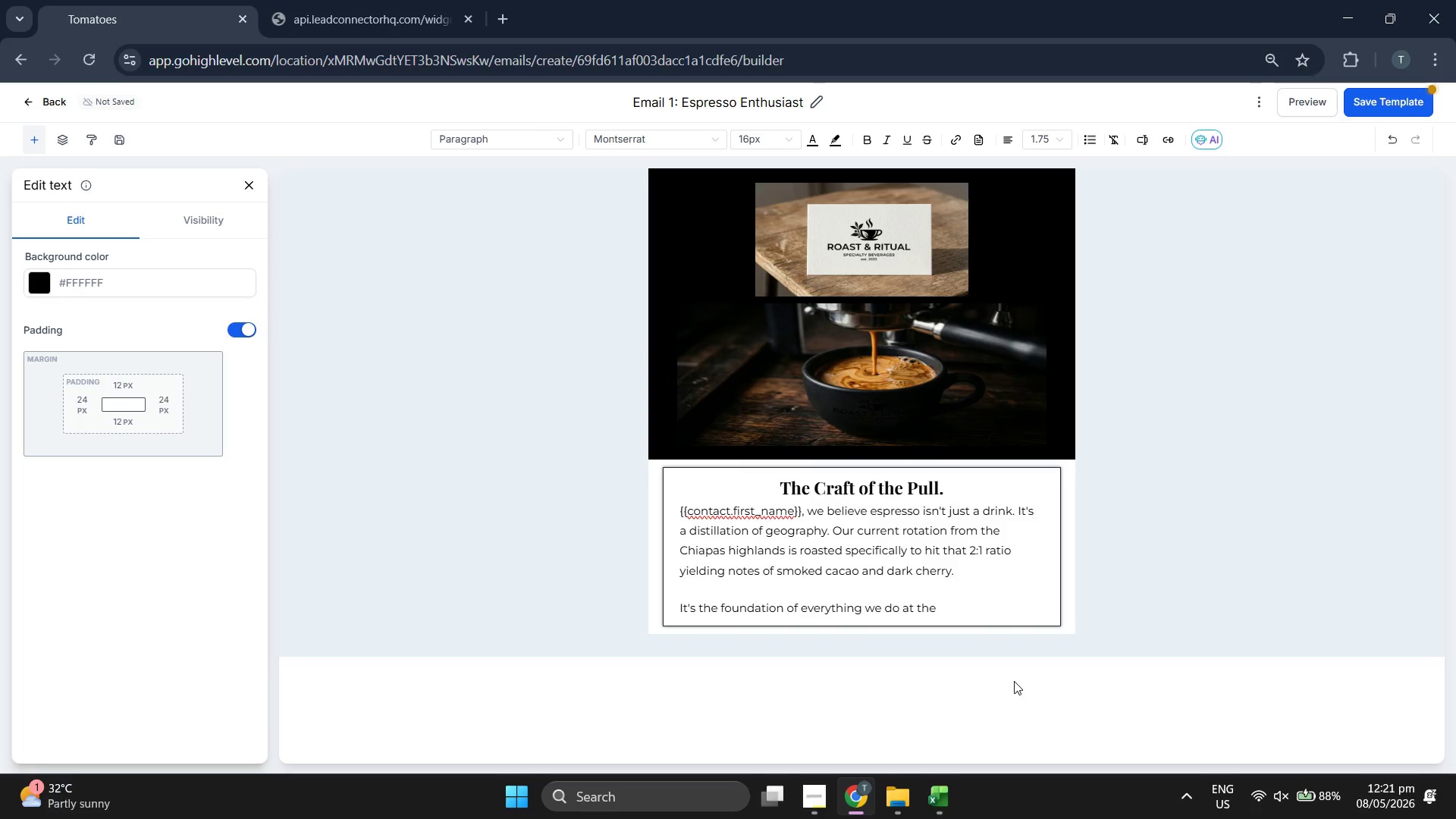 
key(Space)
 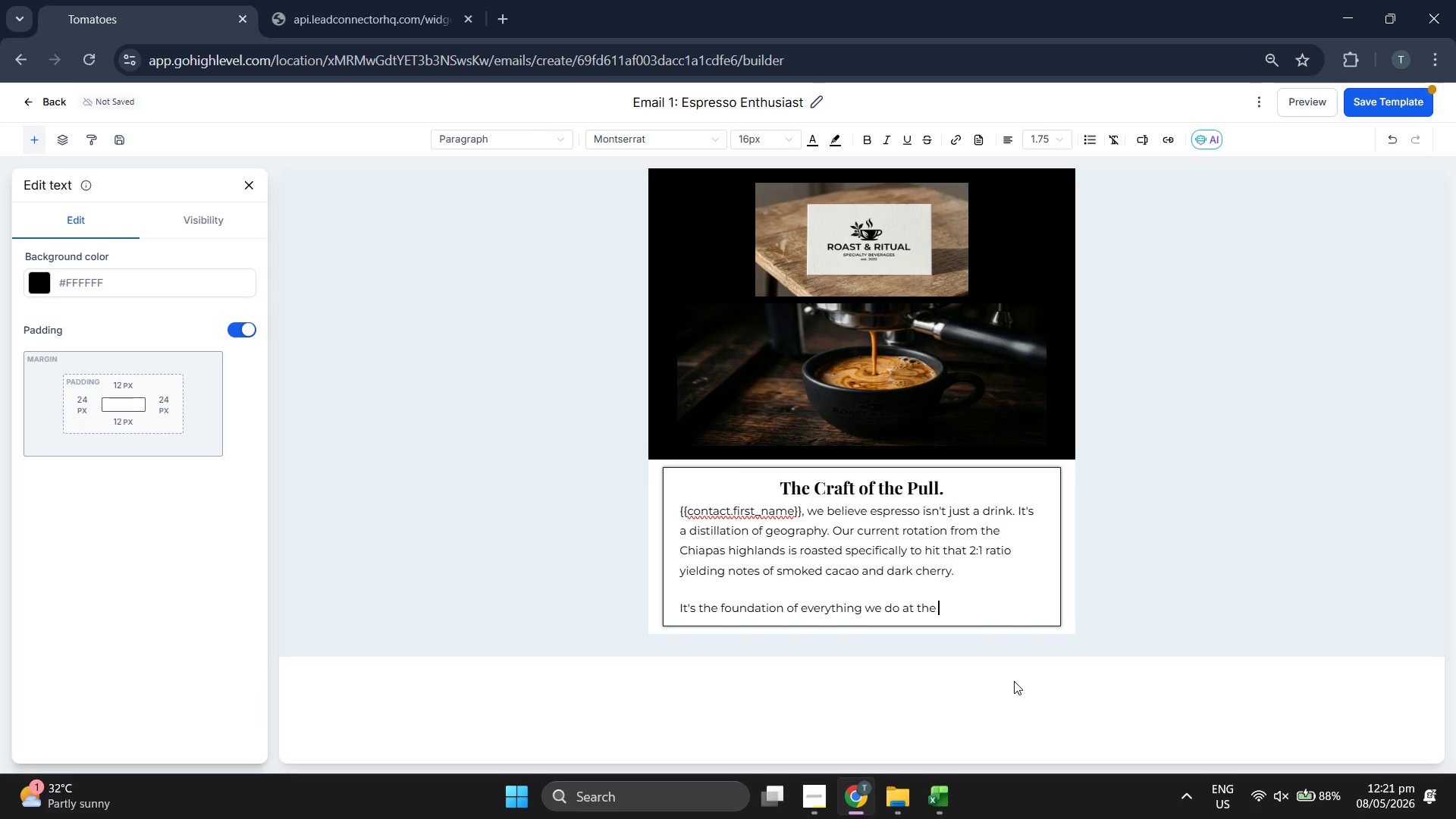 
key(Shift+BracketLeft)
 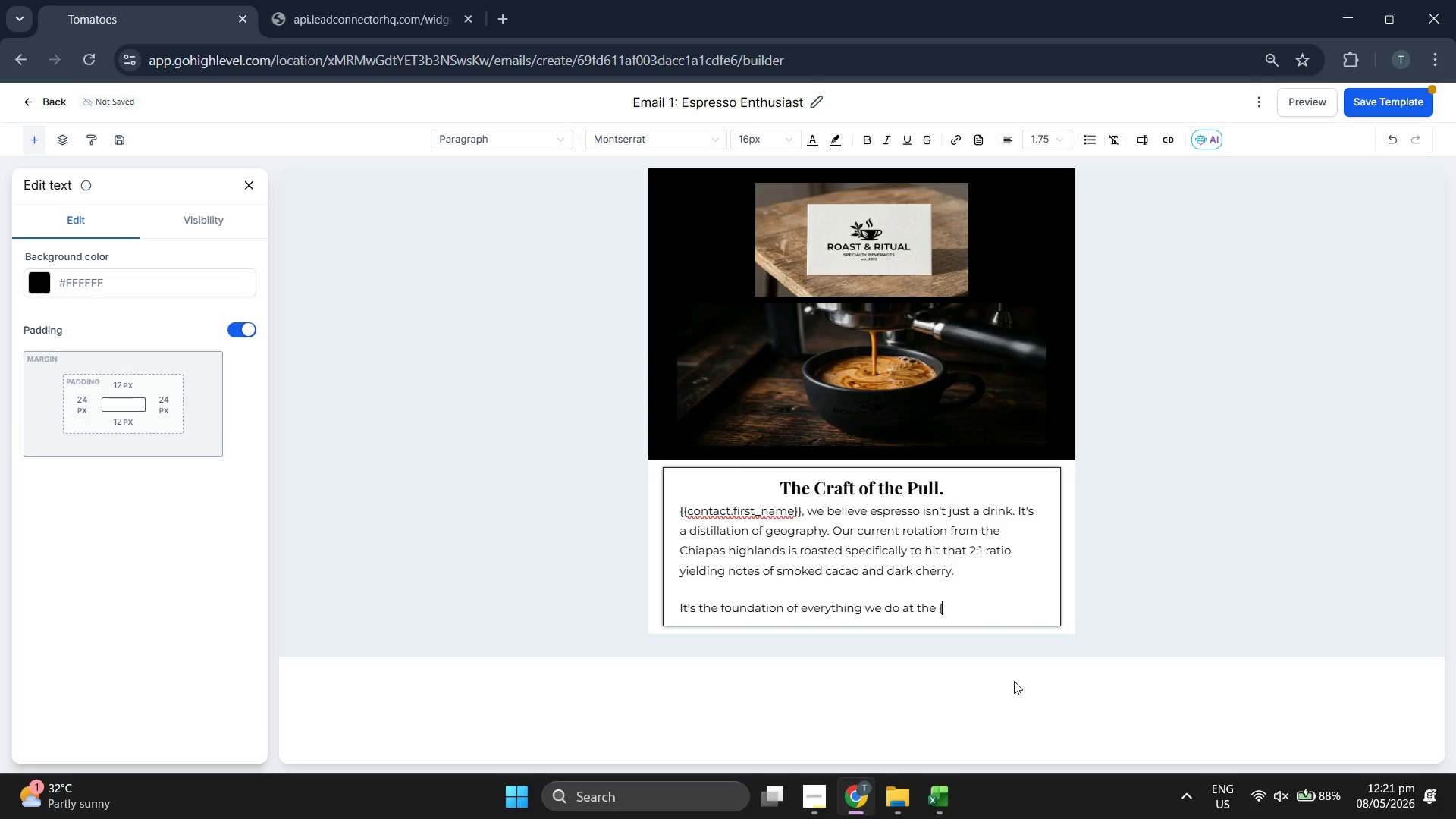 
key(Shift+BracketLeft)
 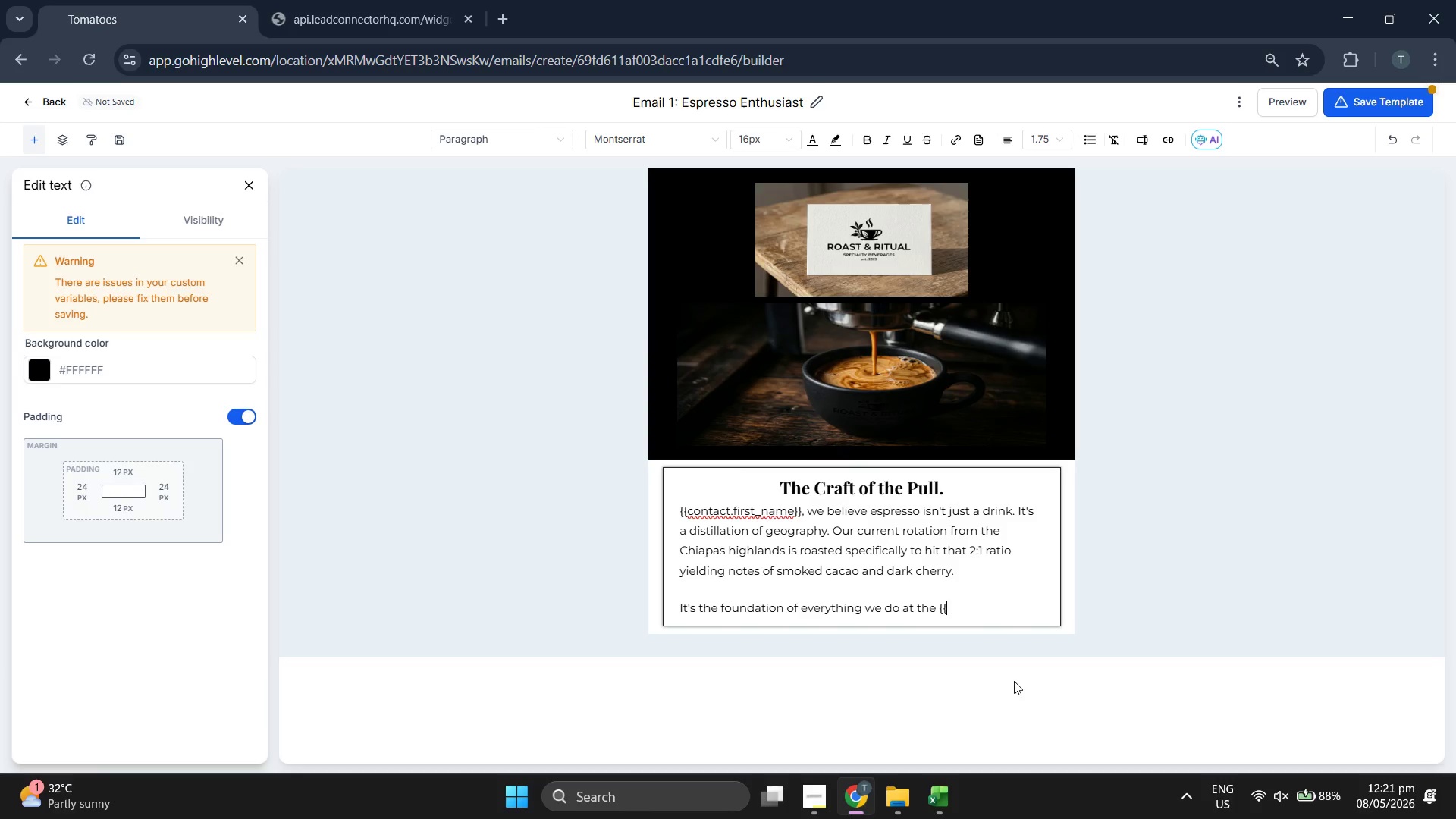 
type(contact.local)
 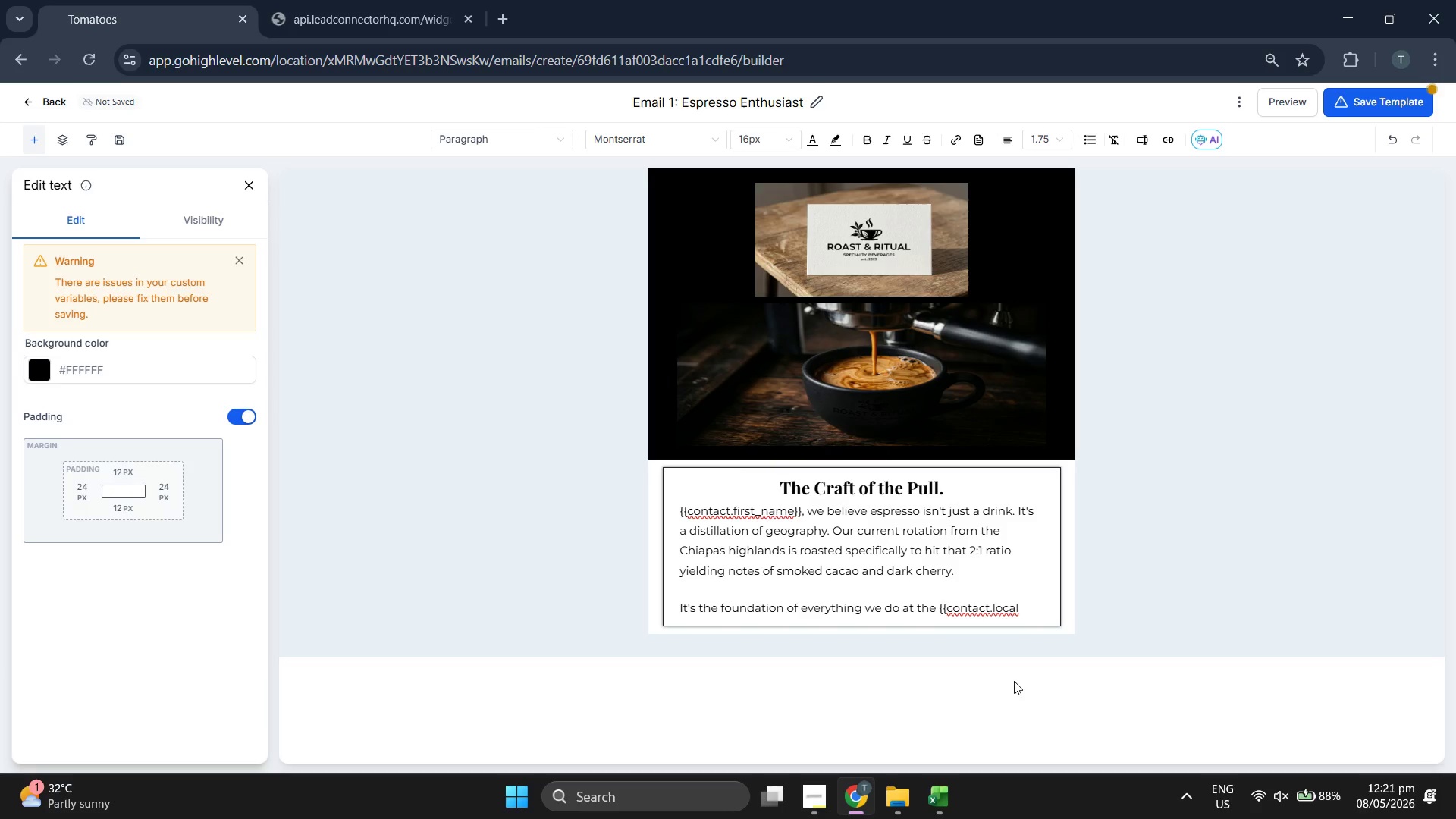 
type(_branch}} location.)
 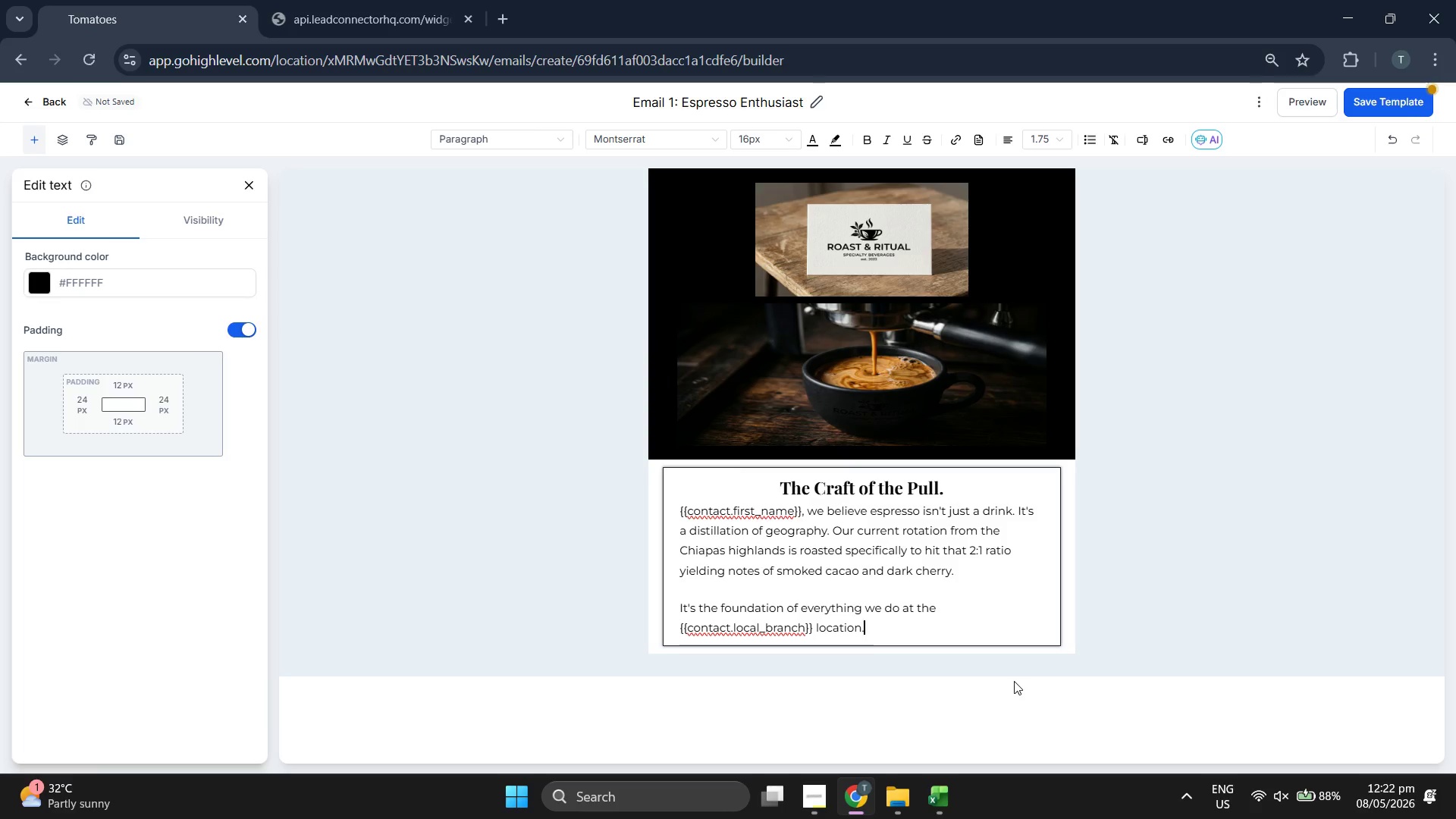 
left_click([1425, 99])
 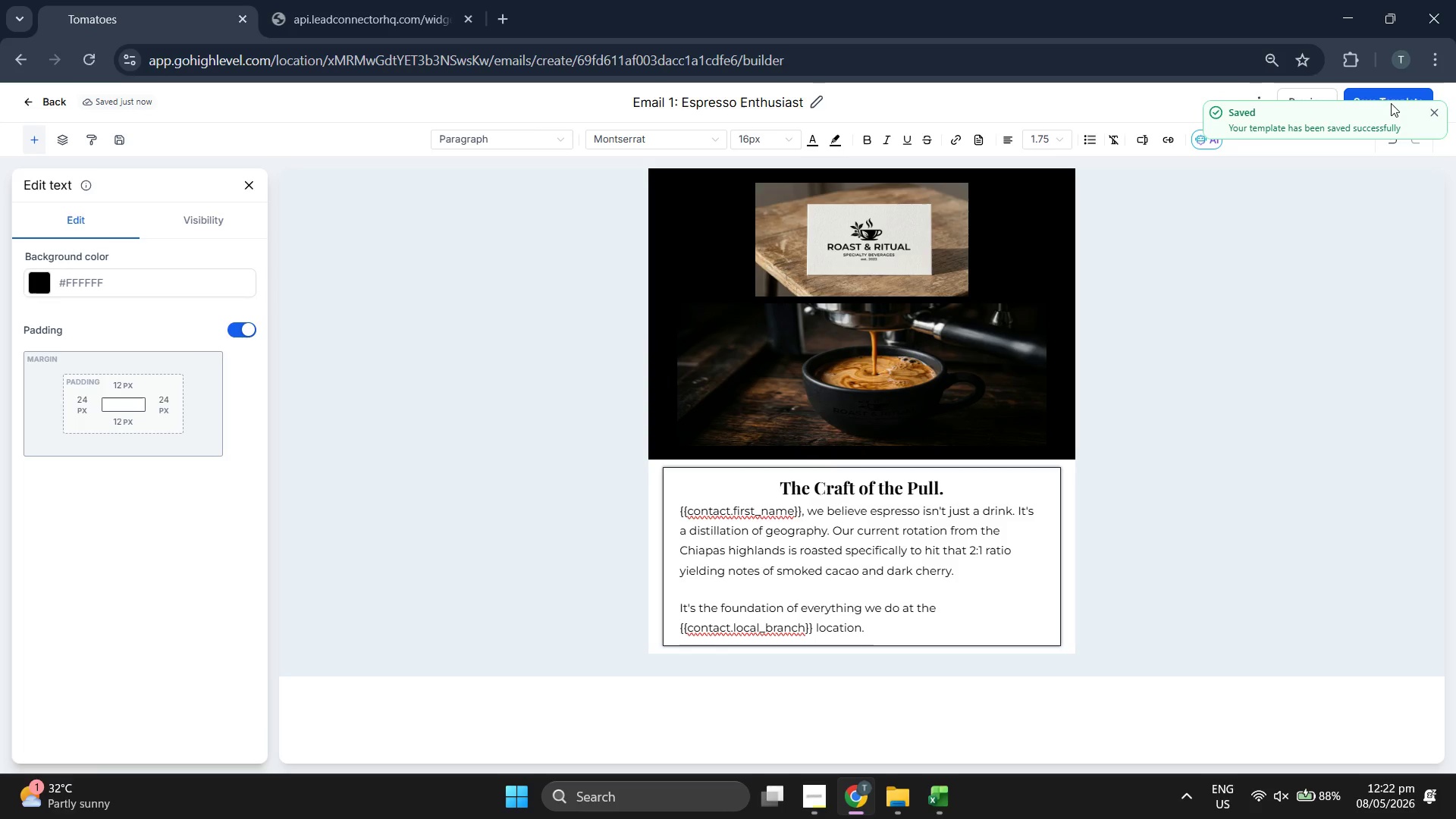 
left_click([1429, 108])
 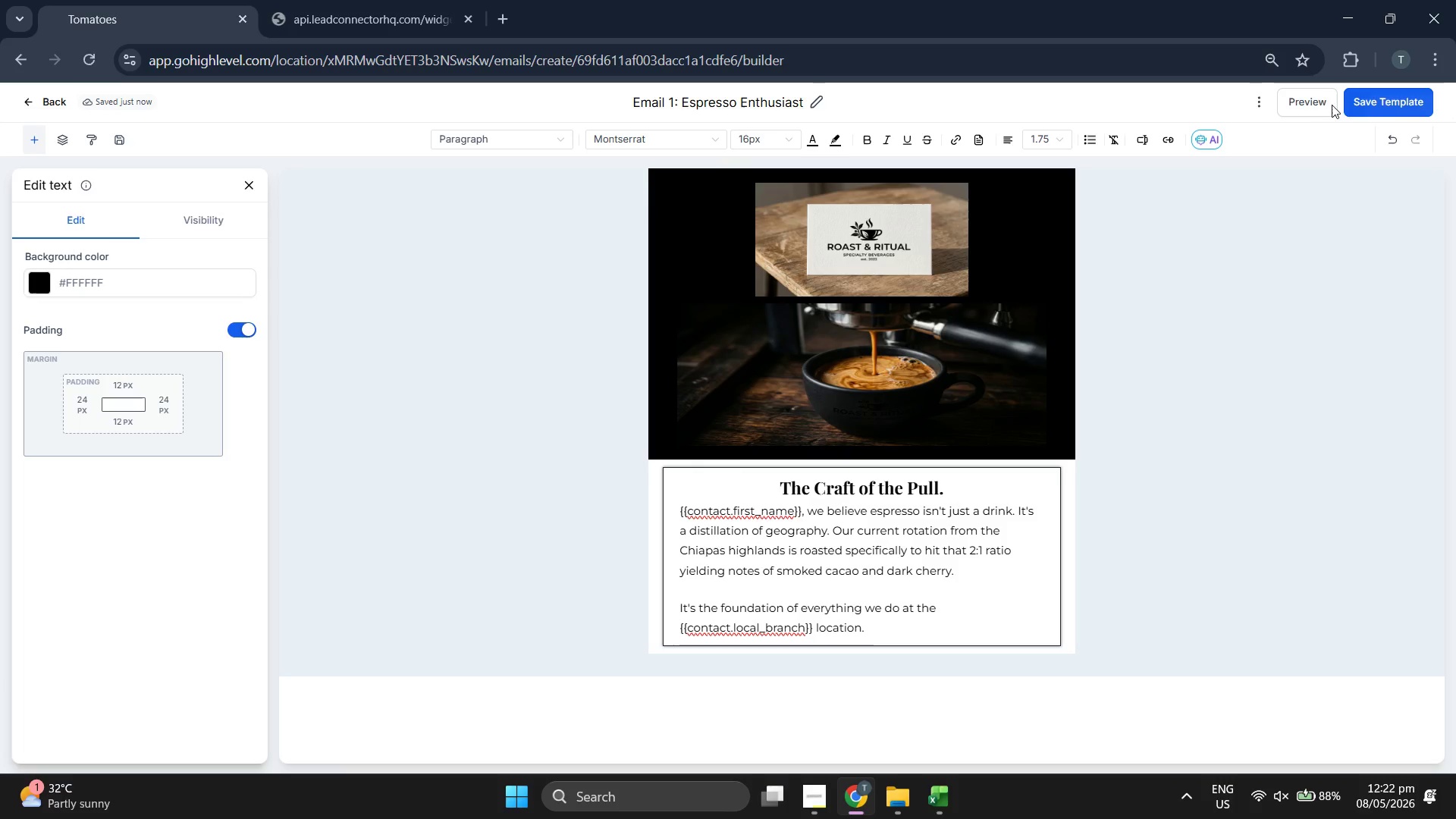 
left_click([1323, 103])
 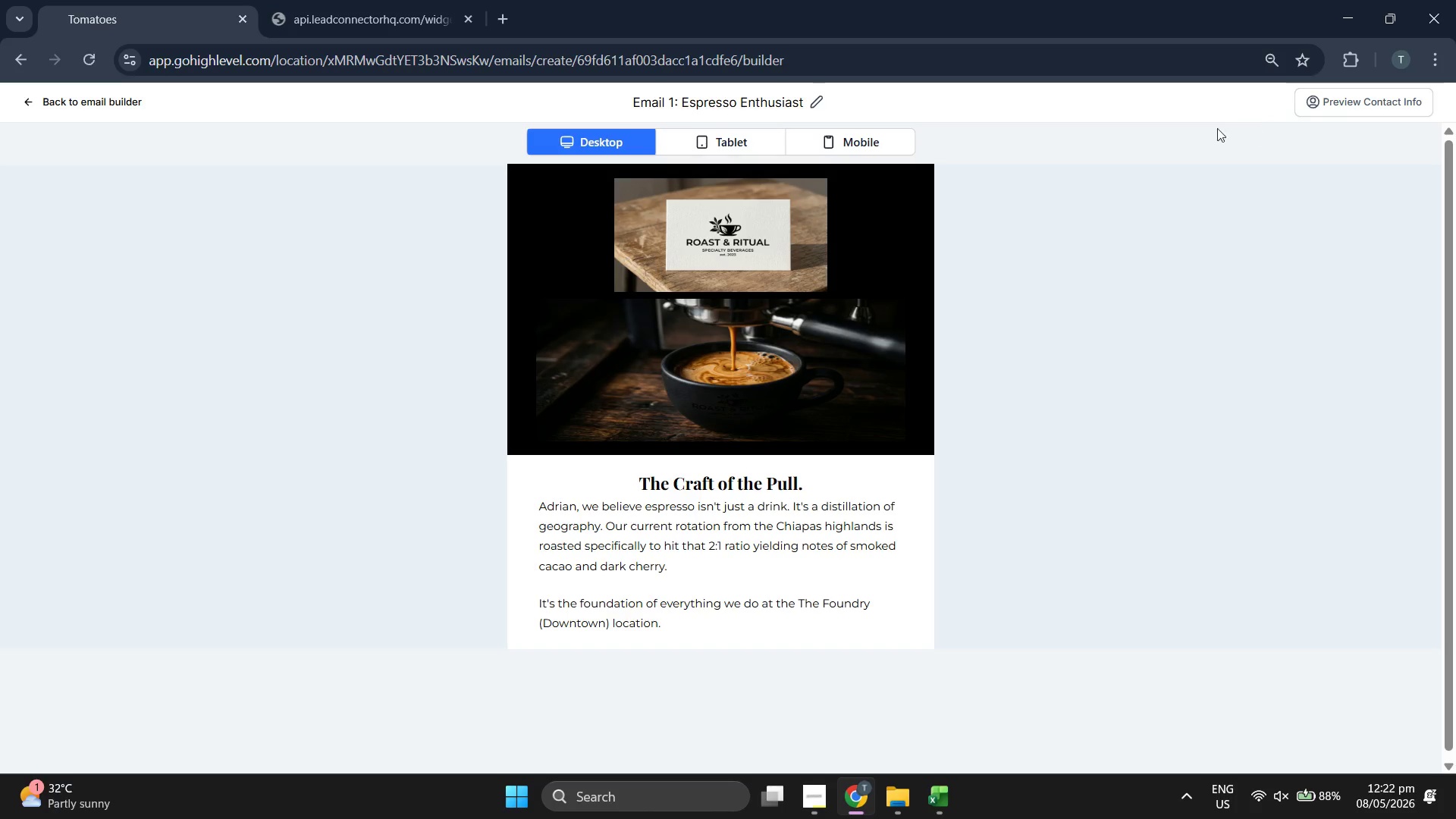 
wait(8.69)
 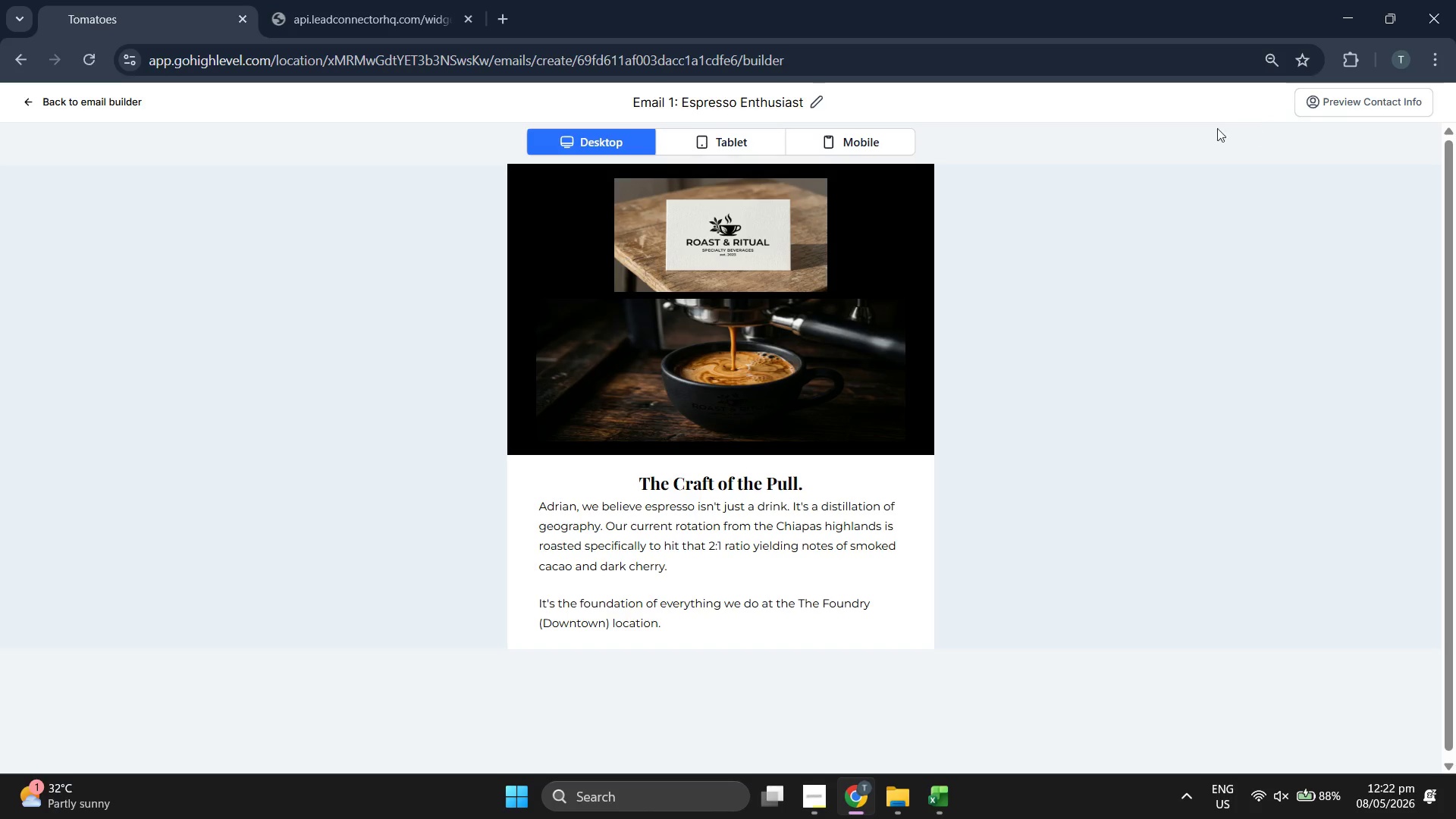 
left_click([738, 149])
 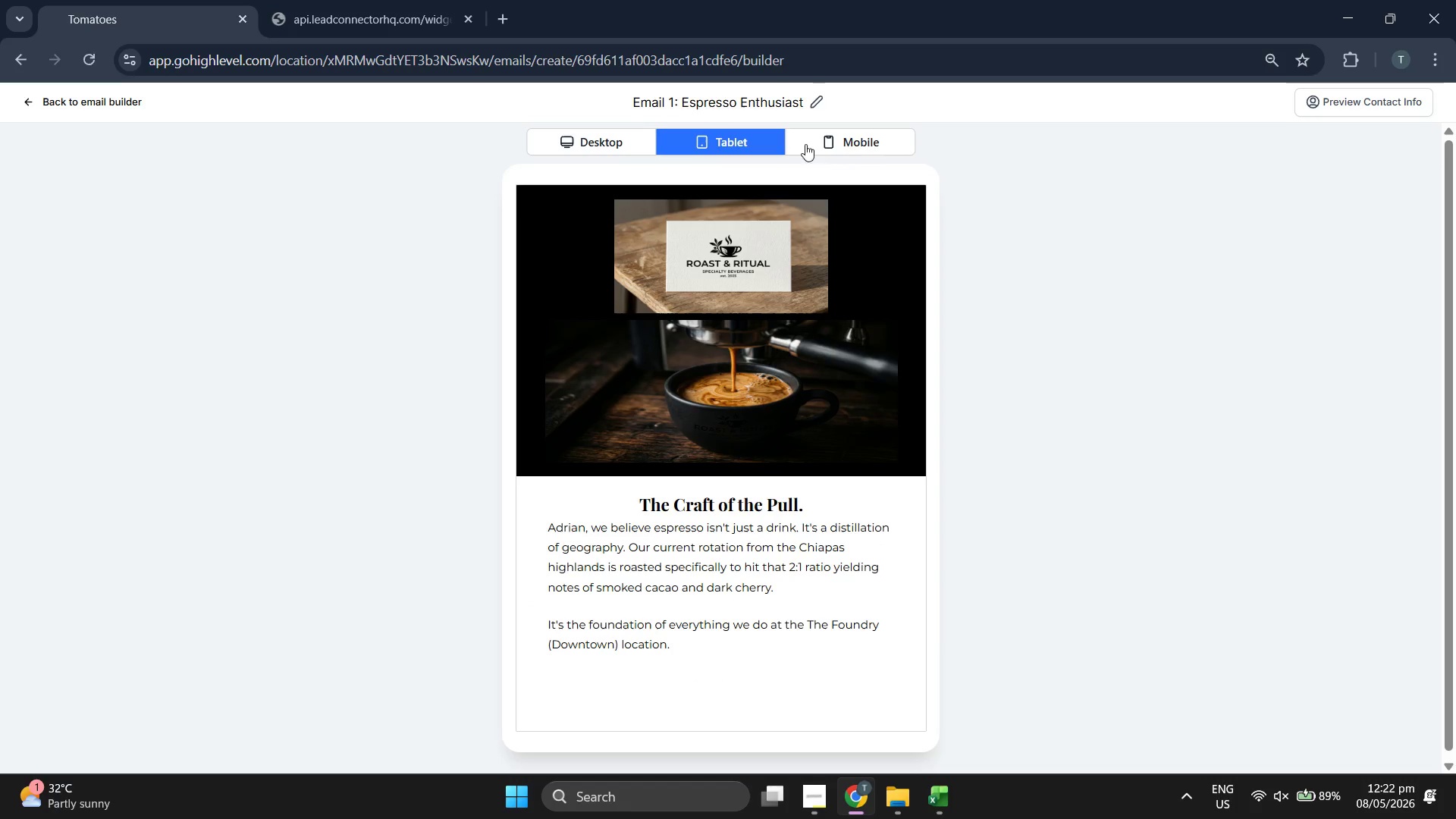 
left_click([848, 143])
 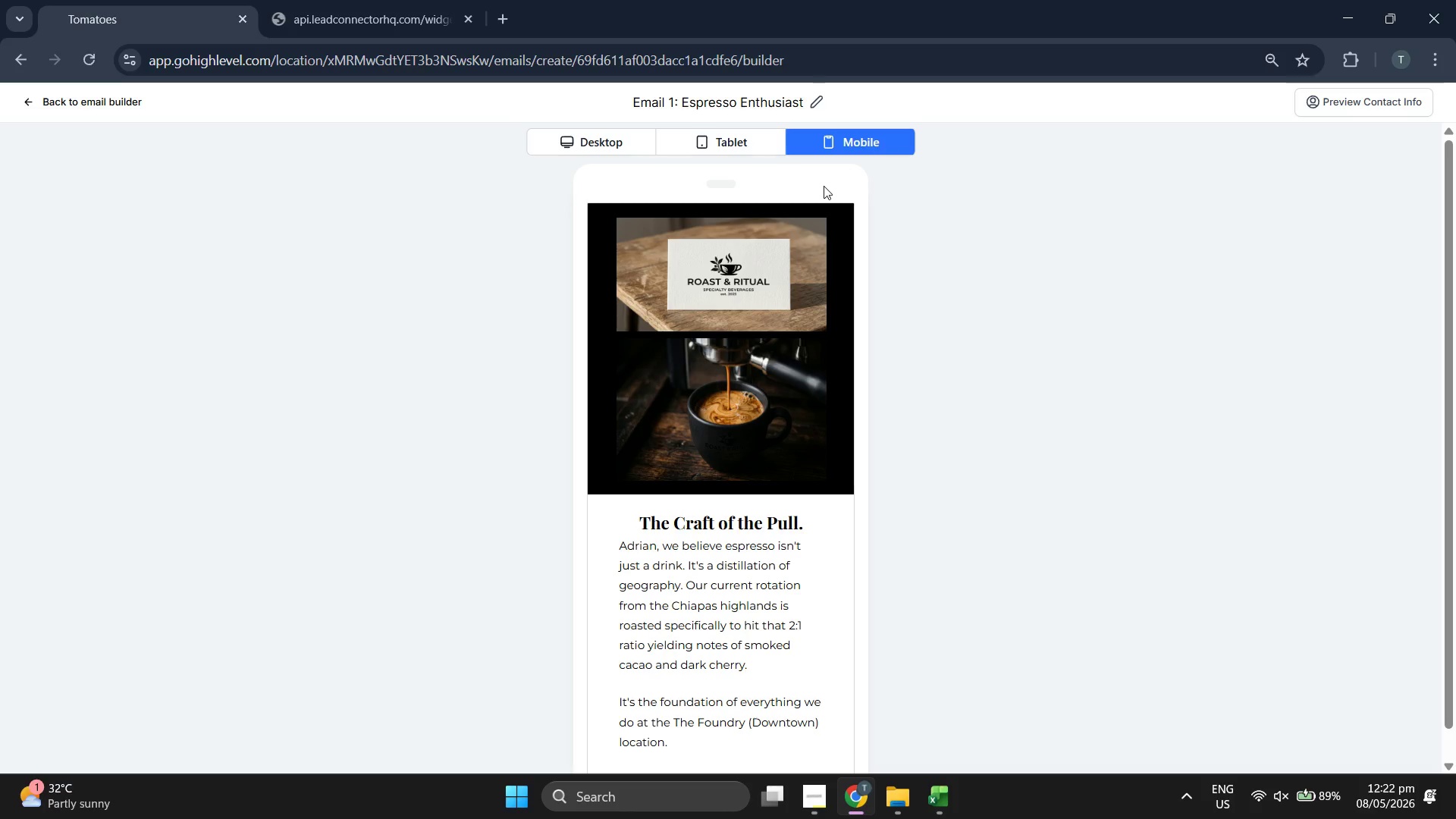 
scroll: coordinate [755, 361], scroll_direction: down, amount: 4.0
 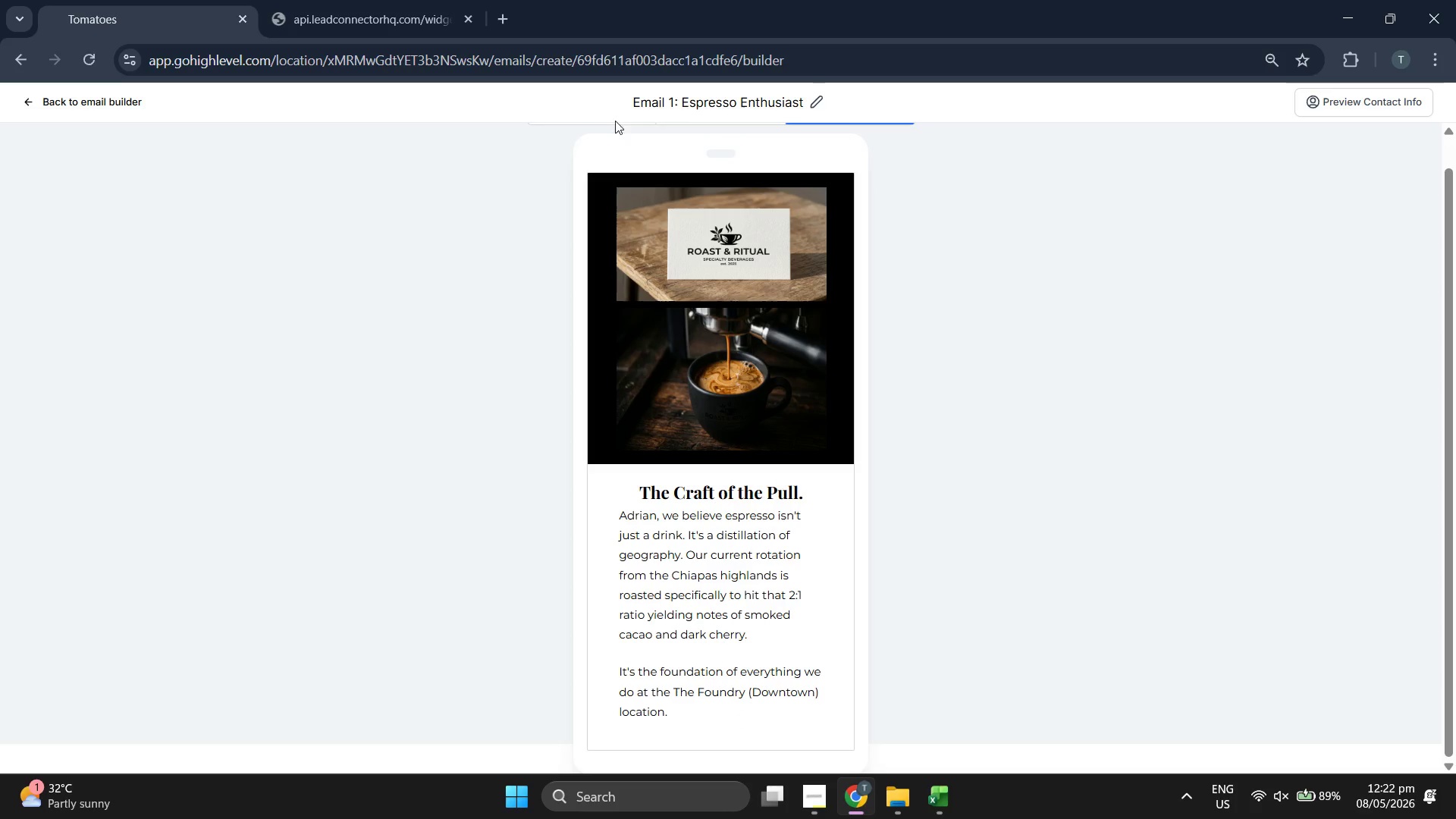 
left_click([607, 145])
 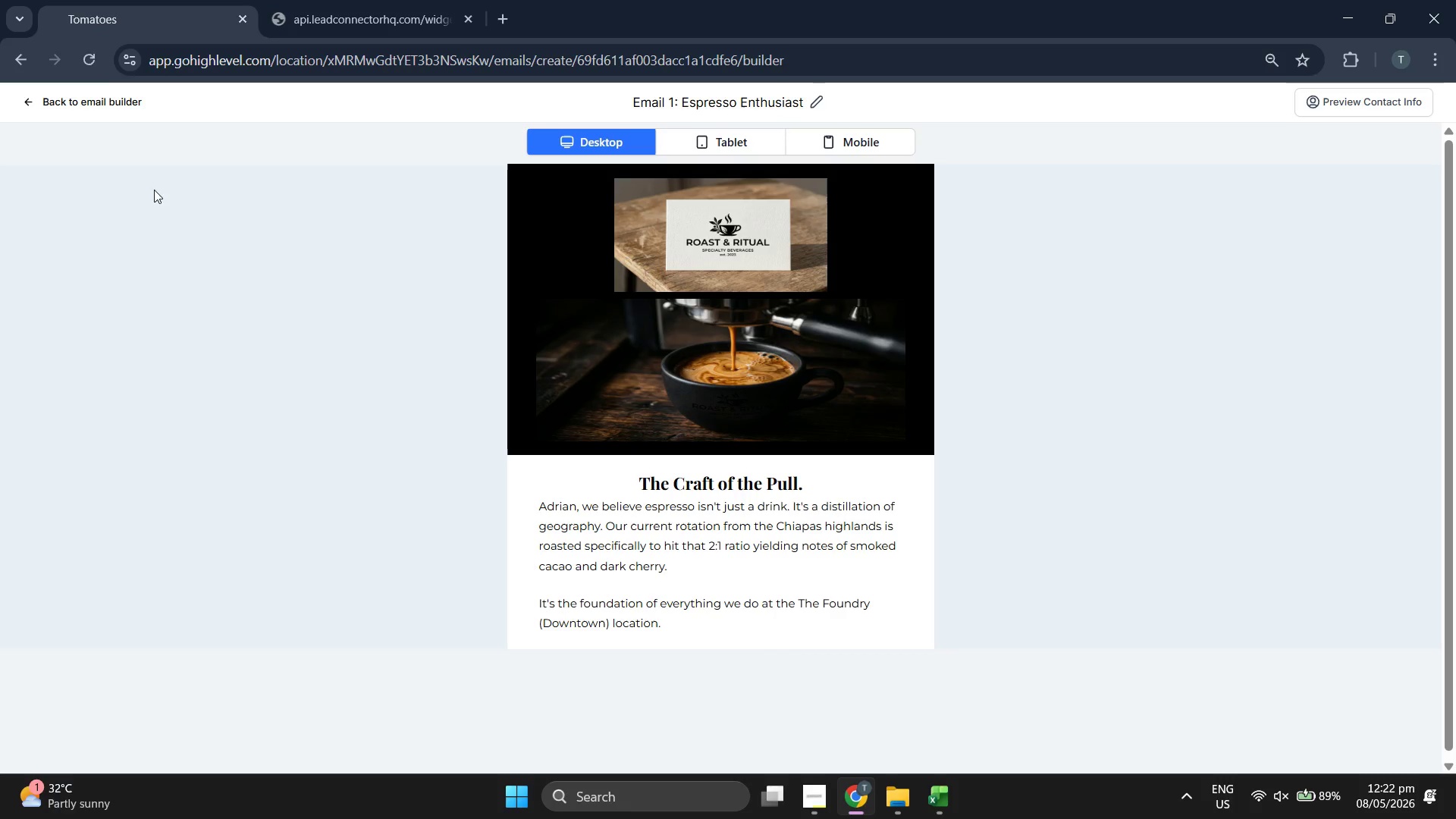 
scroll: coordinate [614, 206], scroll_direction: up, amount: 4.0
 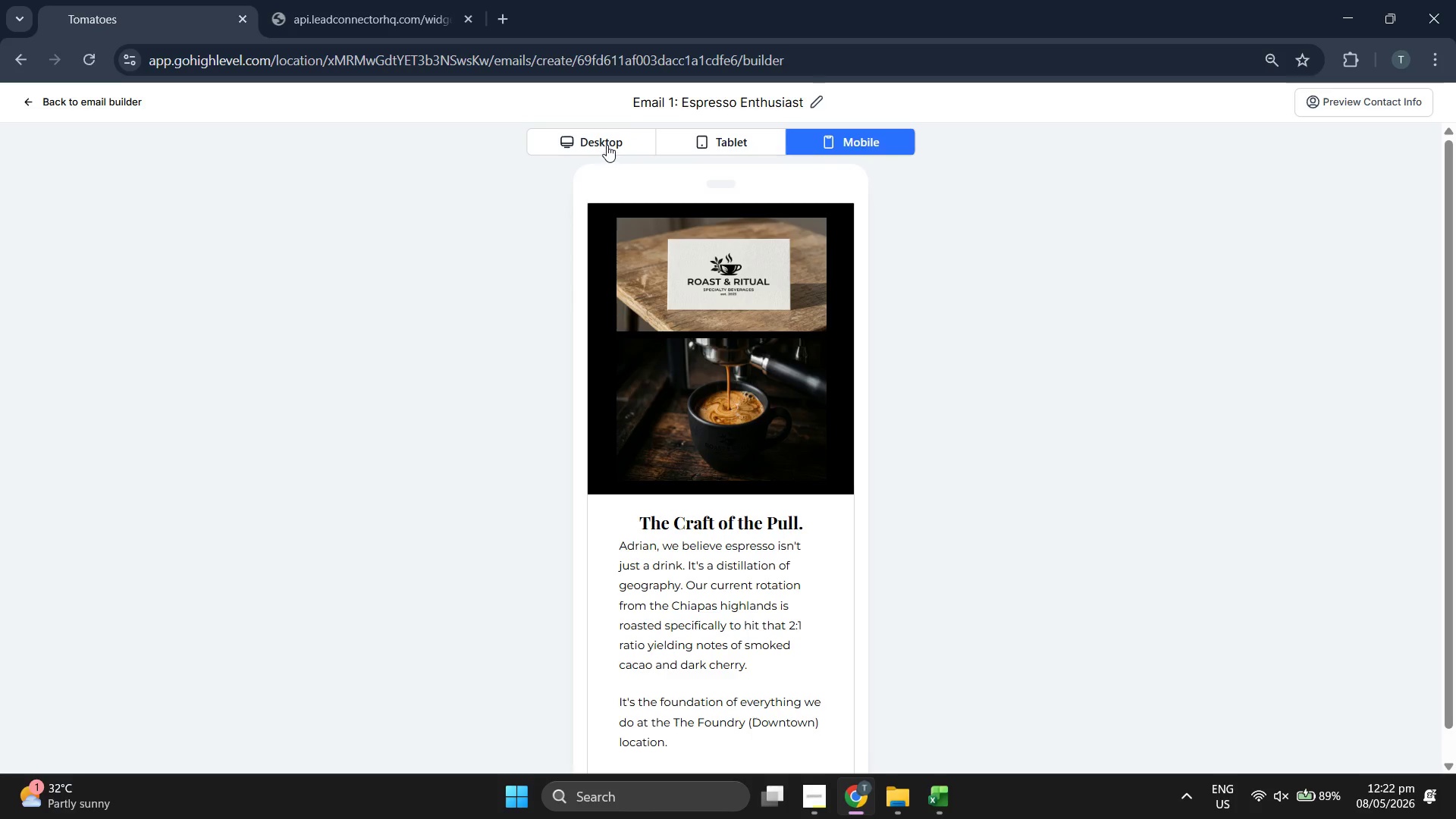 
left_click([110, 101])
 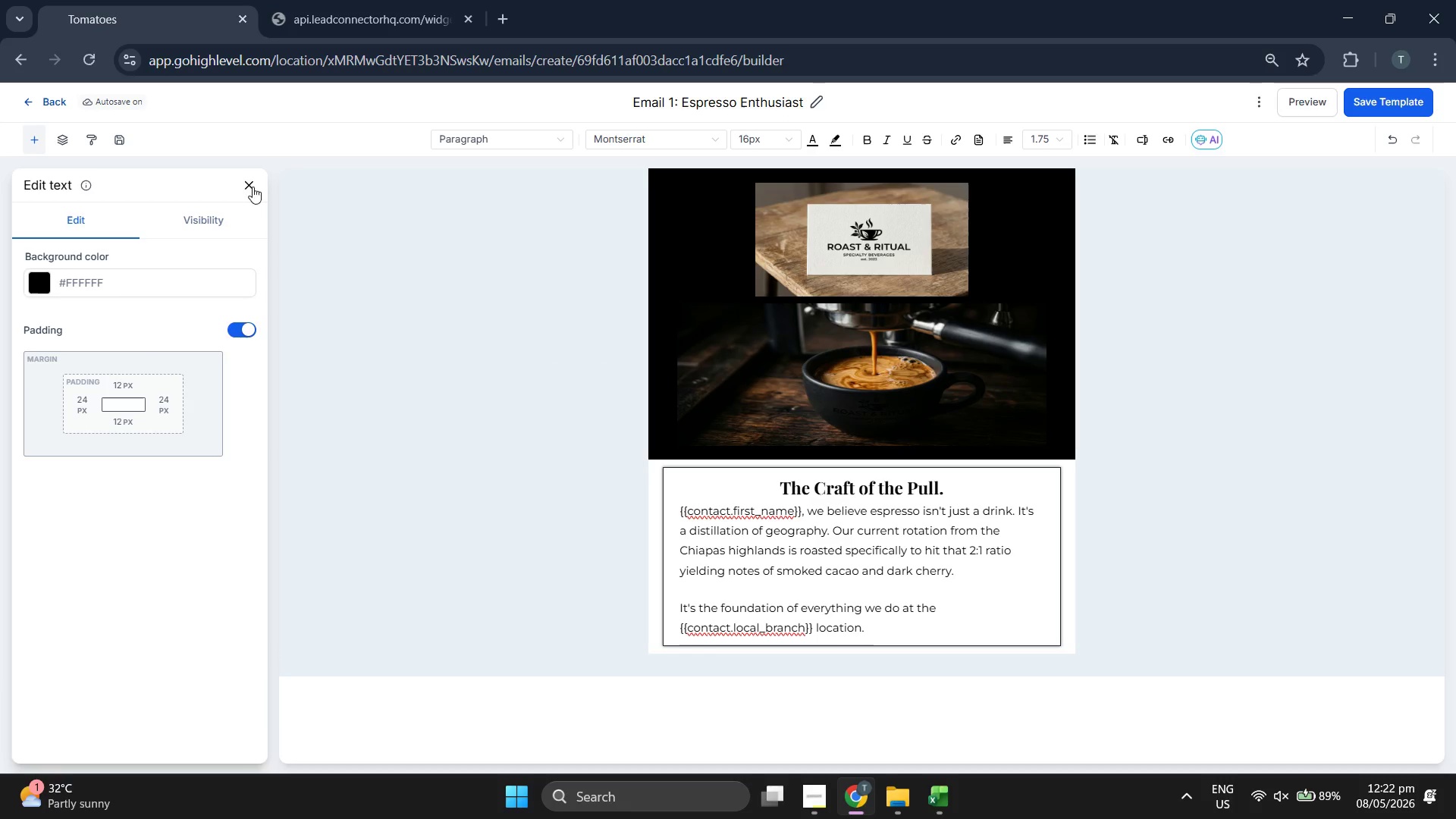 
left_click([253, 183])
 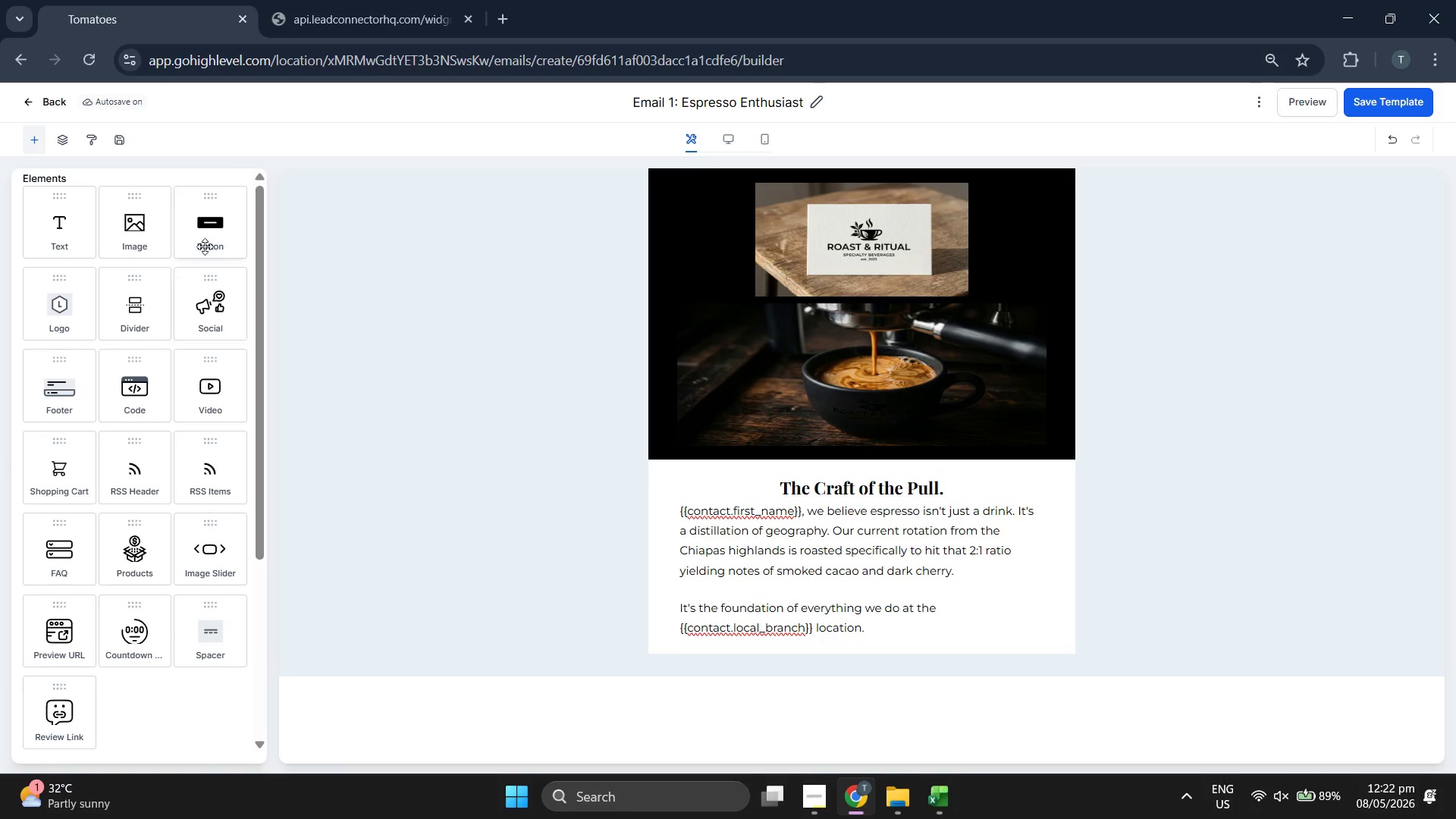 
left_click_drag(start_coordinate=[212, 240], to_coordinate=[758, 631])
 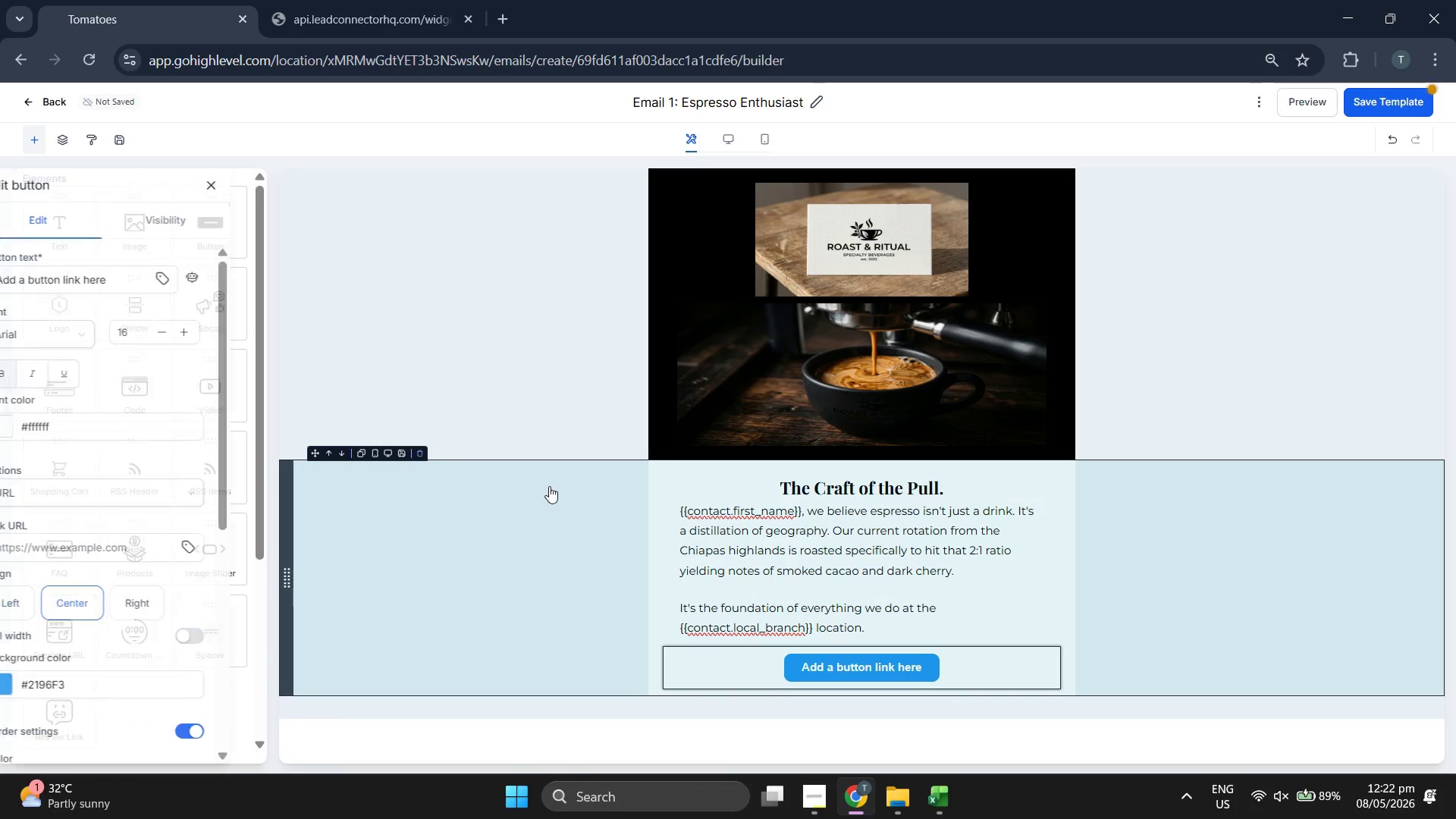 
scroll: coordinate [120, 550], scroll_direction: down, amount: 4.0
 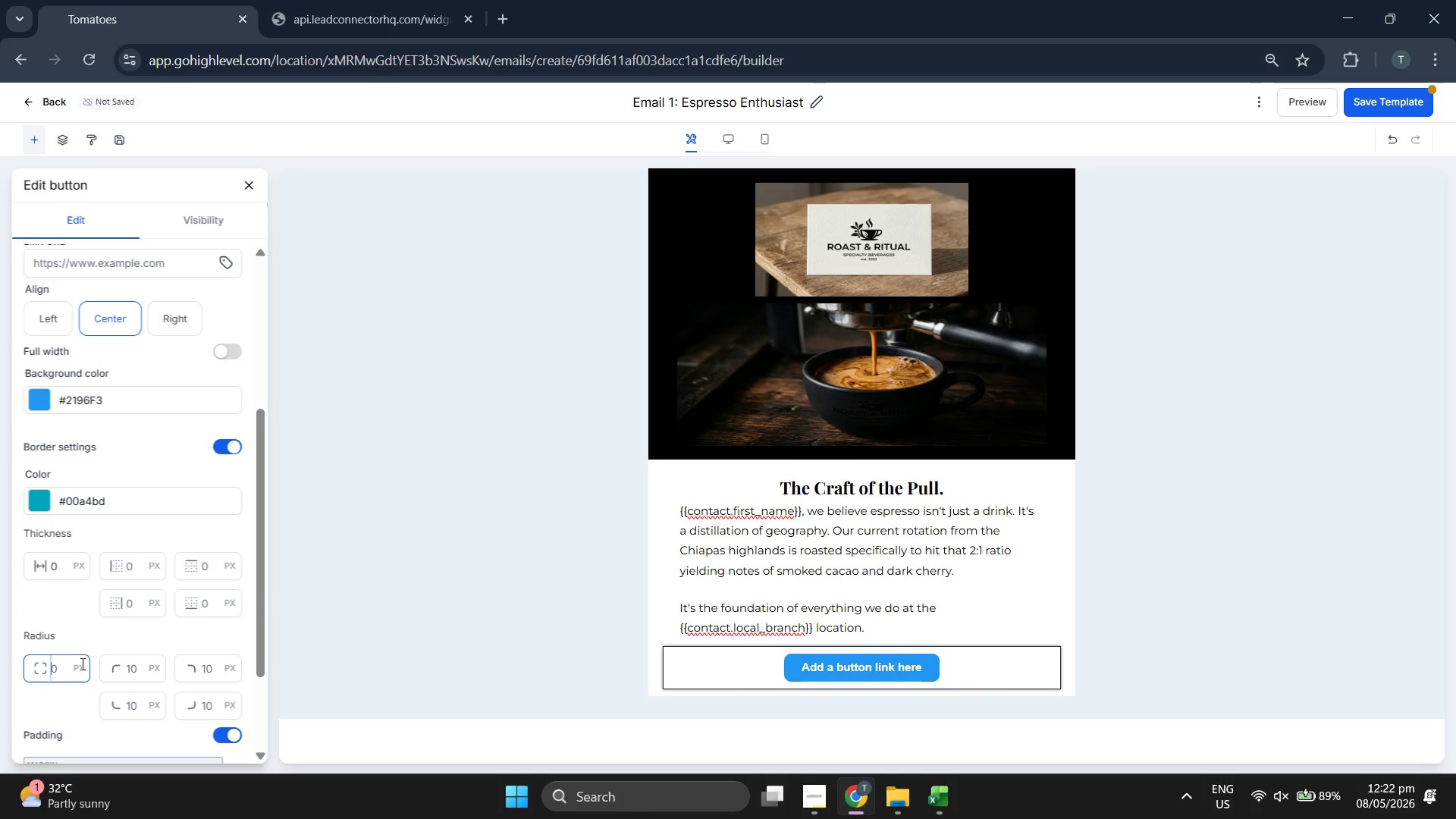 
left_click([133, 670])
 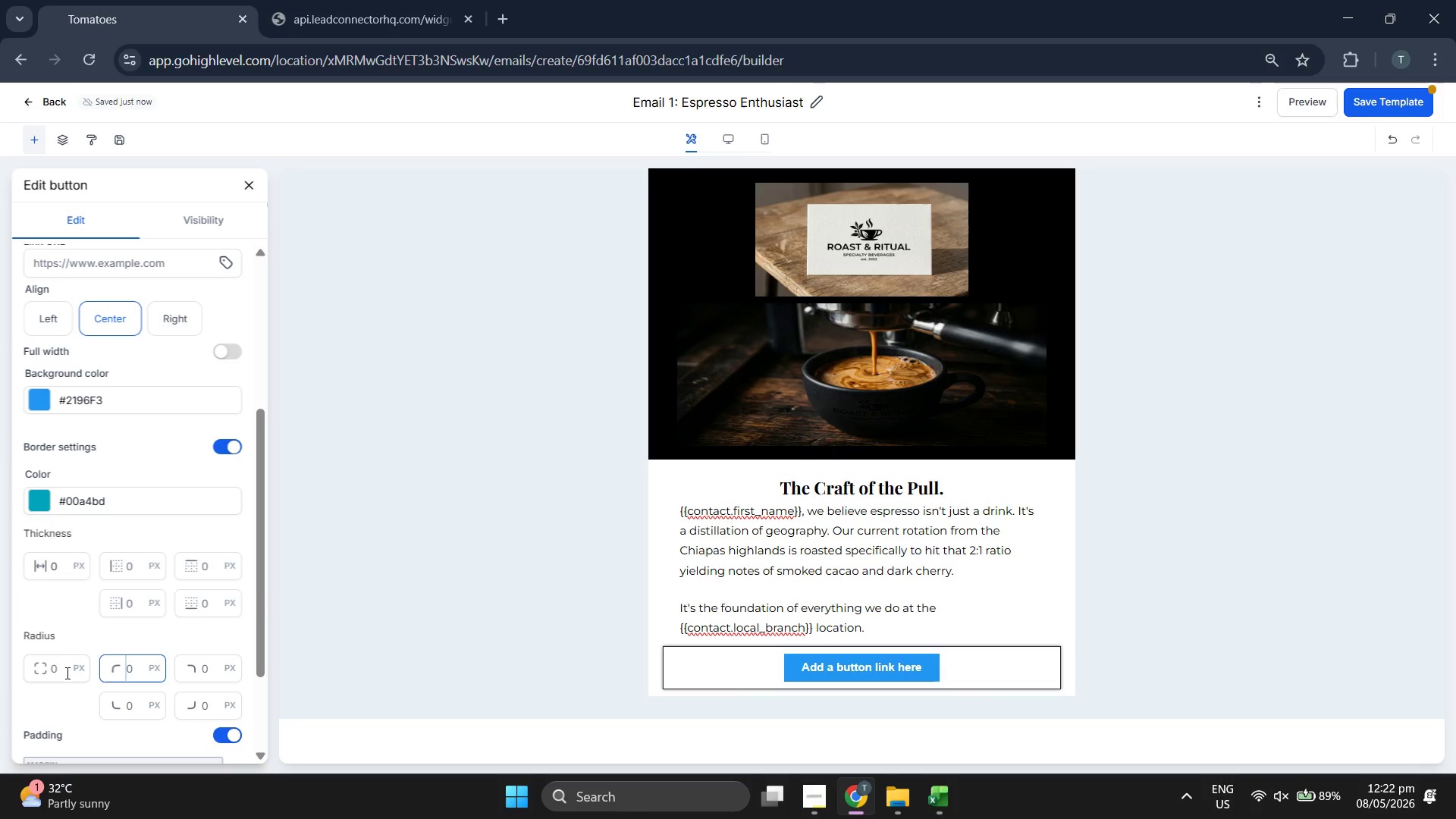 
left_click([59, 669])
 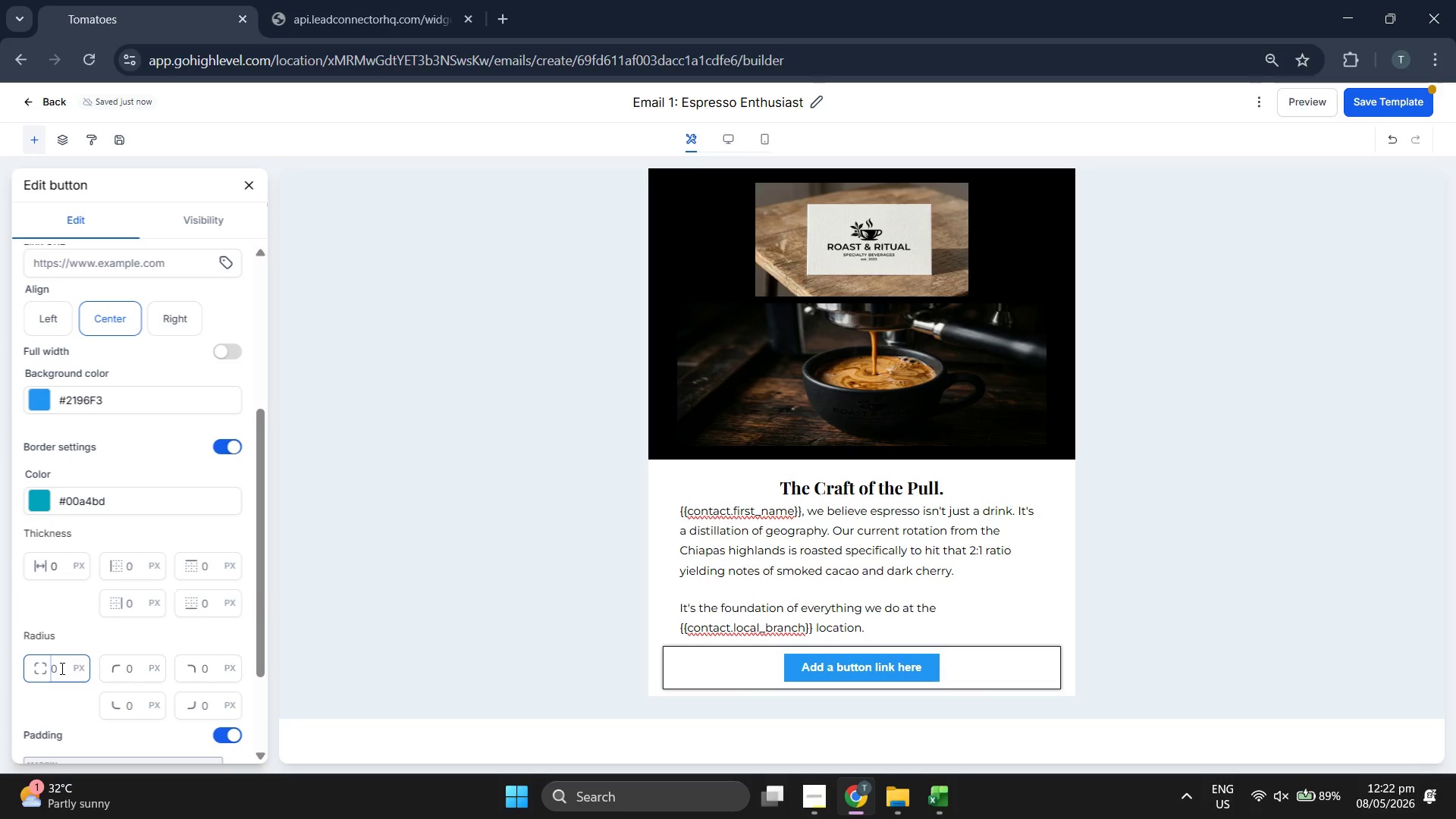 
type(25)
 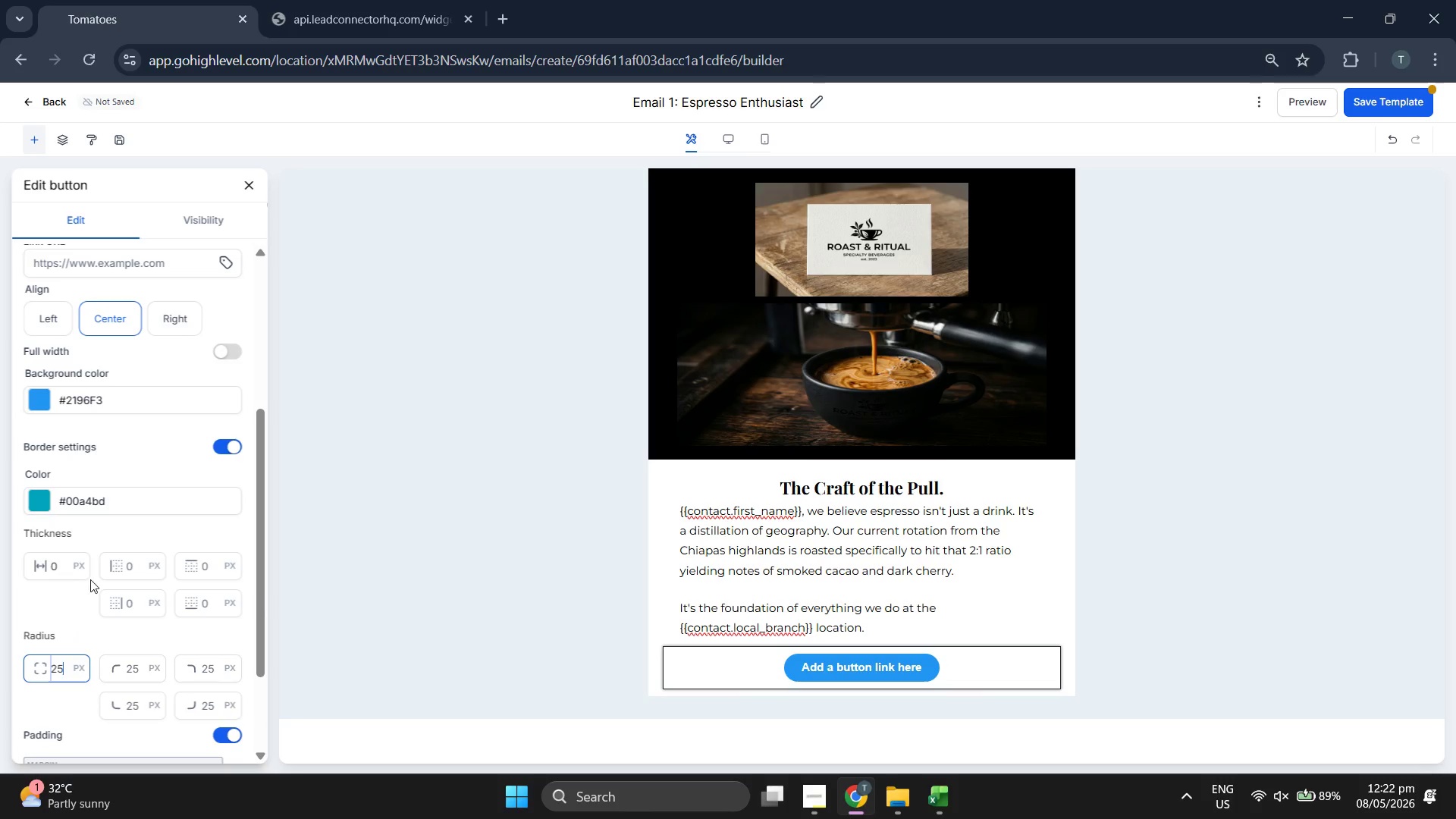 
scroll: coordinate [94, 578], scroll_direction: up, amount: 1.0
 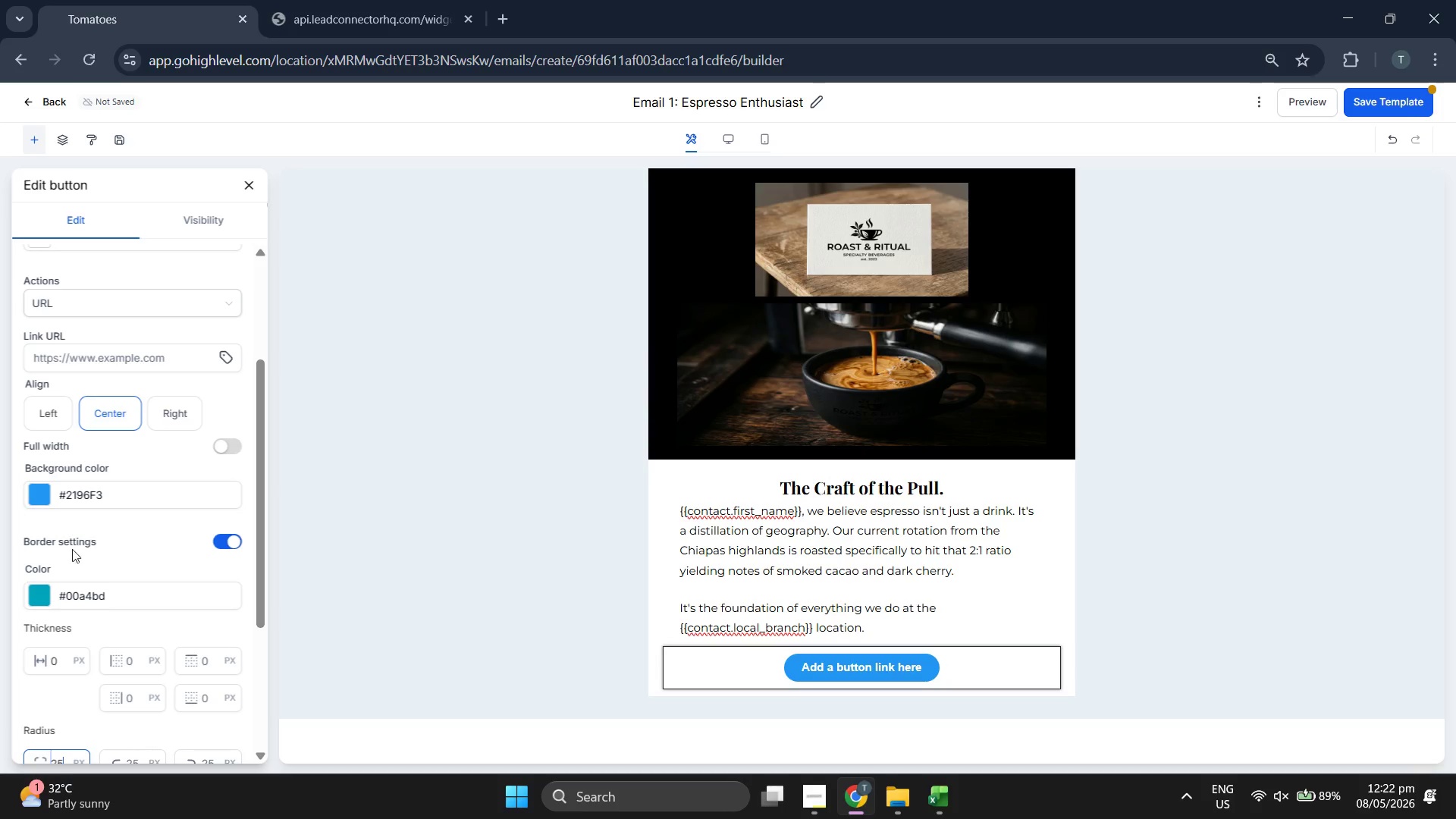 
left_click([43, 491])
 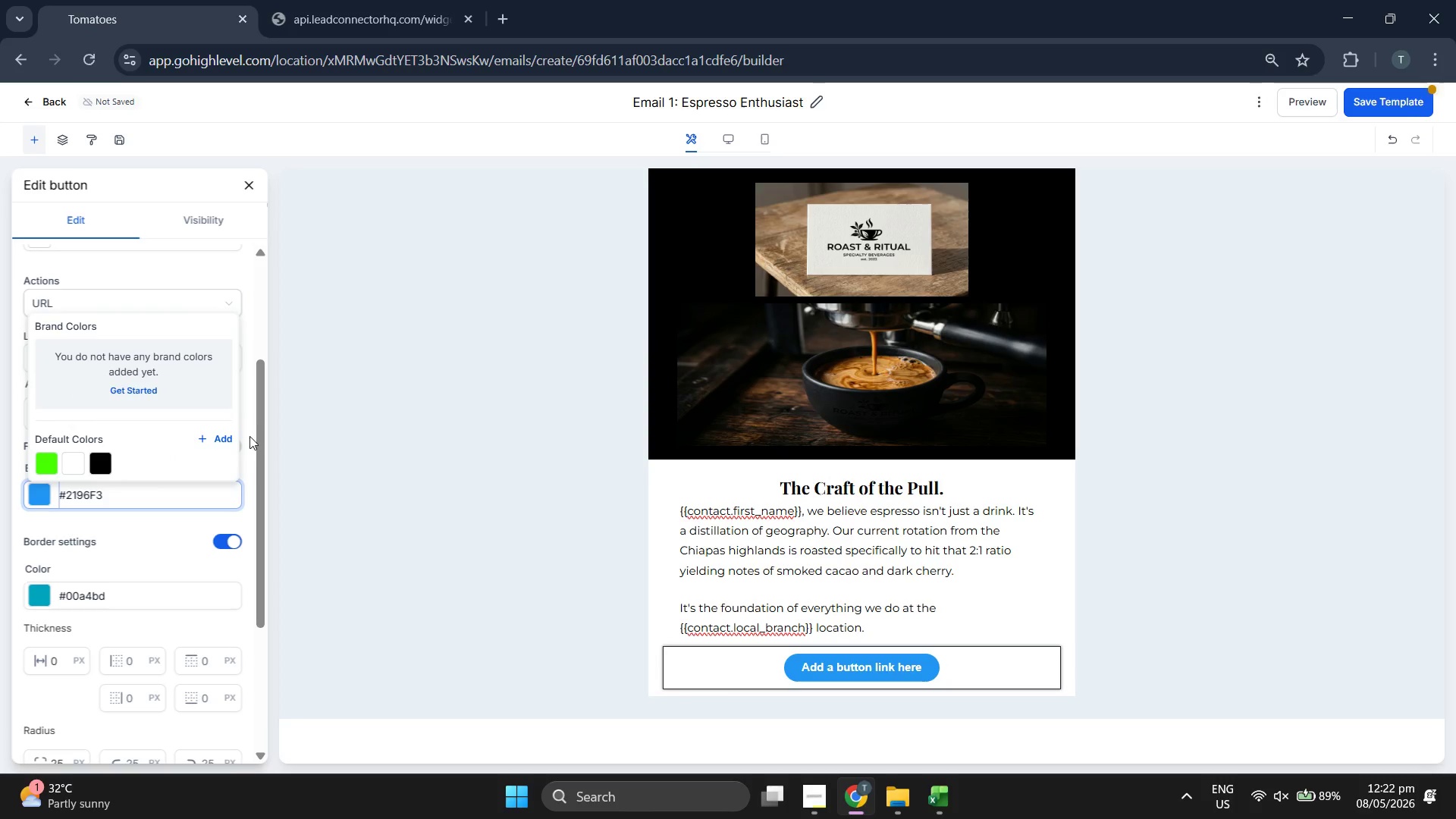 
left_click([221, 441])
 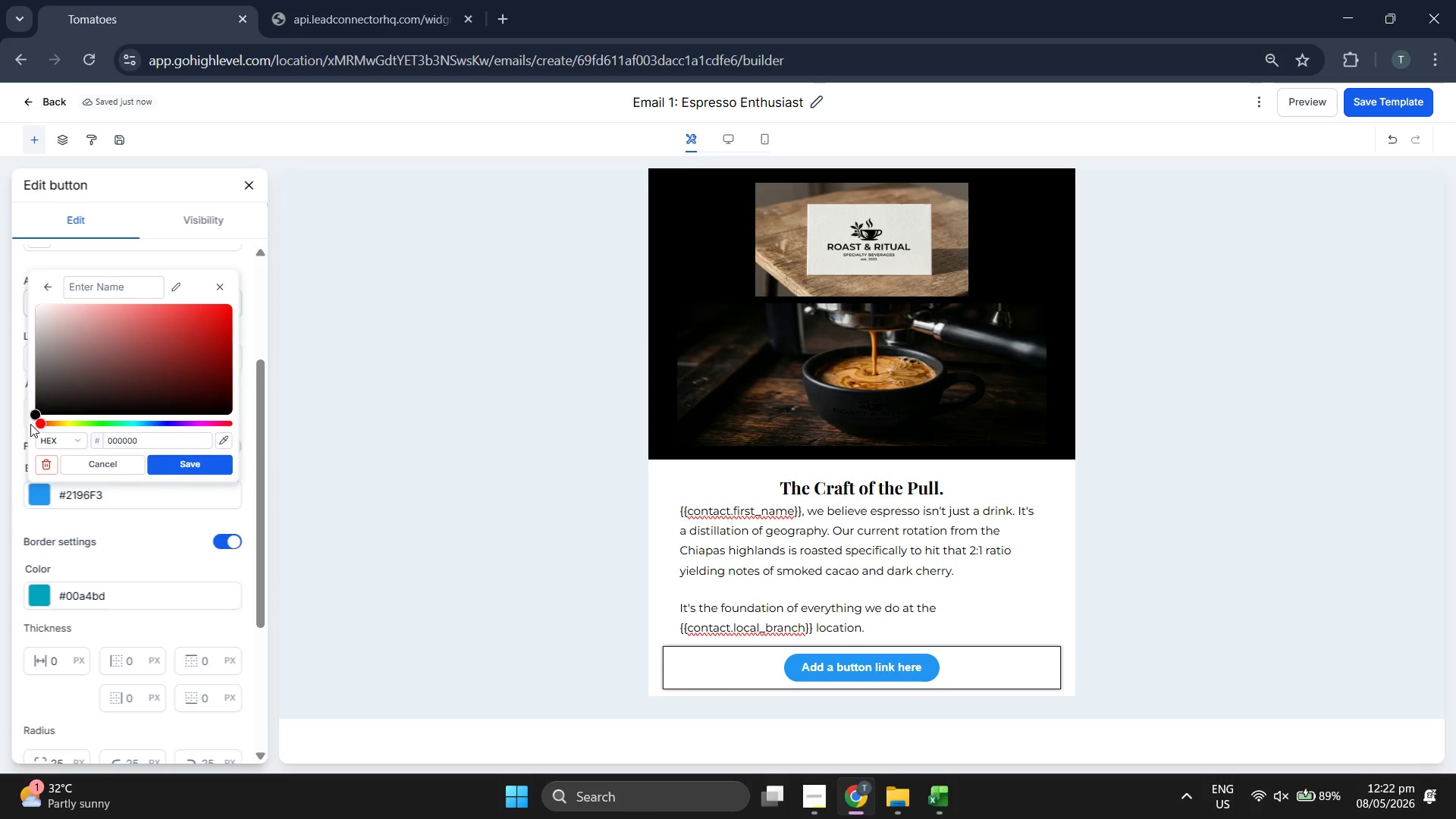 
left_click_drag(start_coordinate=[39, 422], to_coordinate=[62, 420])
 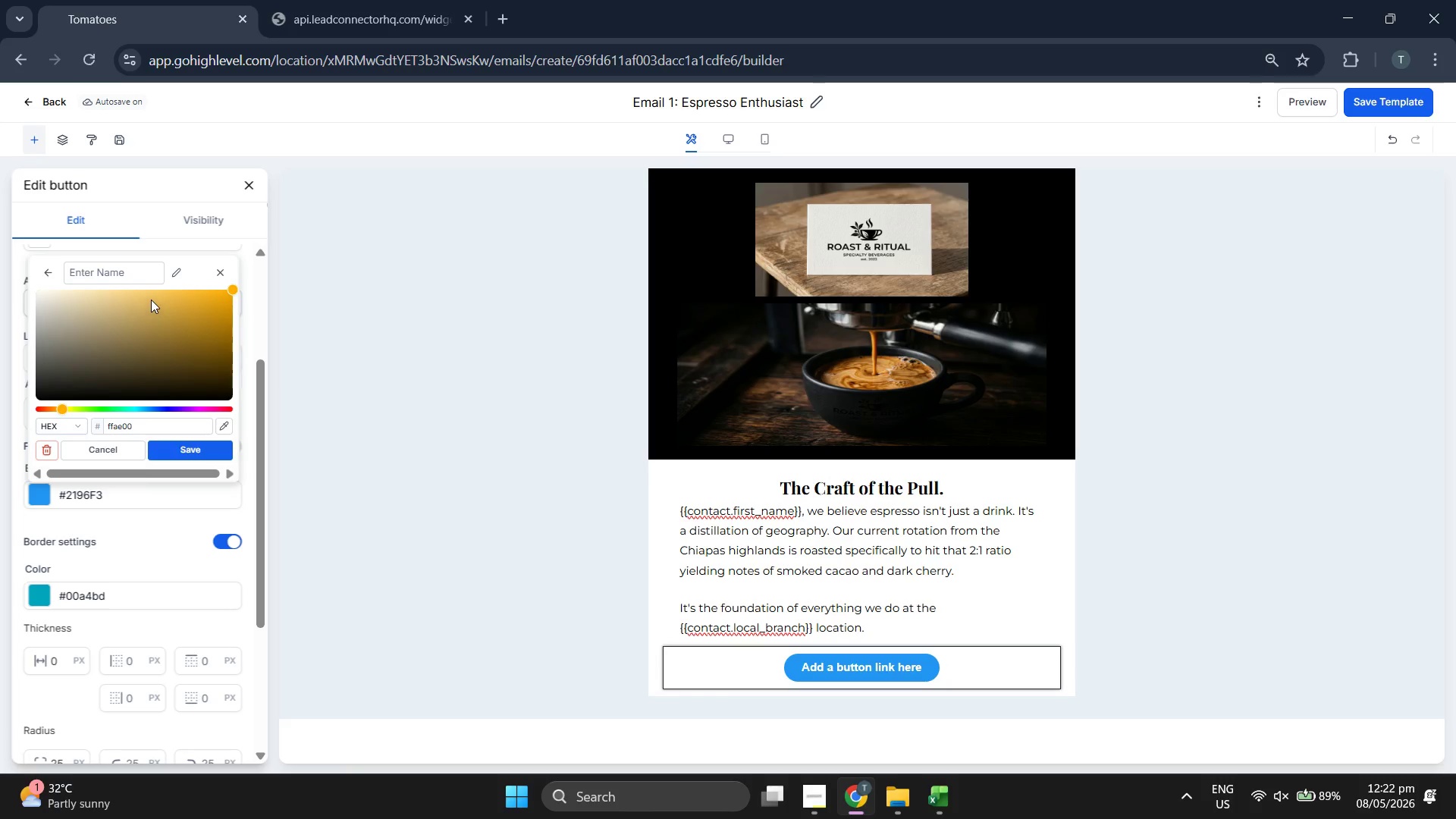 
left_click_drag(start_coordinate=[151, 299], to_coordinate=[118, 311])
 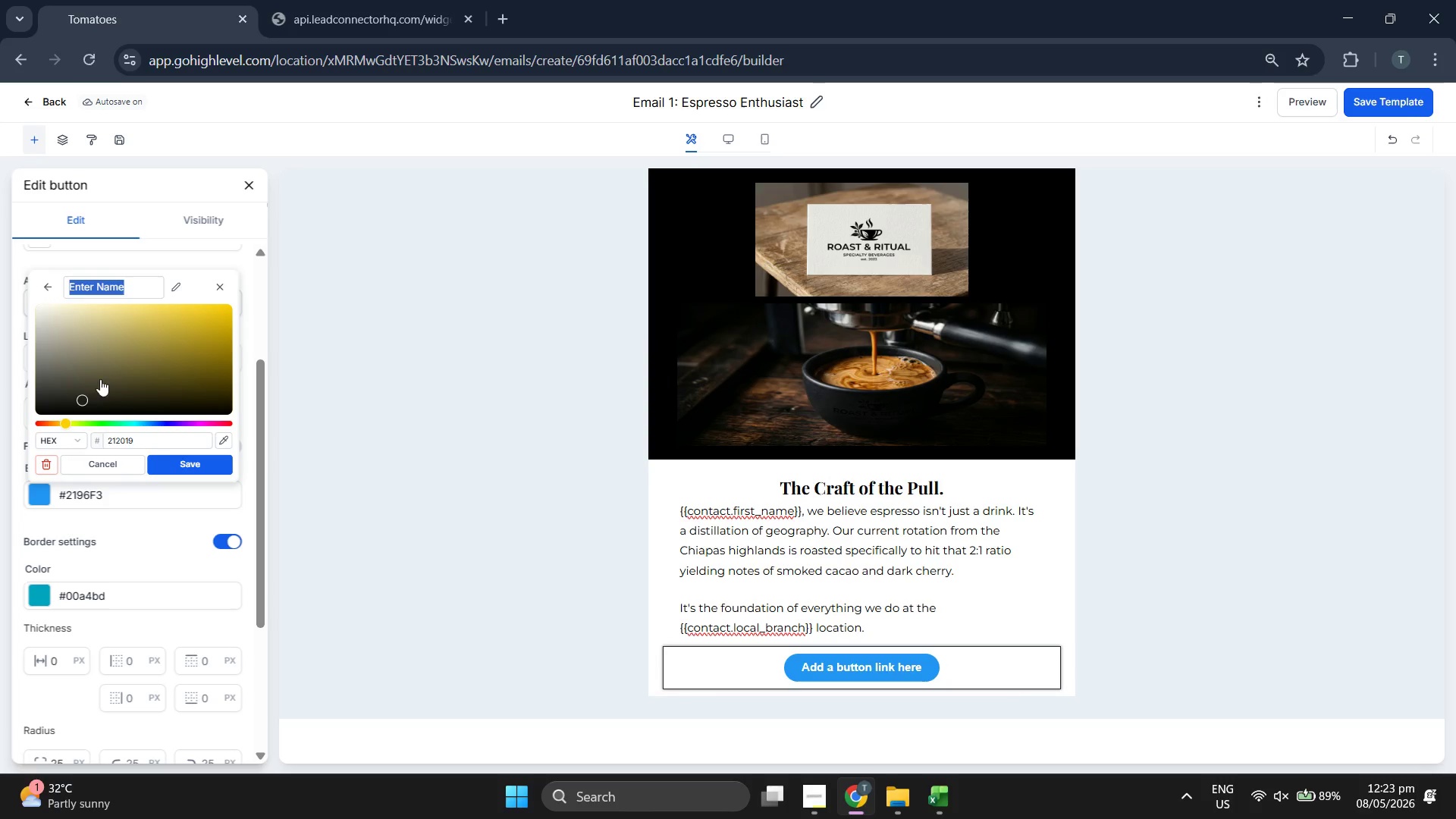 
wait(5.62)
 